 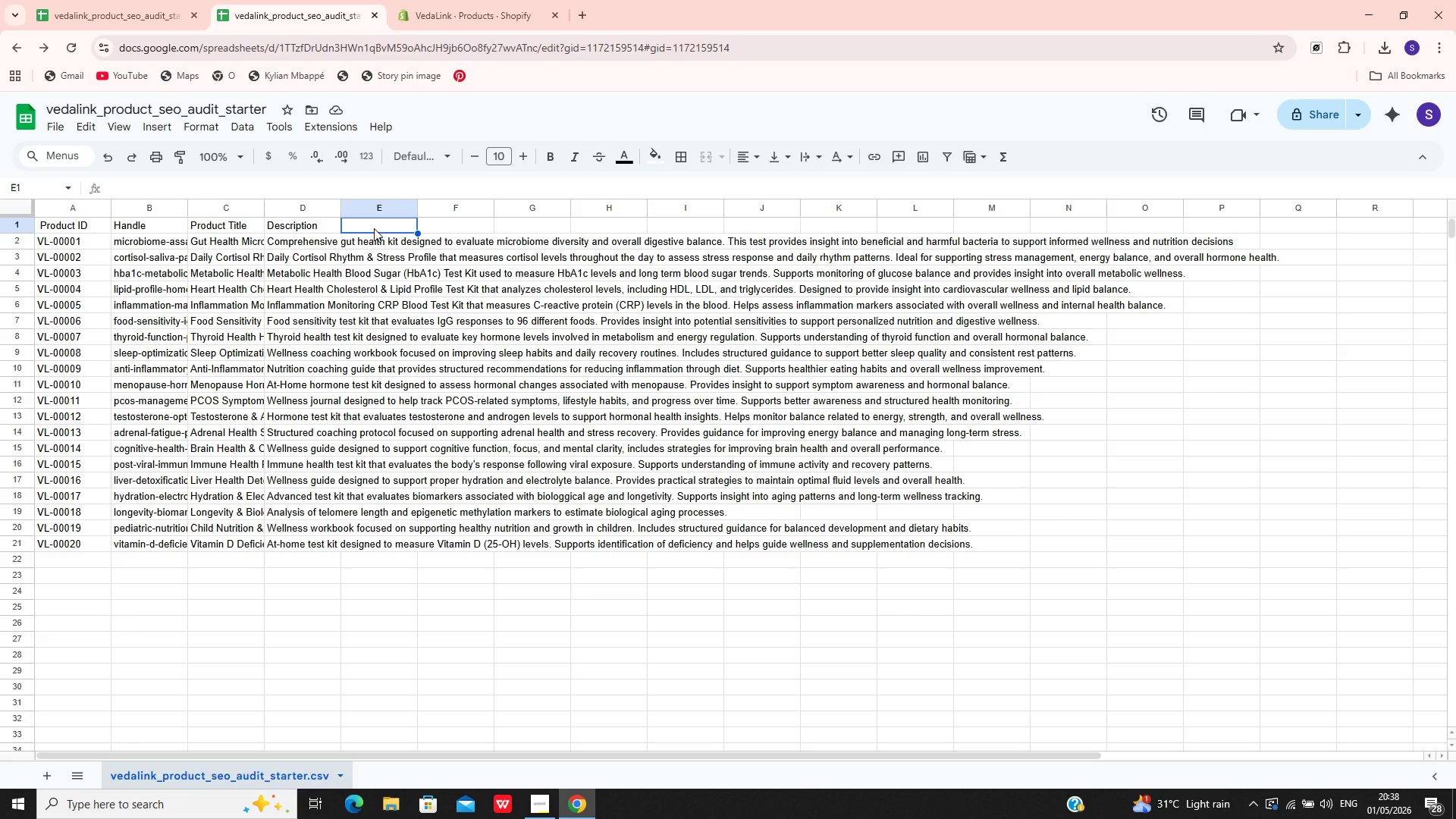 
double_click([374, 228])
 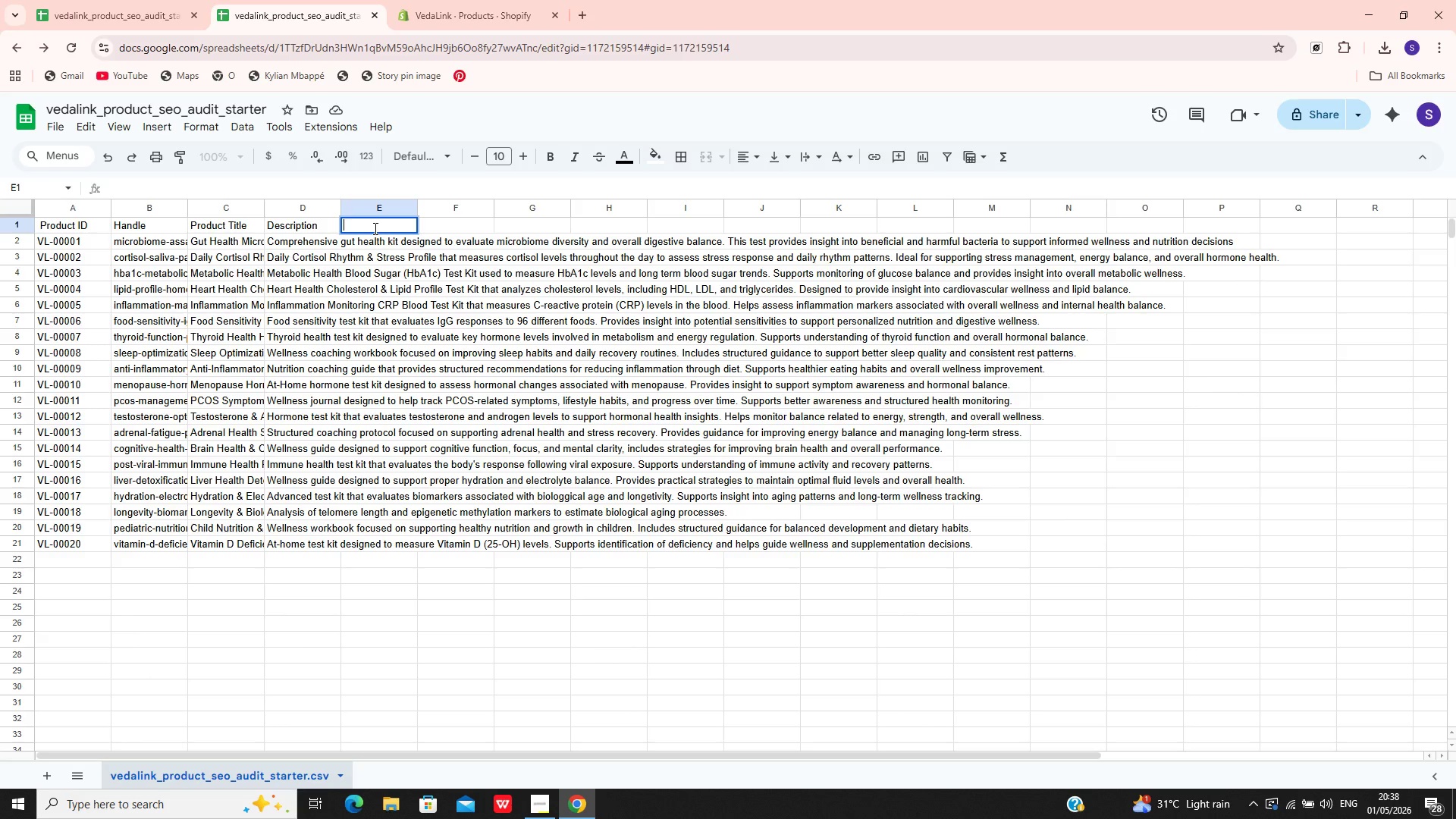 
type(Option1 Name)
 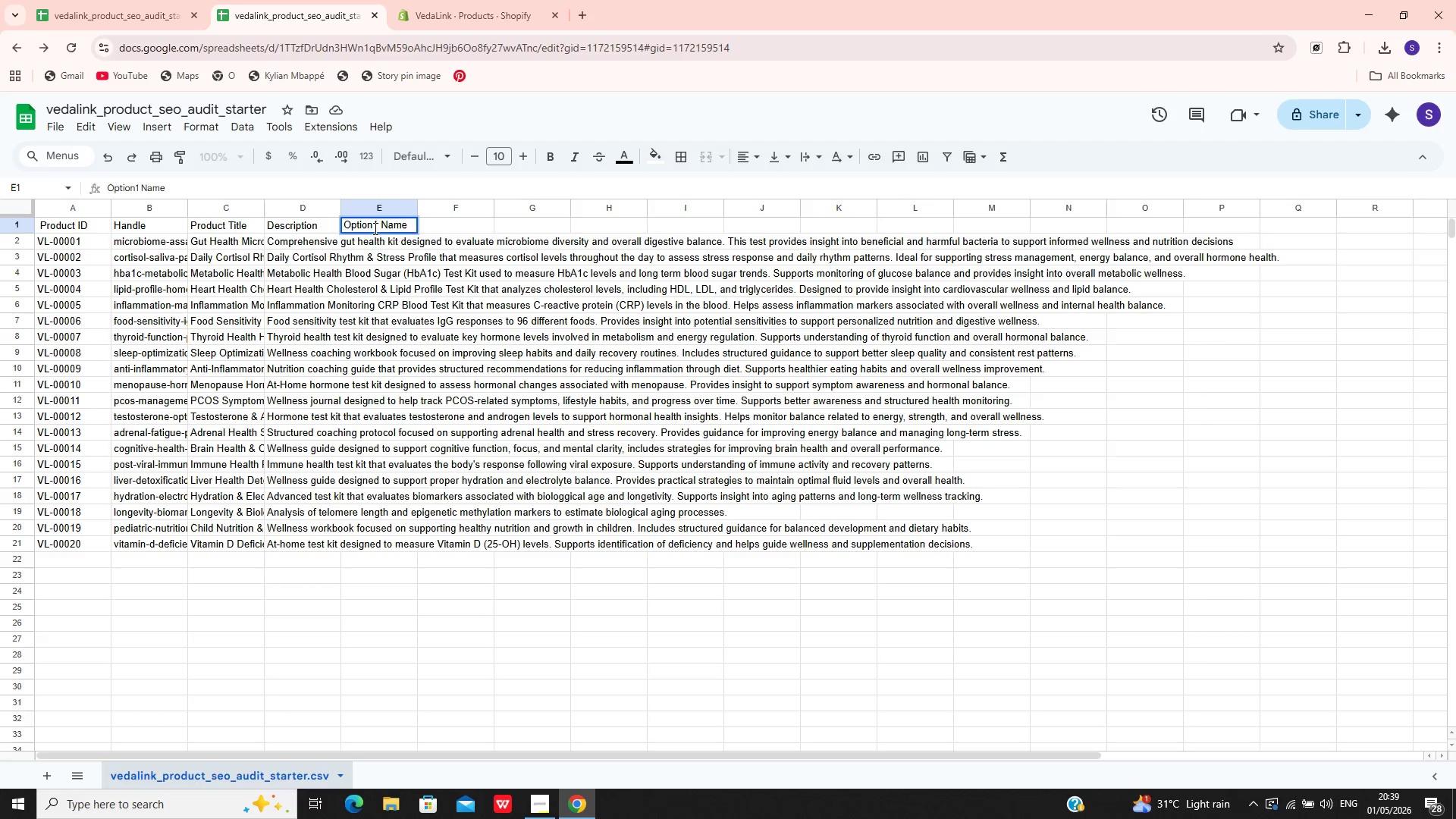 
wait(75.83)
 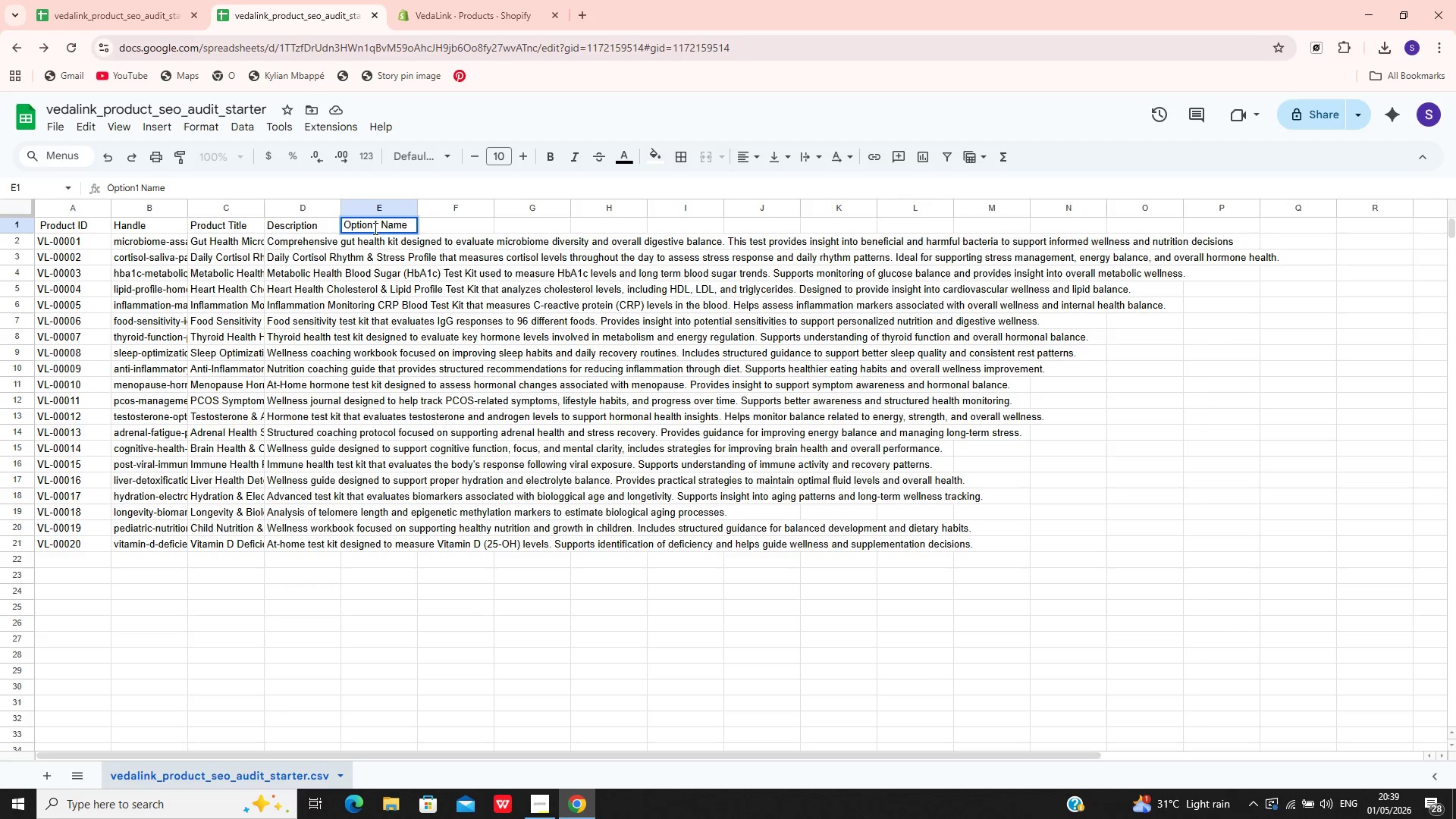 
left_click([481, 227])
 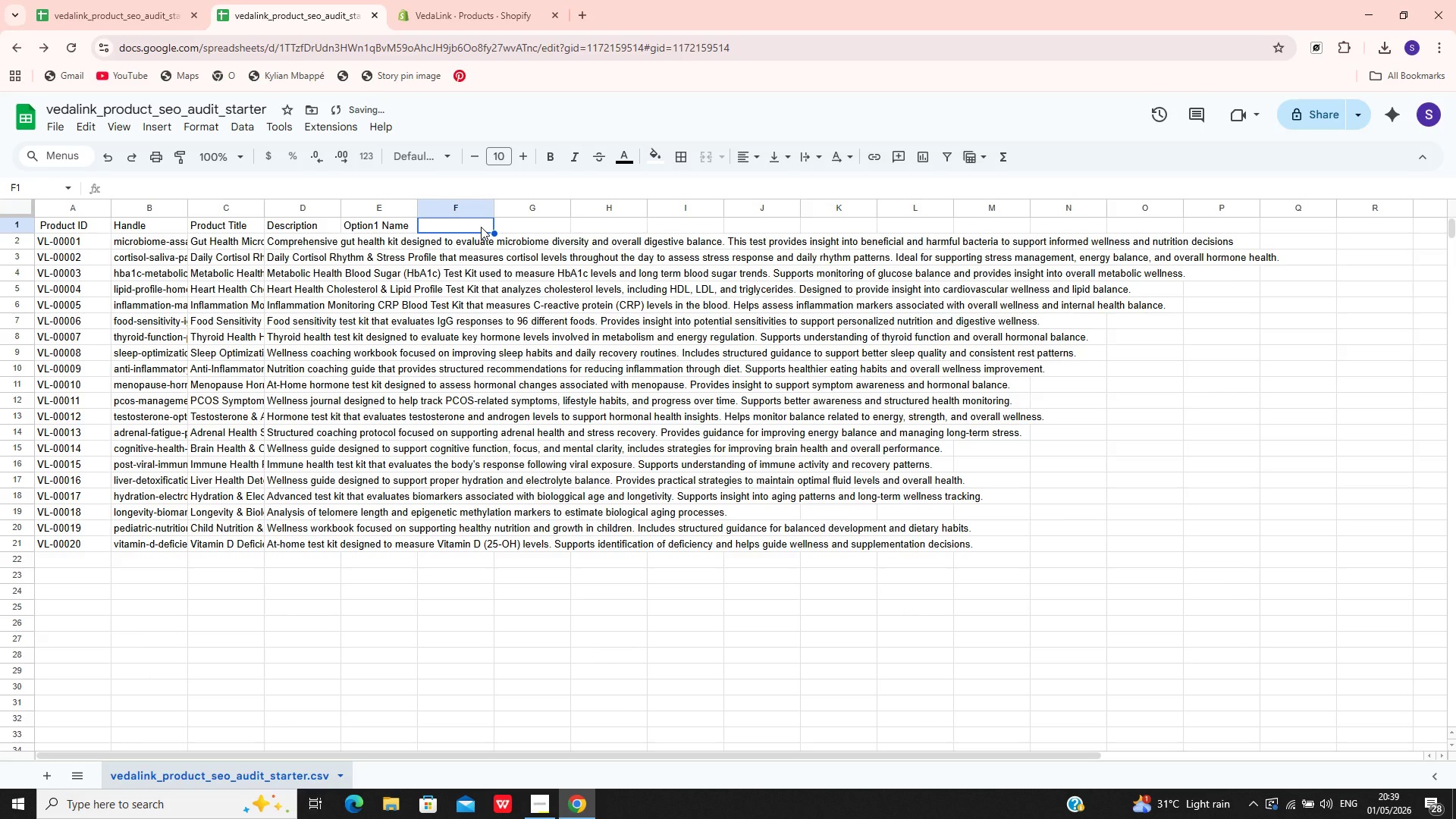 
left_click([481, 227])
 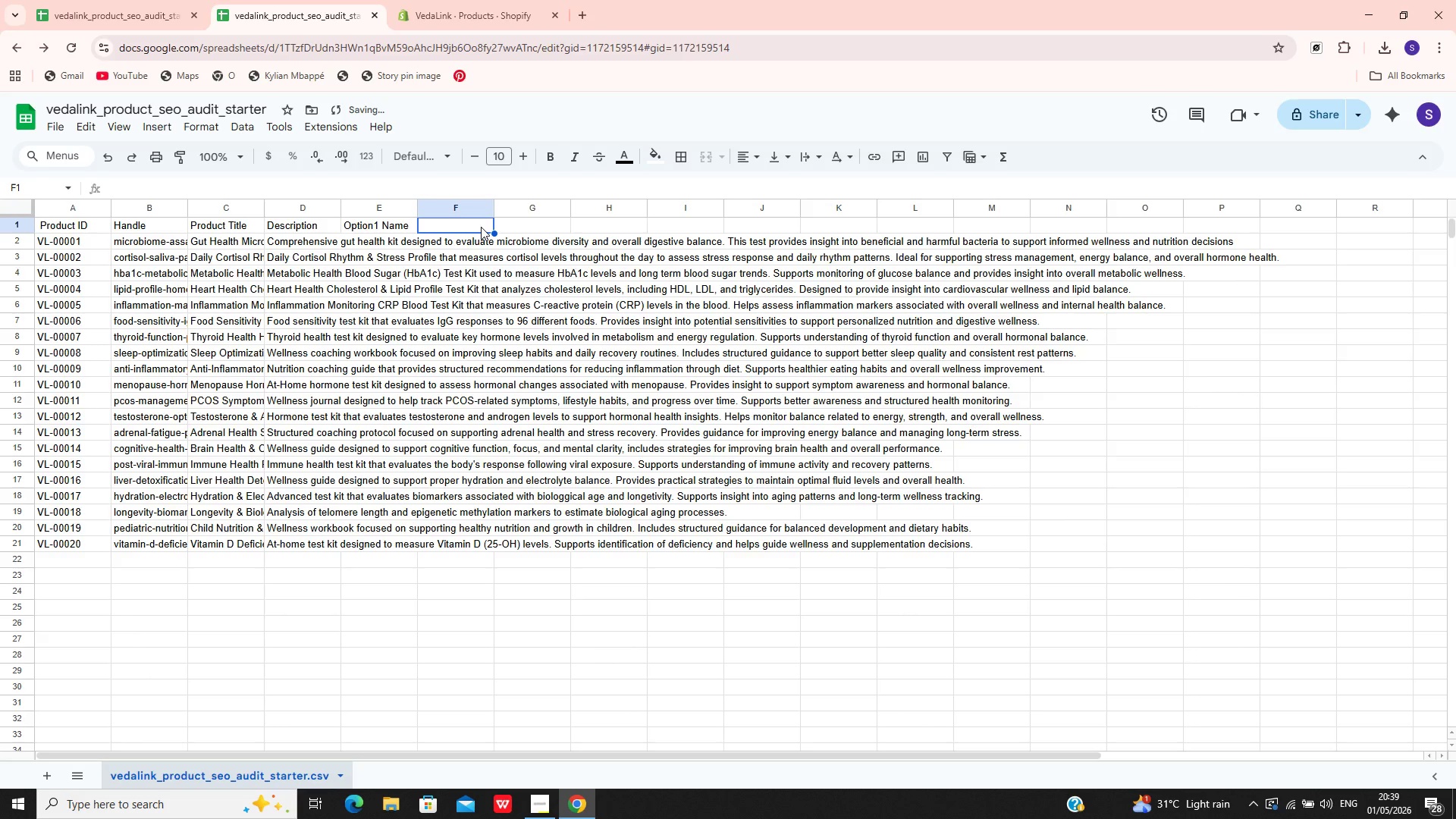 
double_click([481, 227])
 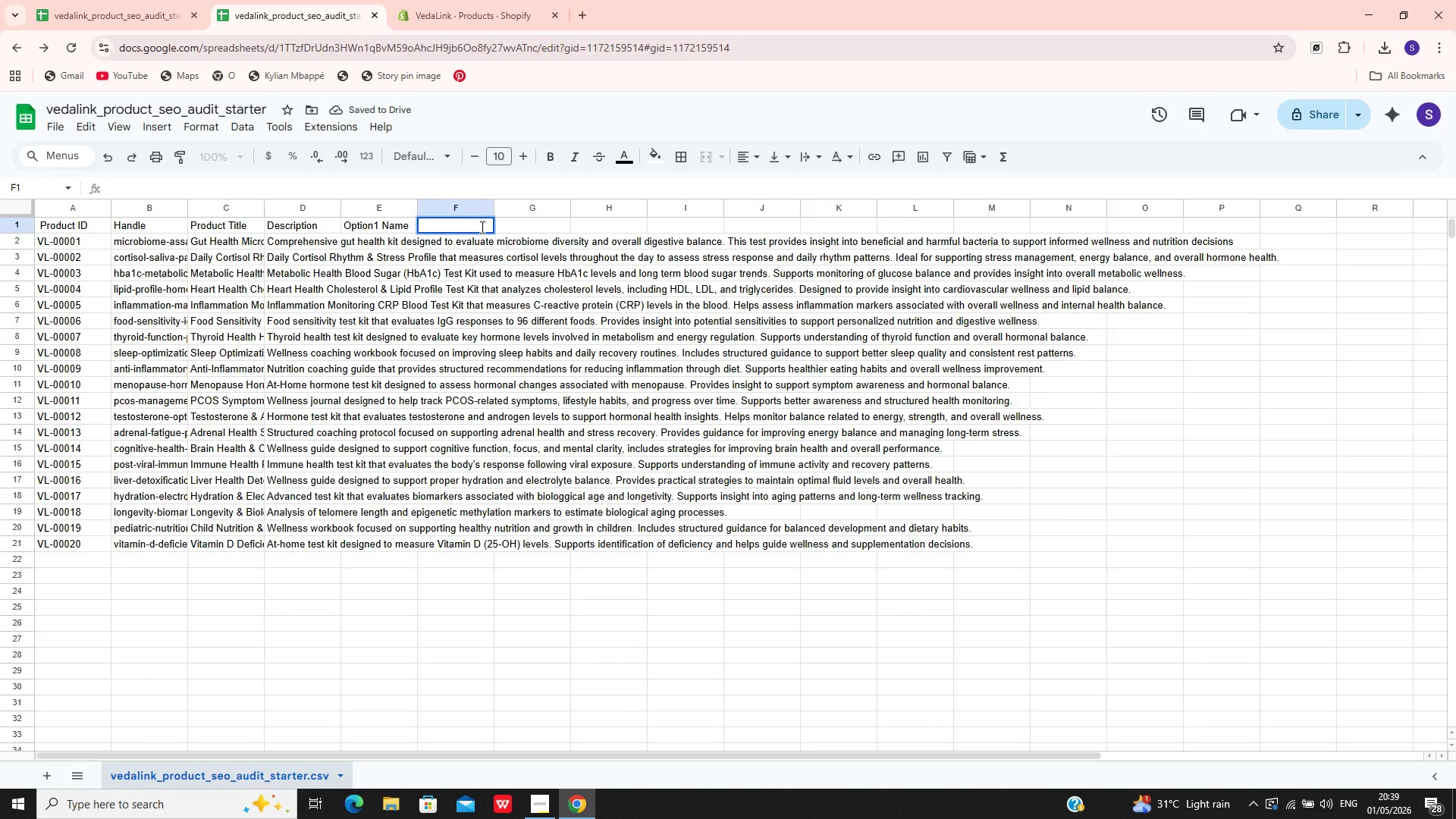 
type(Option)
 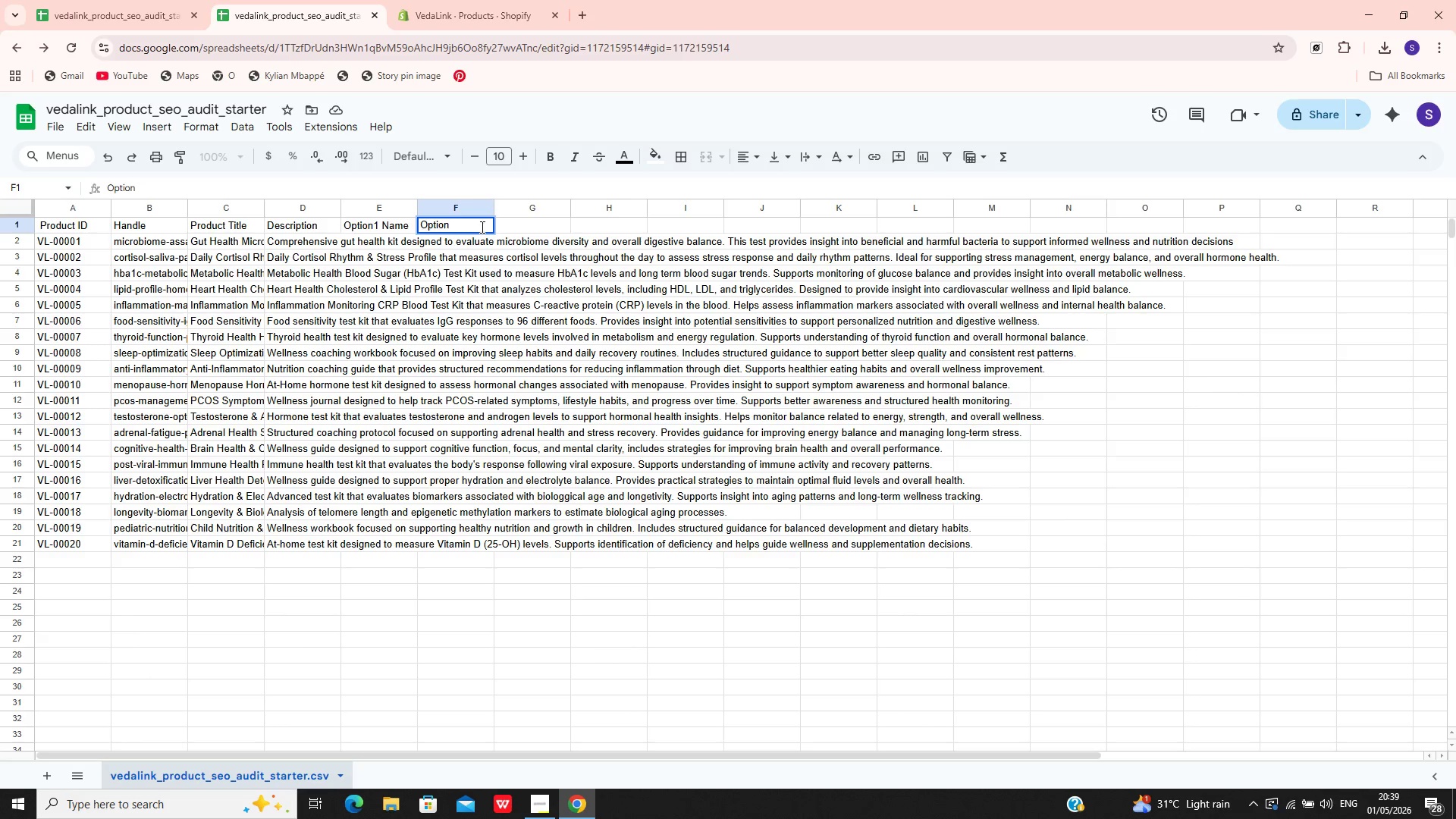 
type(1 Varia)
 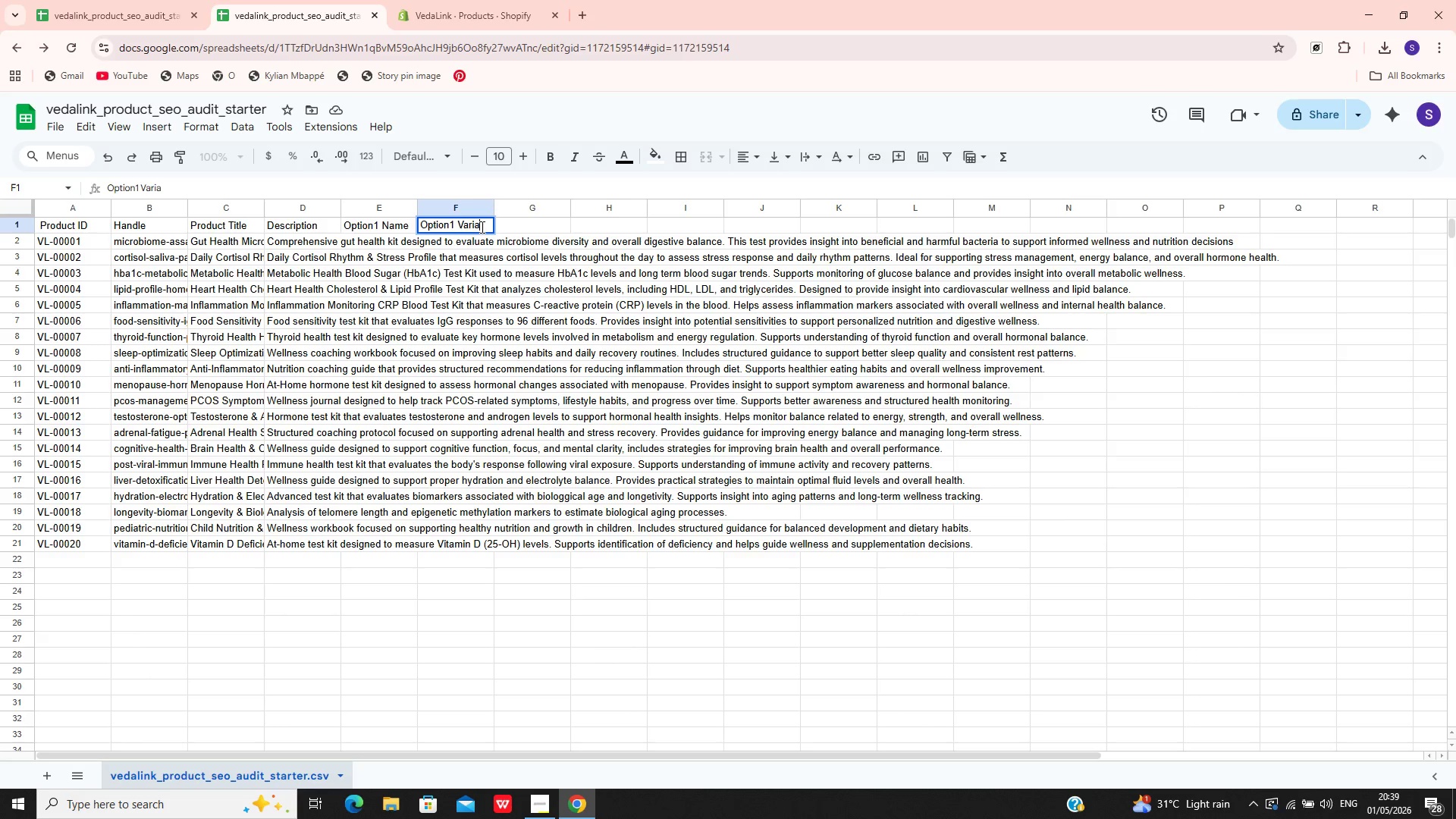 
key(Backspace)
key(Backspace)
key(Backspace)
type(lue)
 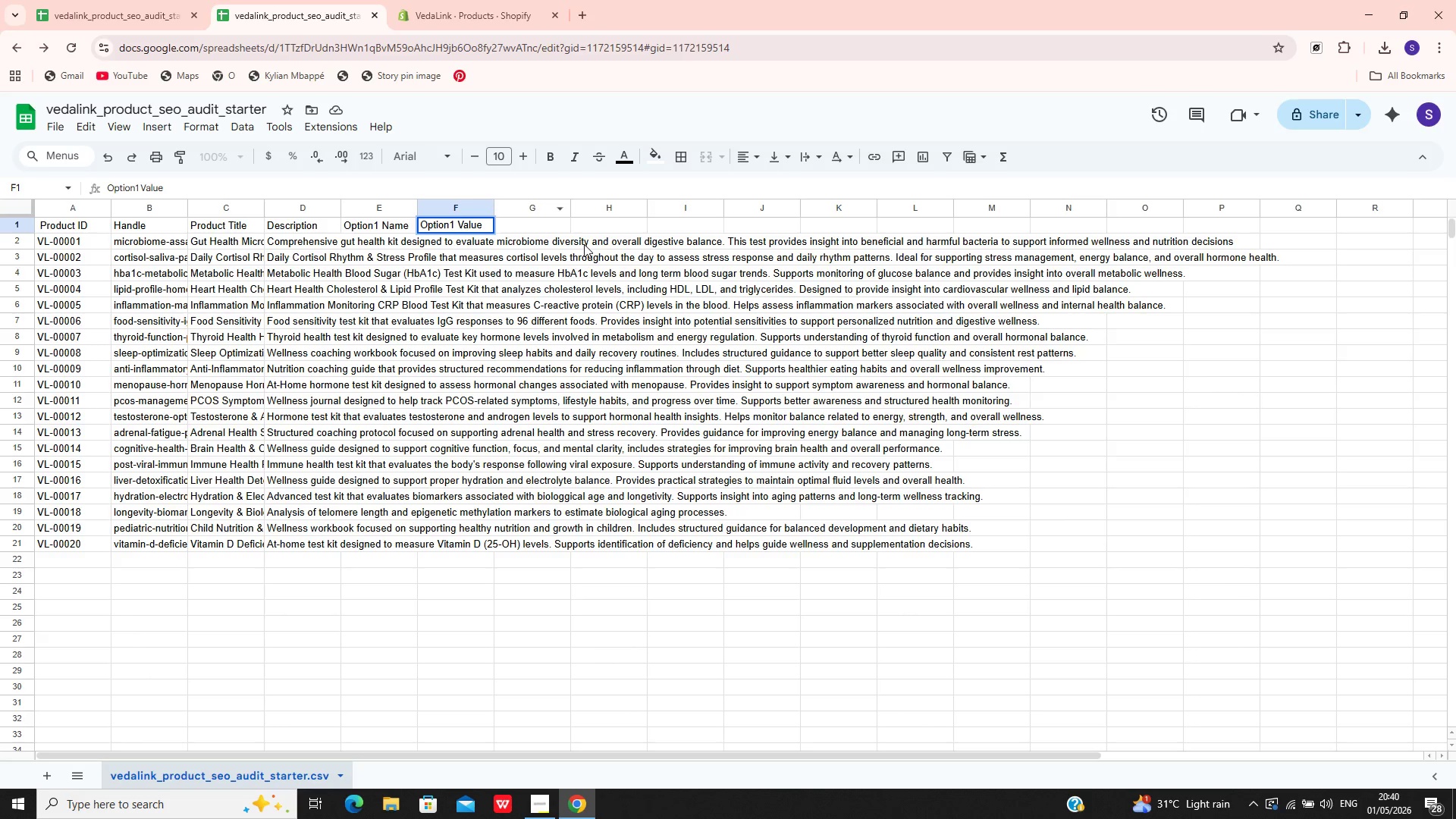 
left_click([532, 221])
 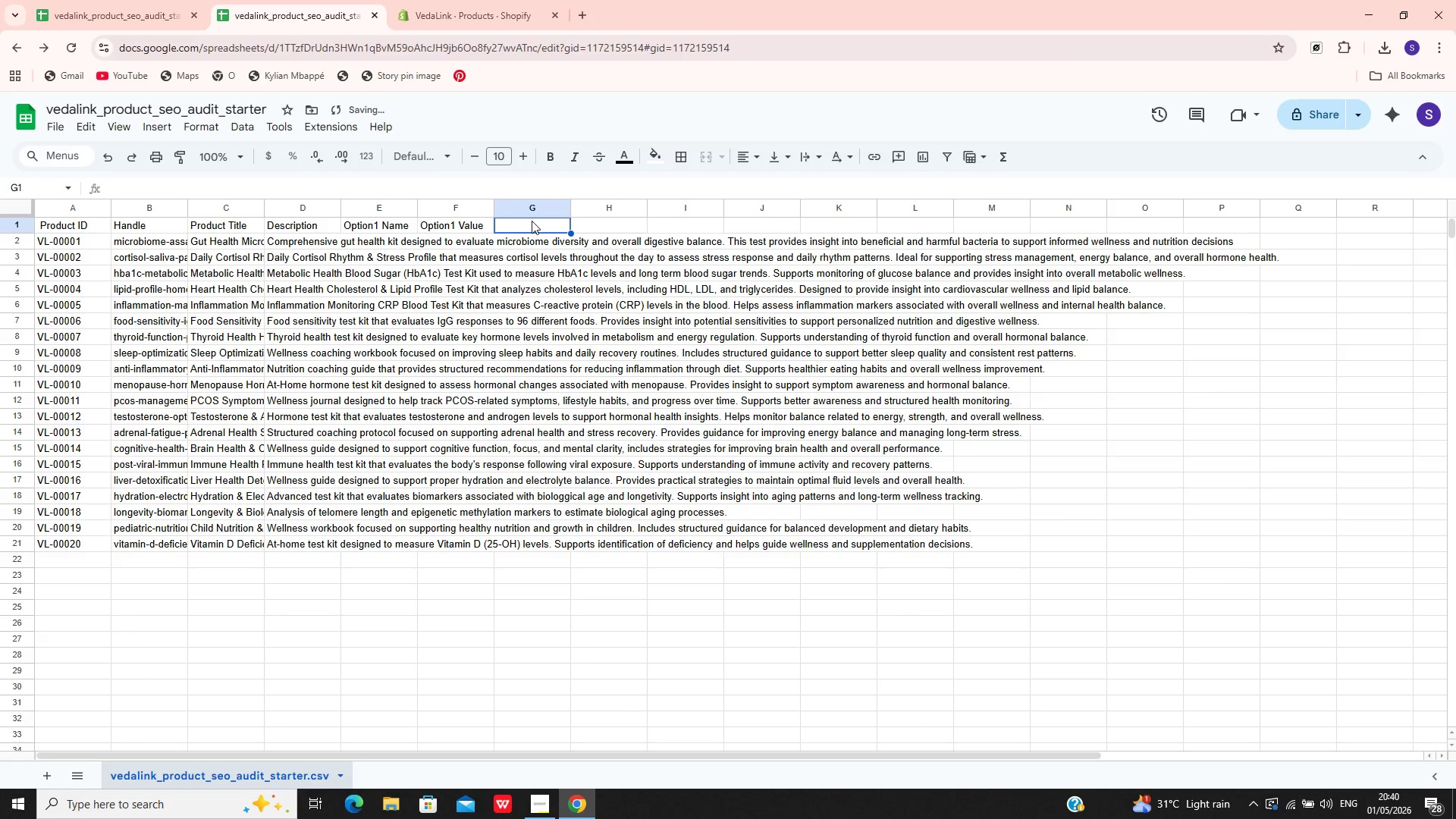 
double_click([532, 221])
 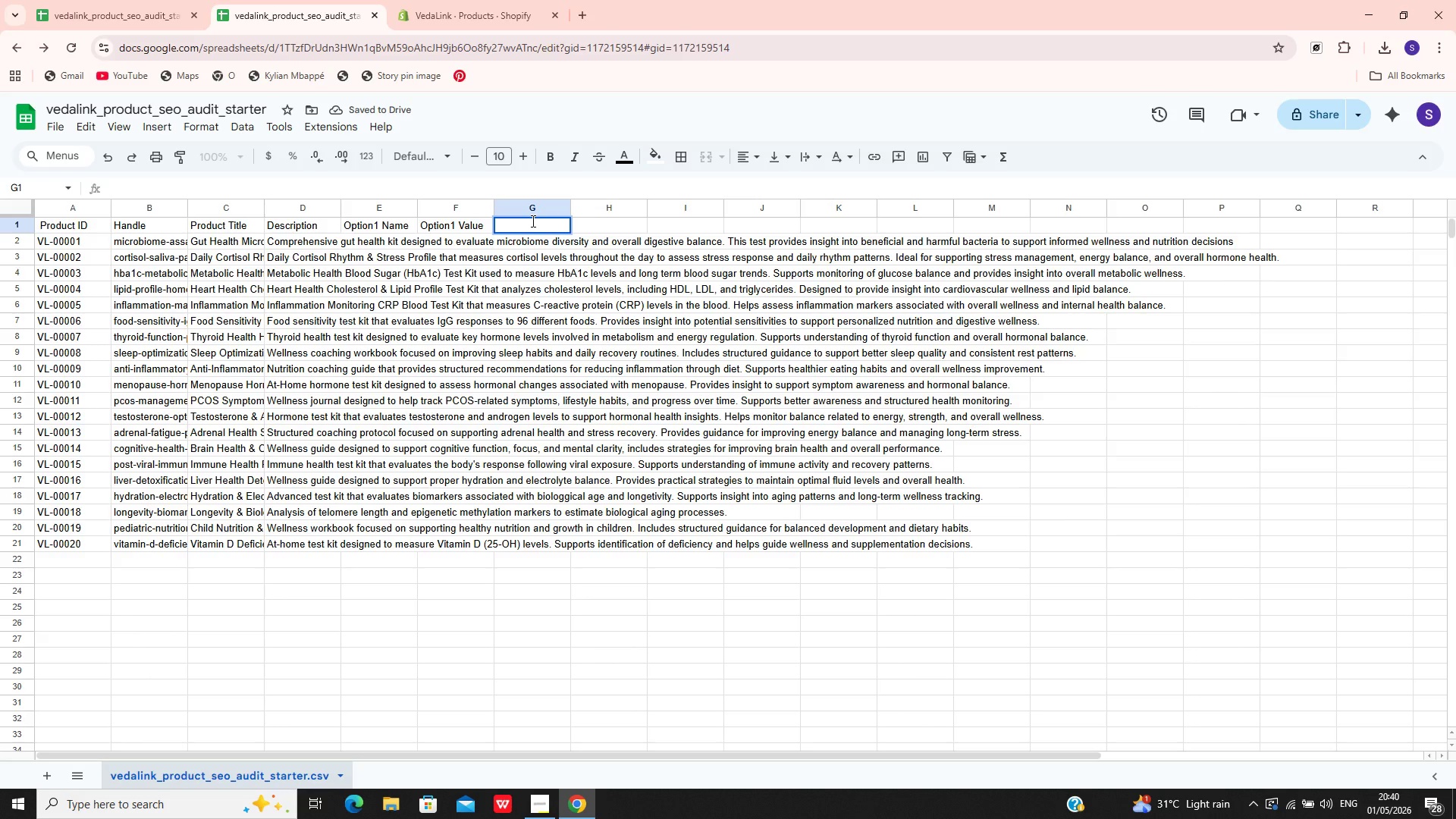 
wait(5.28)
 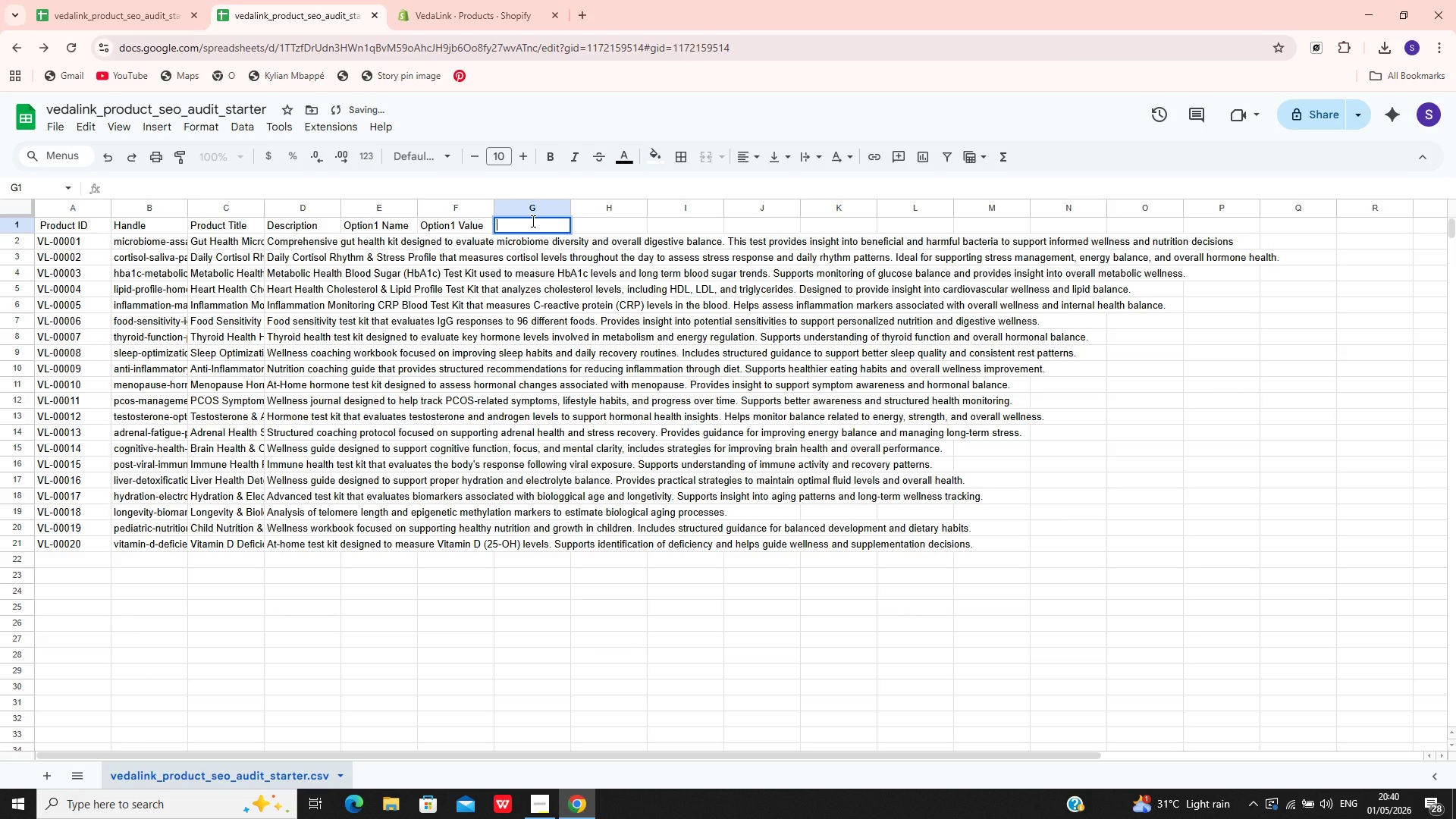 
type(Variant)
 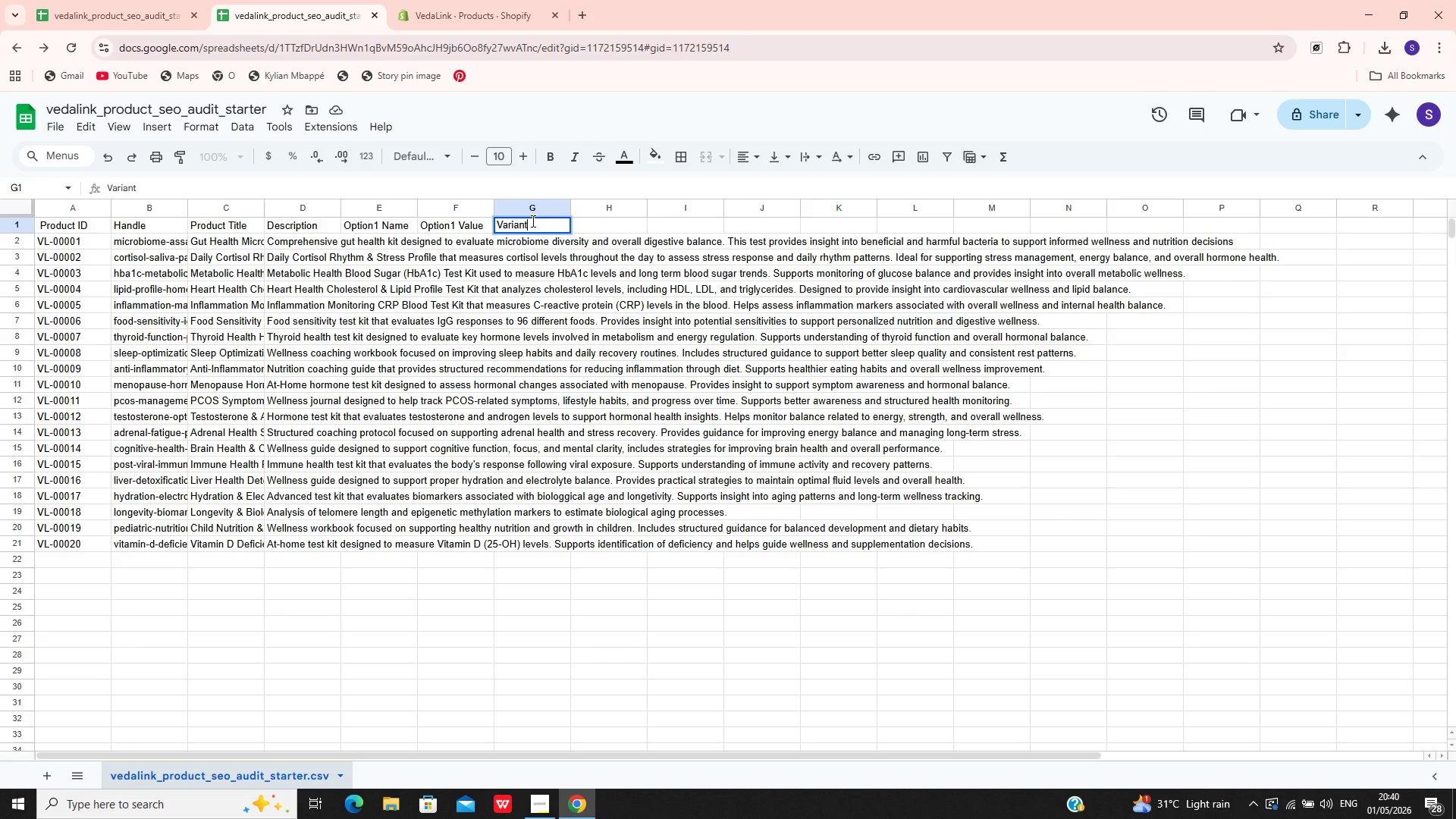 
type( Price)
 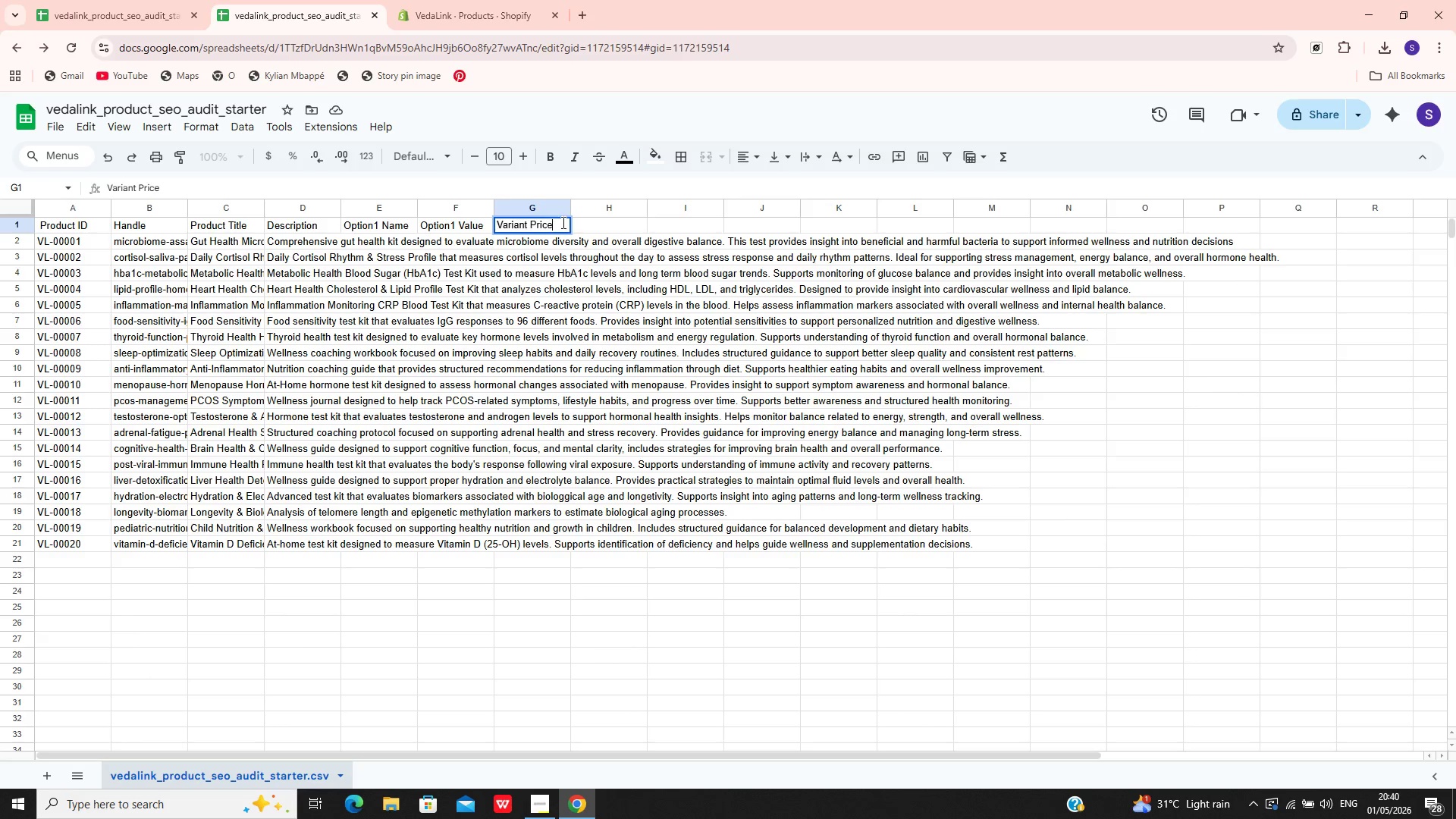 
wait(6.2)
 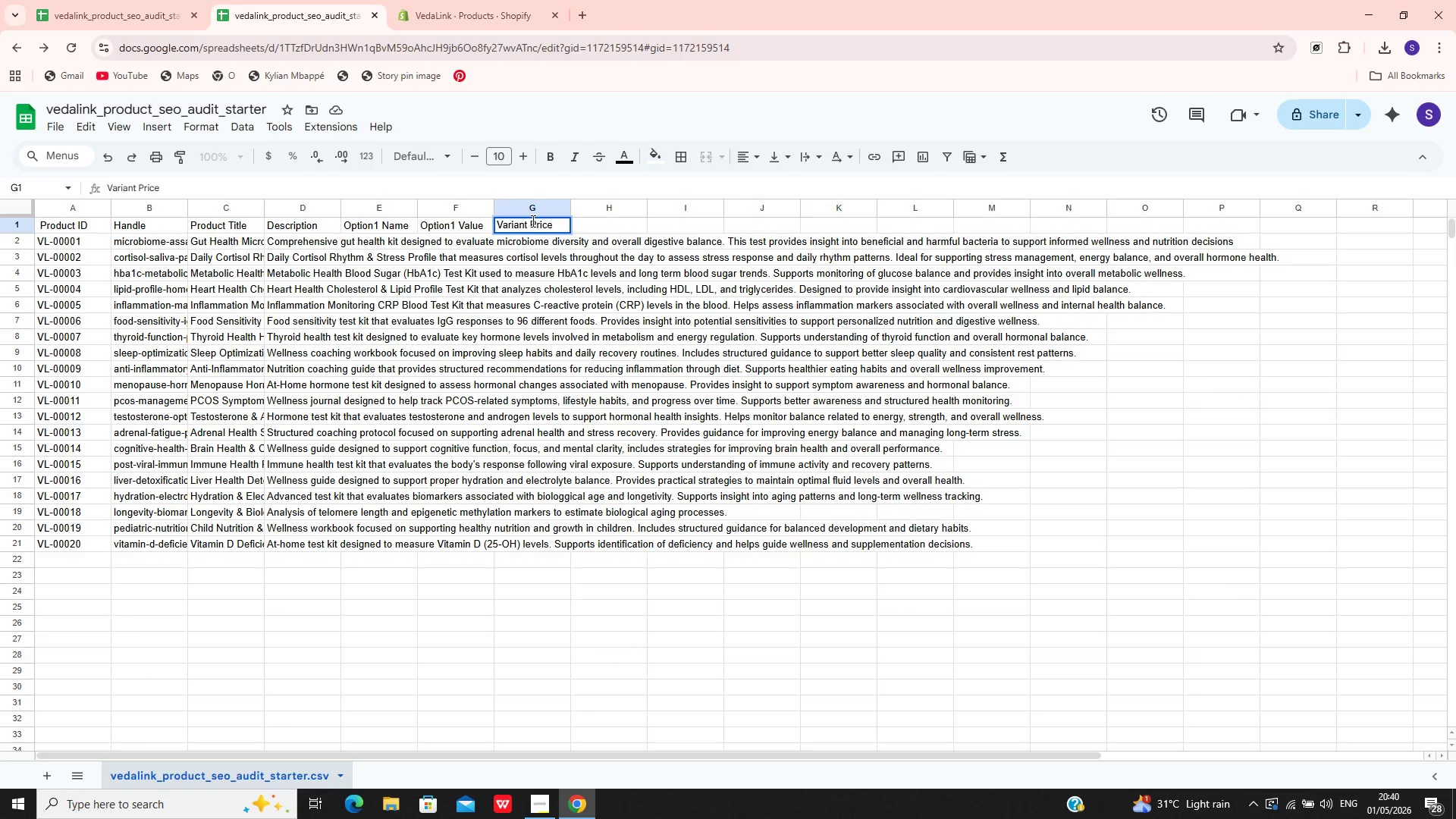 
double_click([598, 224])
 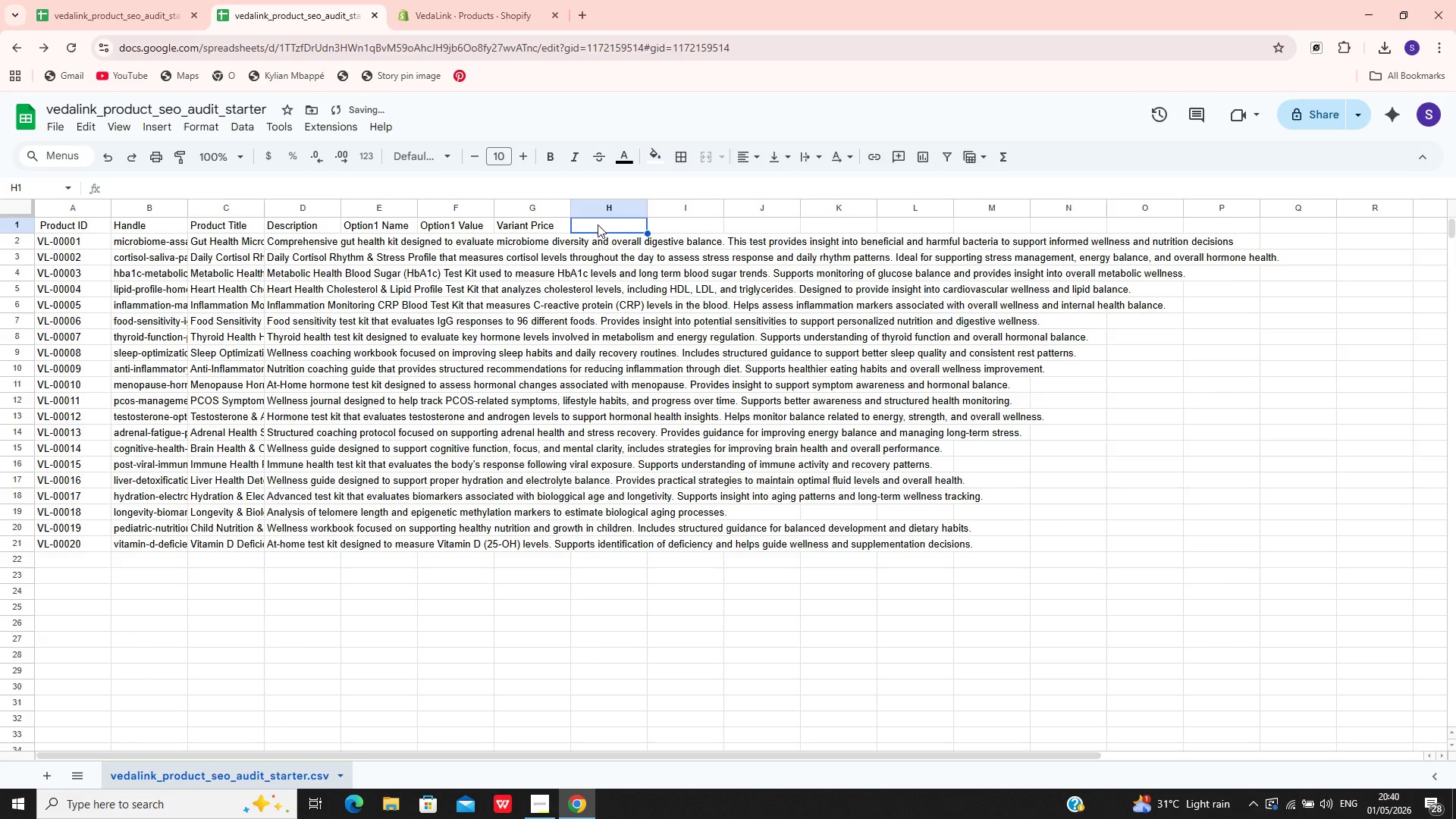 
triple_click([598, 224])
 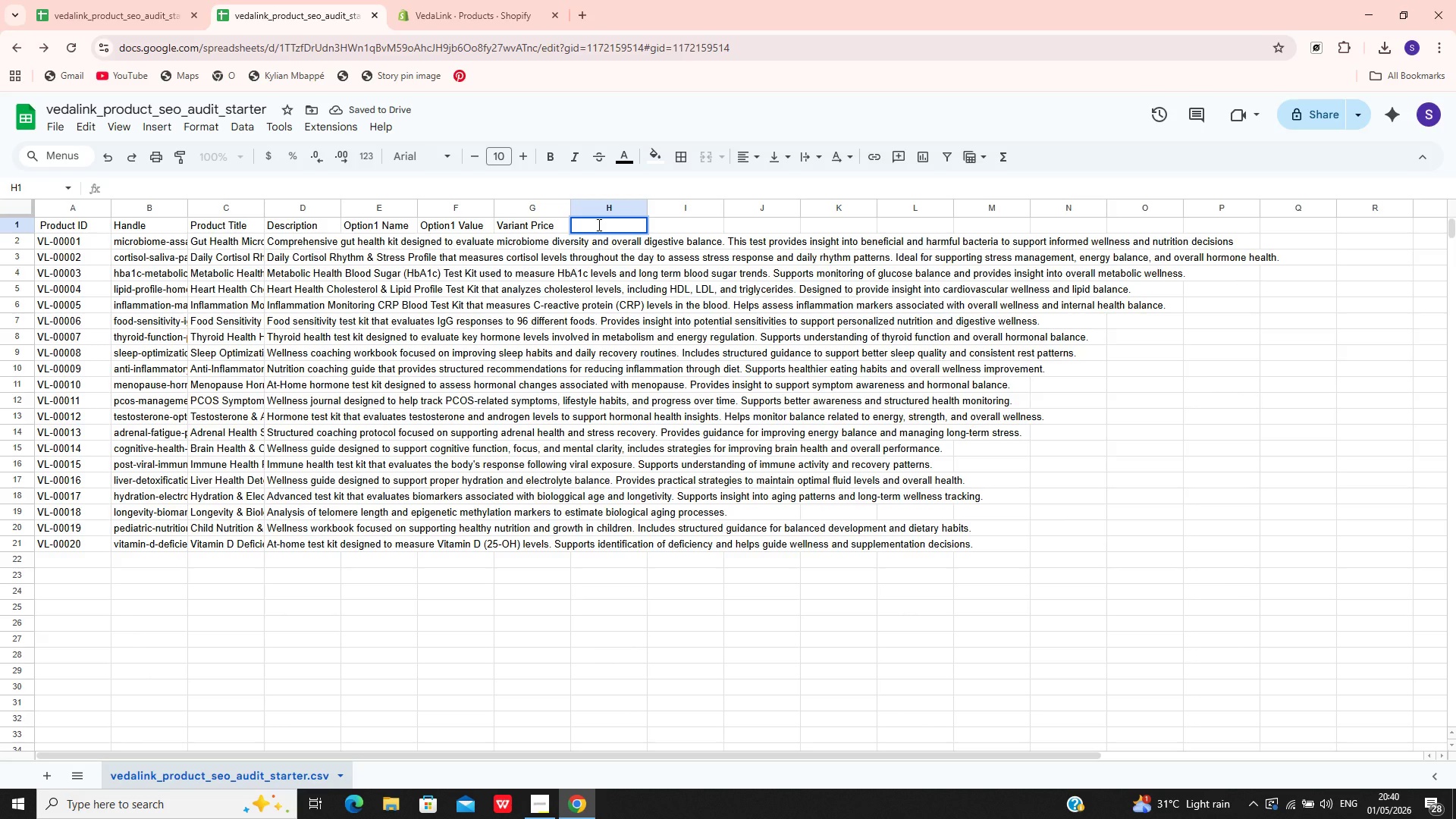 
type(Variant SKU)
 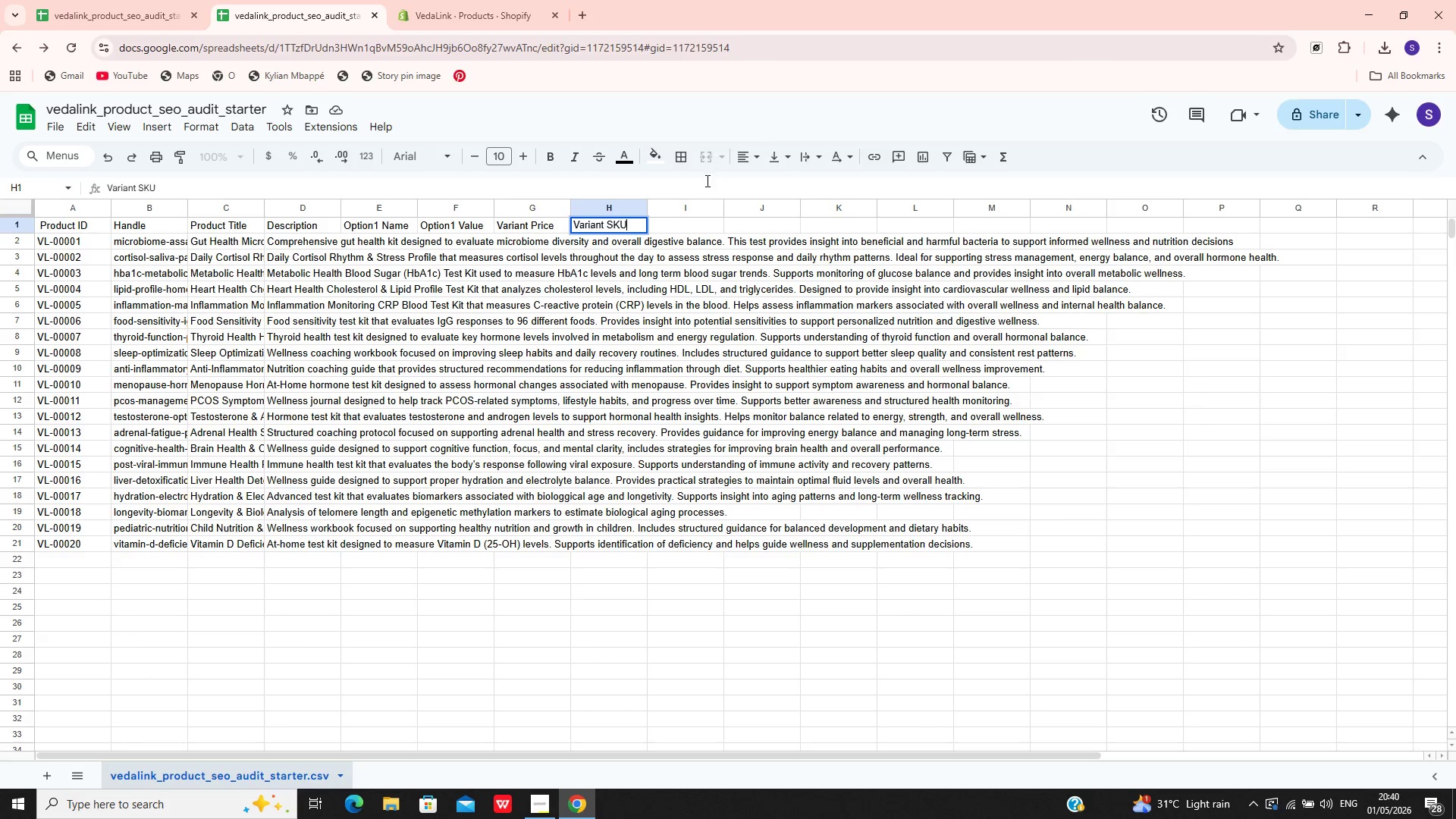 
wait(6.16)
 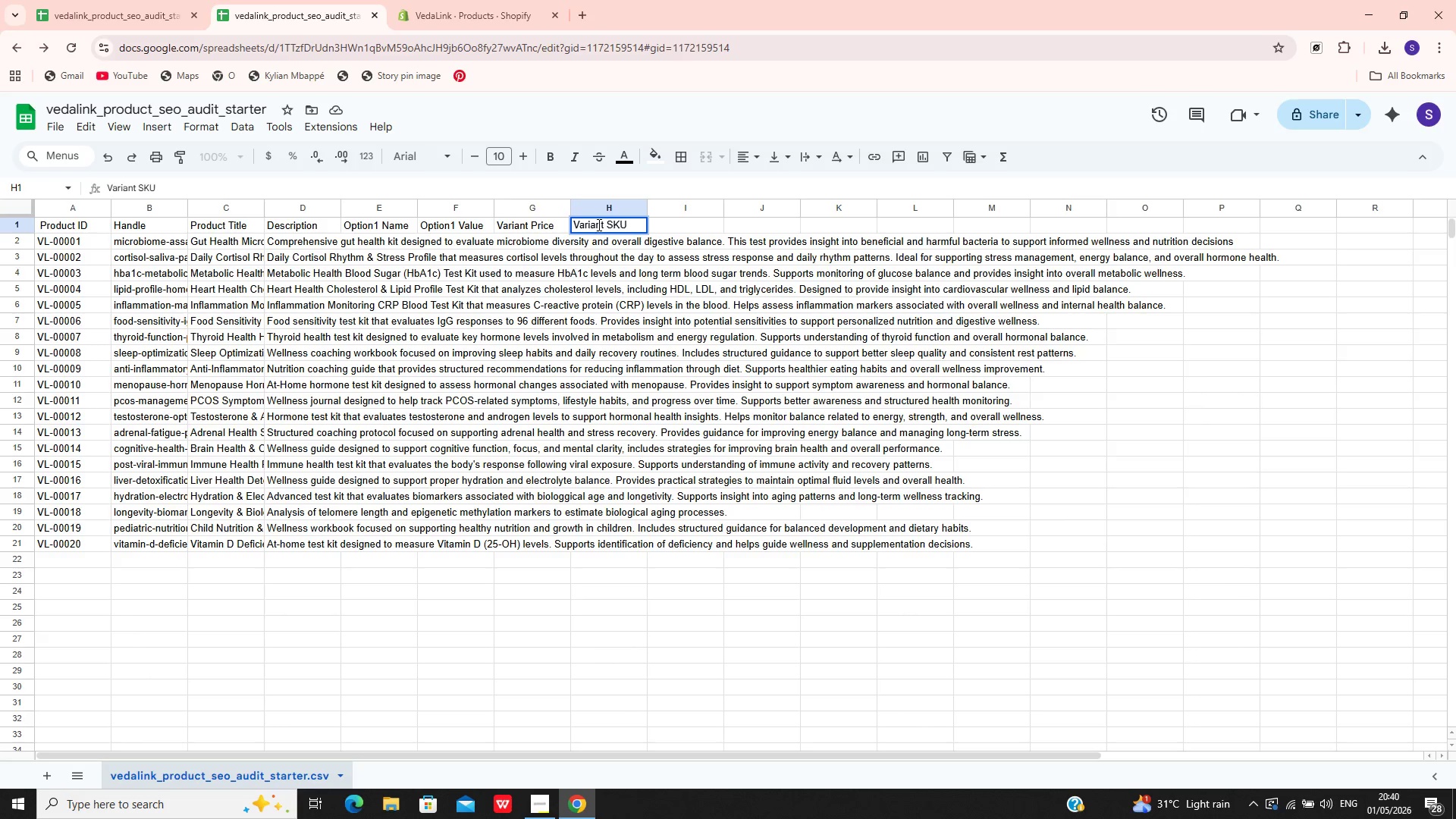 
left_click([688, 220])
 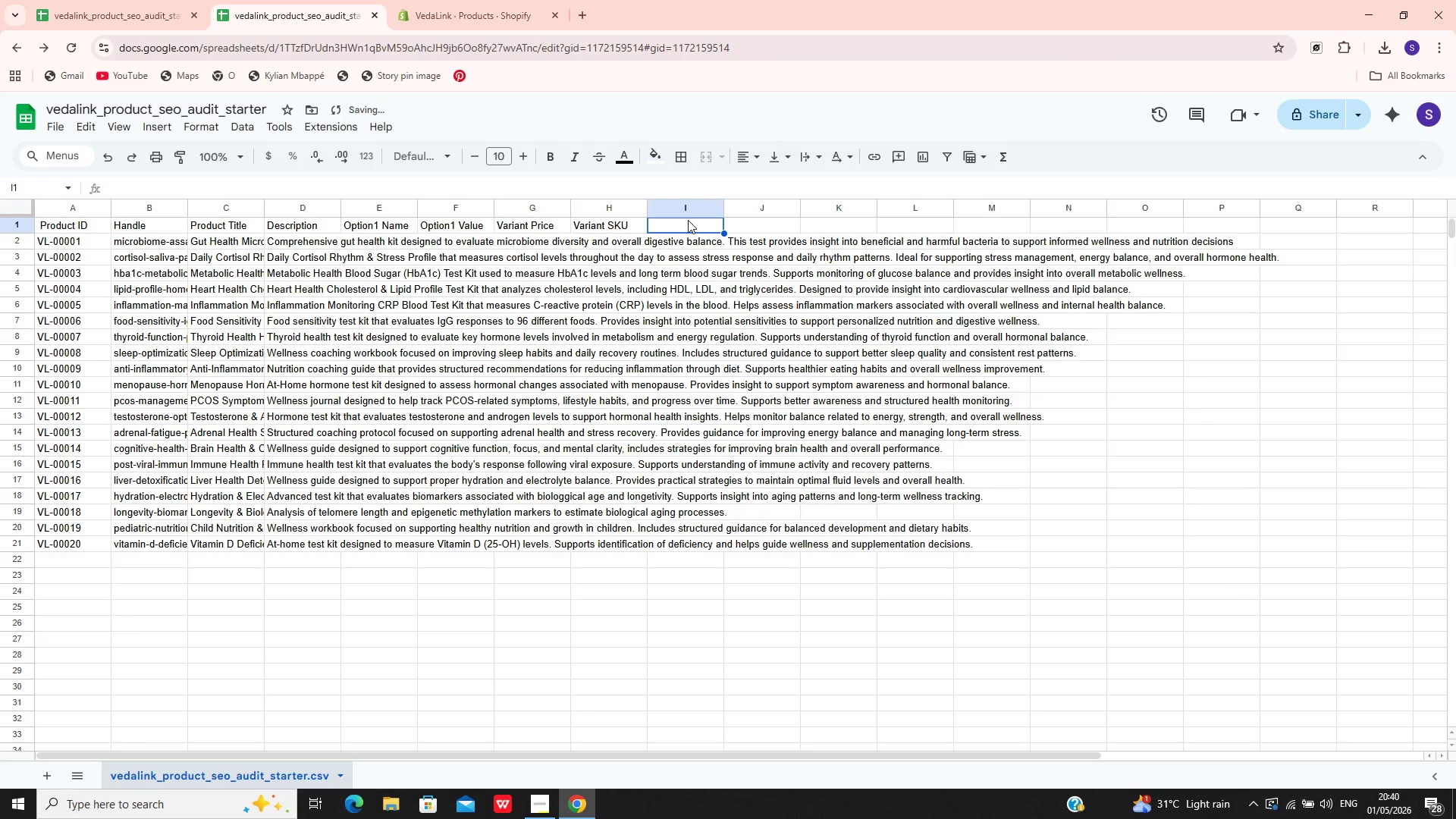 
double_click([688, 220])
 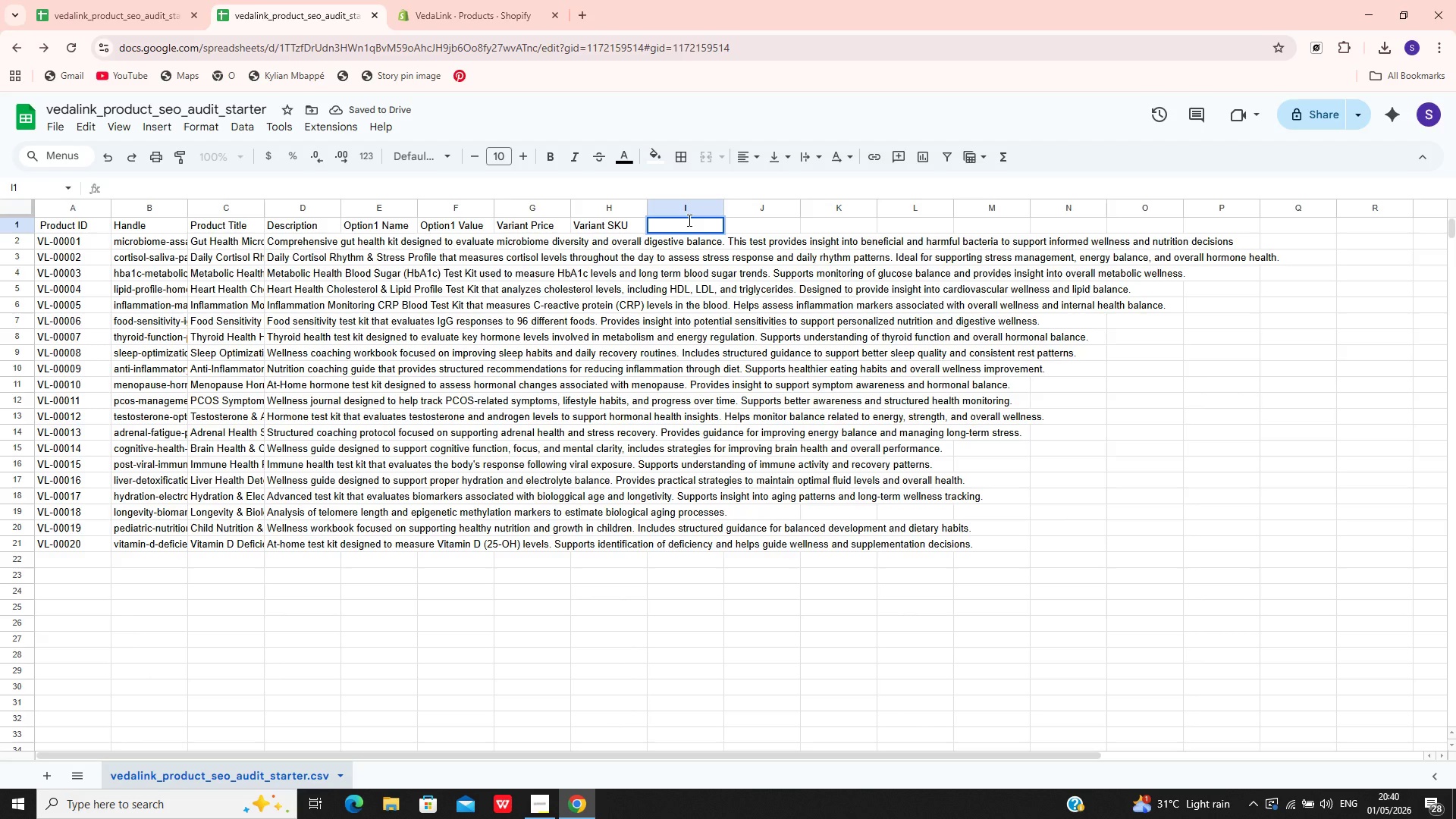 
wait(5.53)
 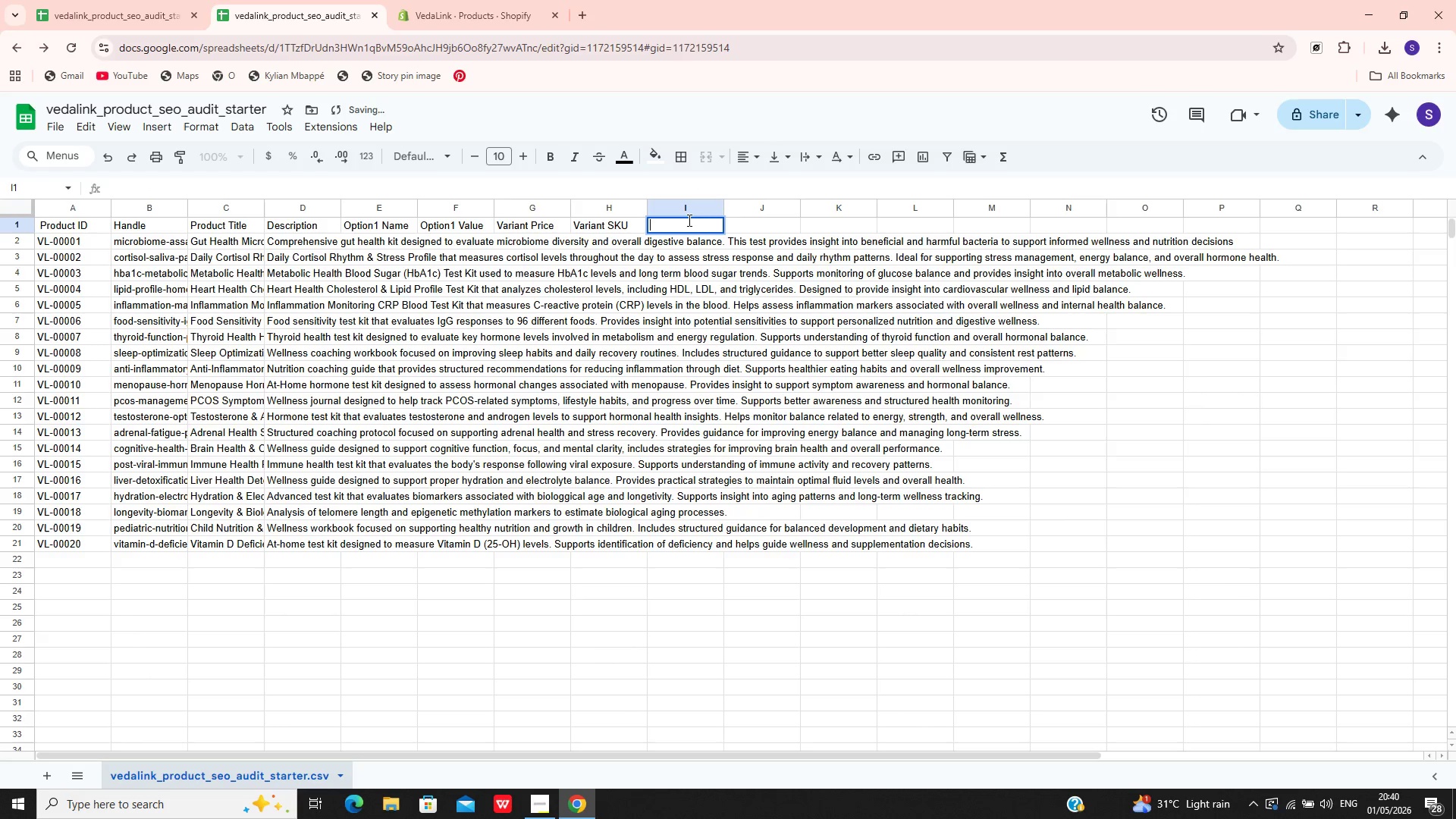 
type(Variant Inventory Qty)
 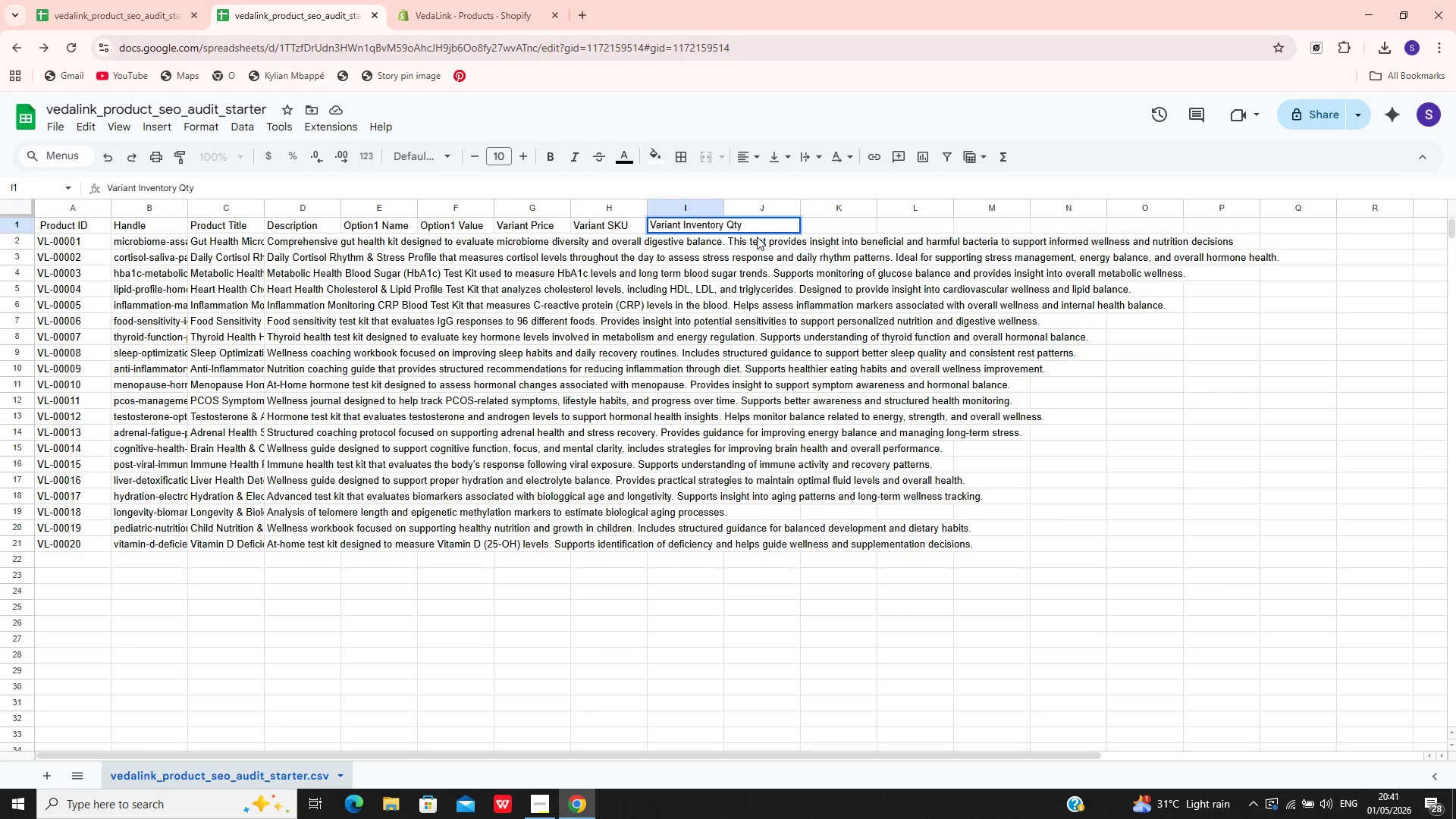 
left_click([702, 256])
 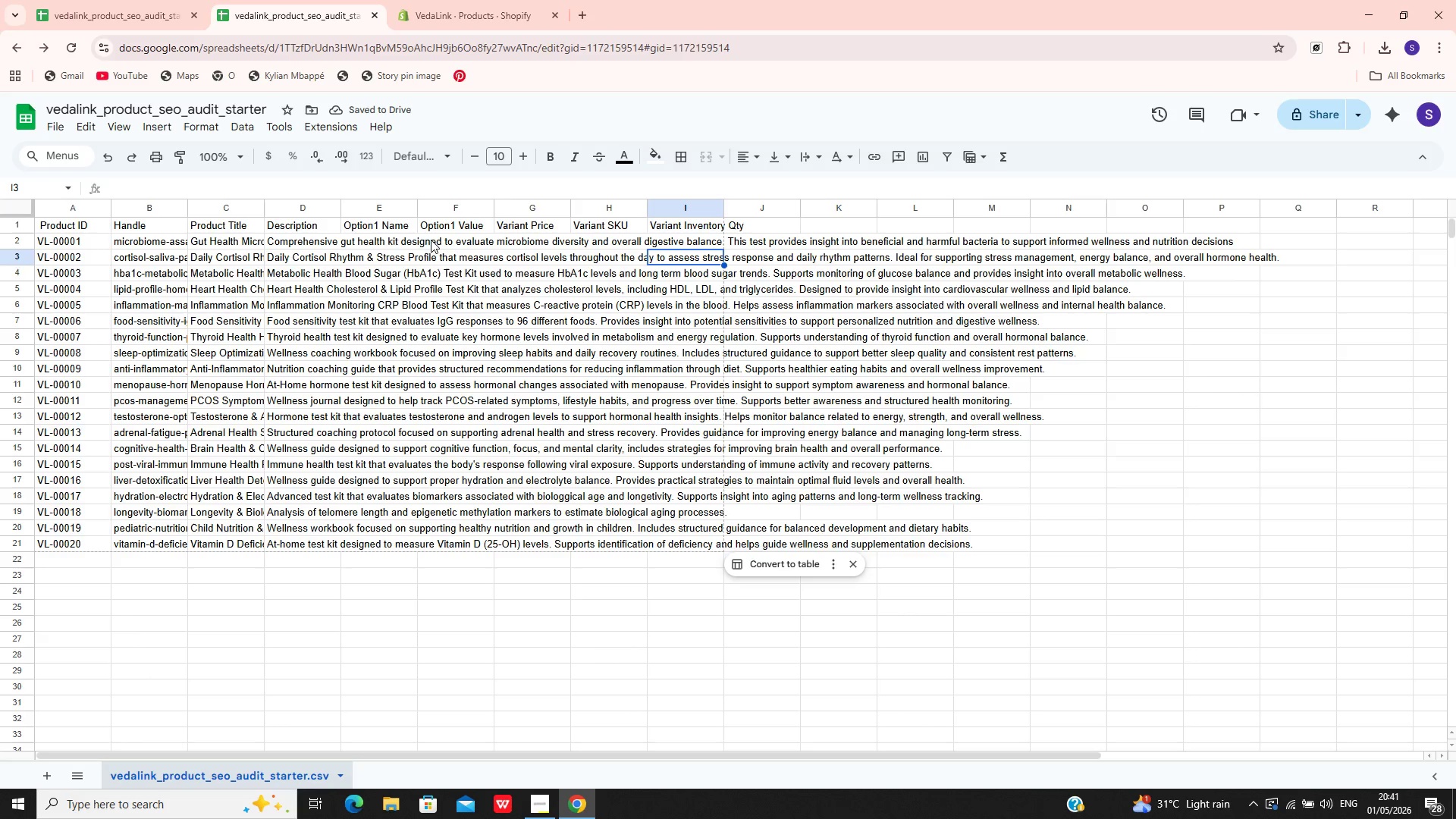 
left_click([367, 237])
 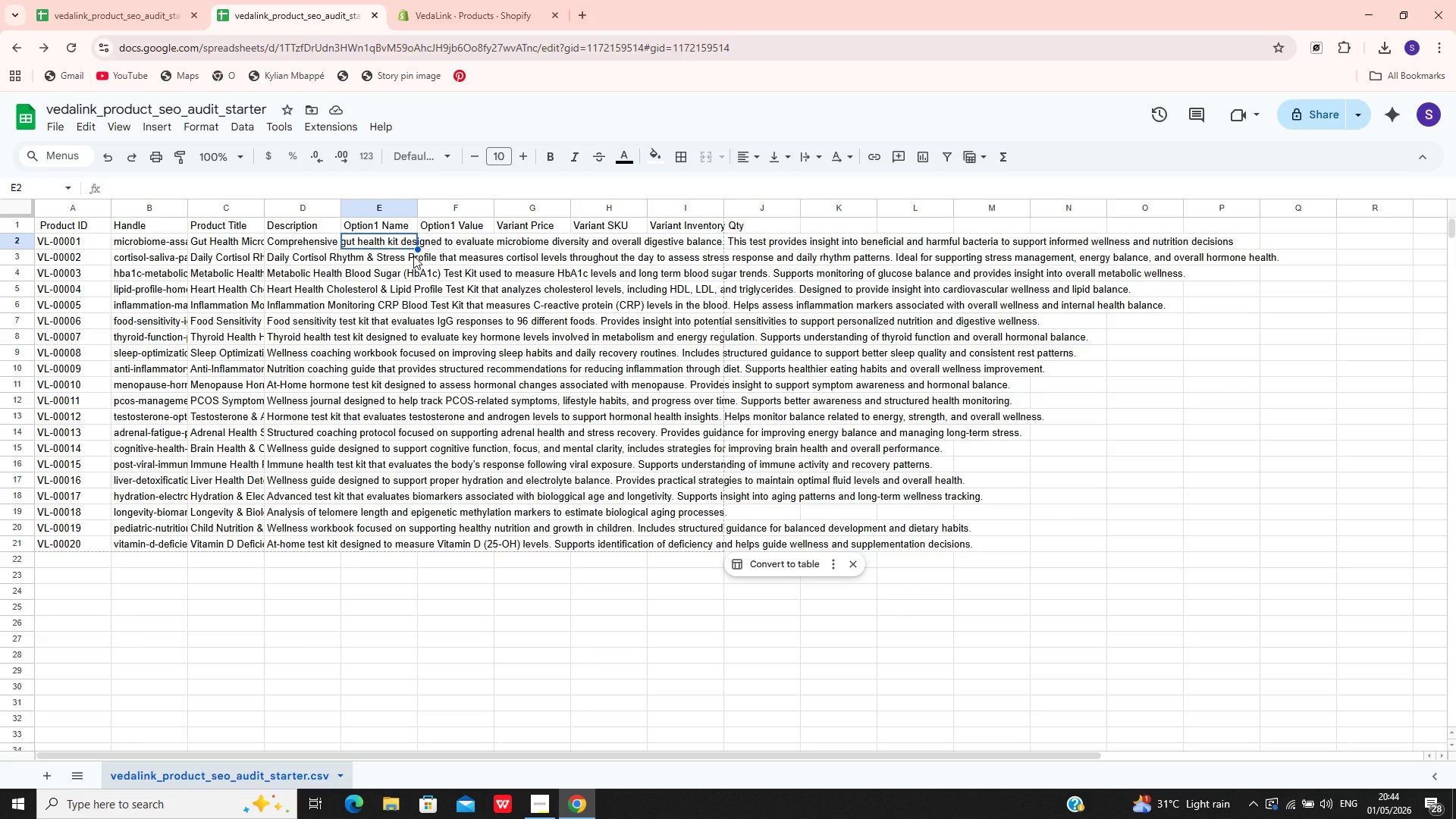 
wait(170.19)
 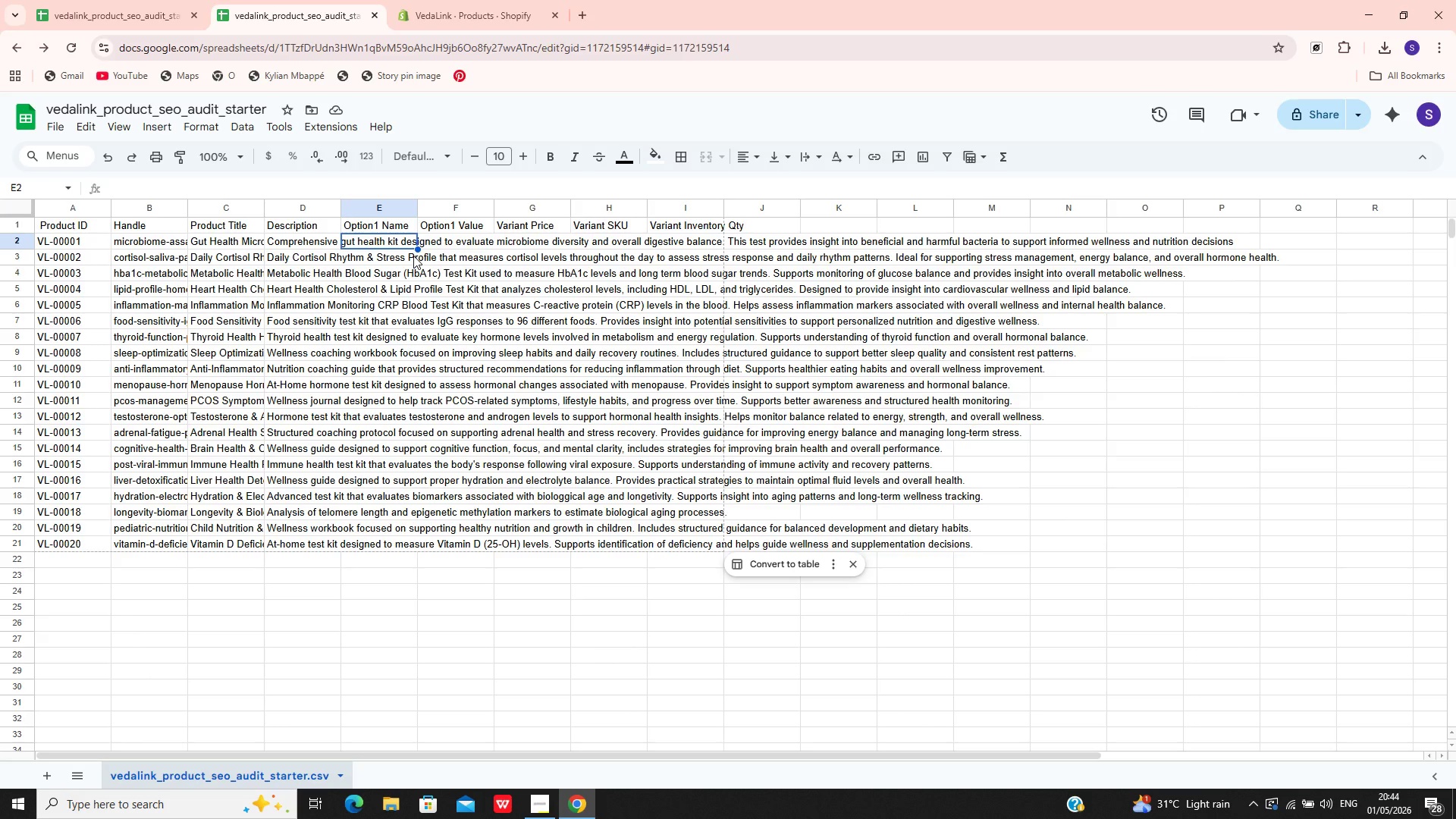 
double_click([396, 243])
 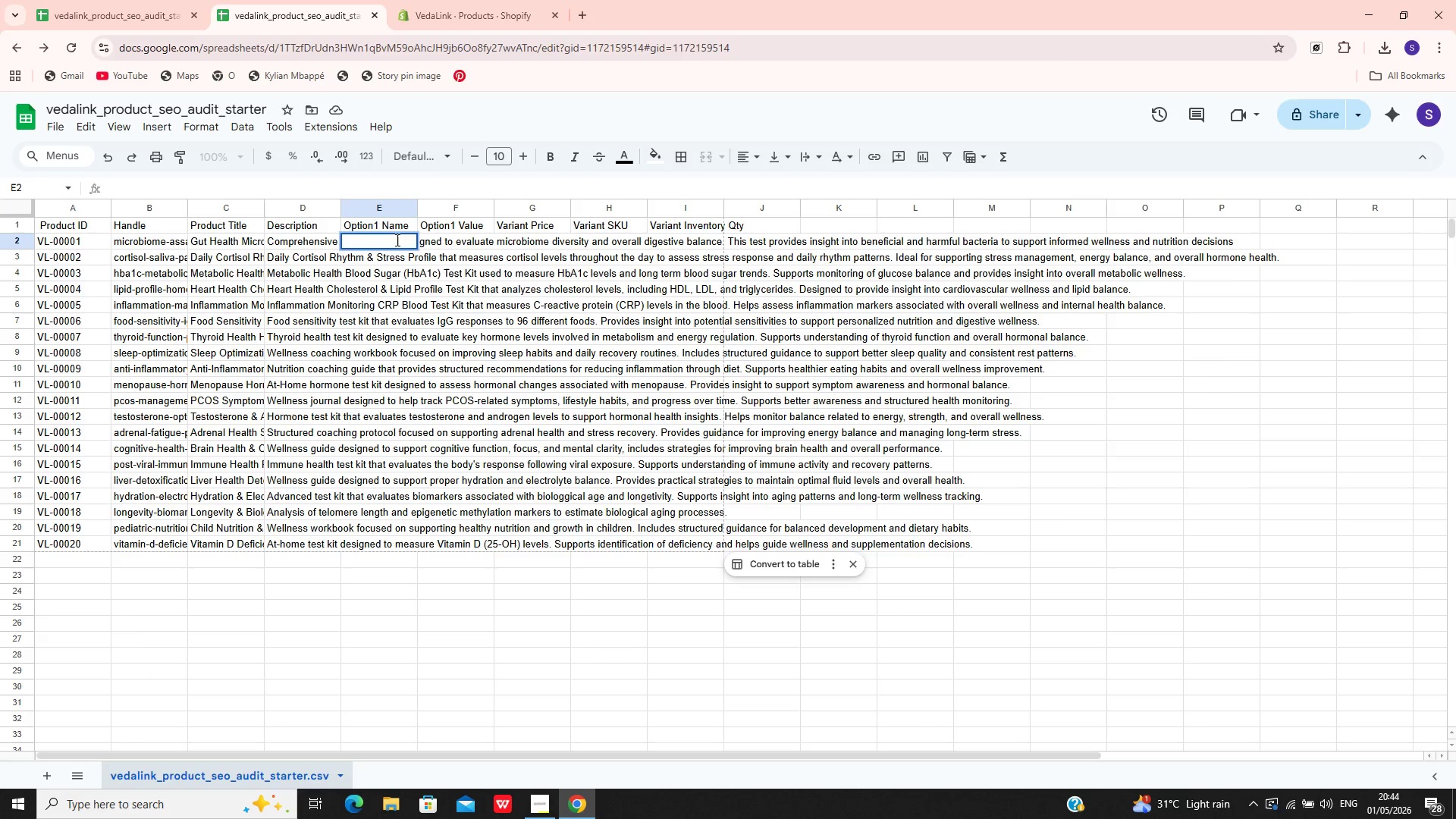 
wait(30.47)
 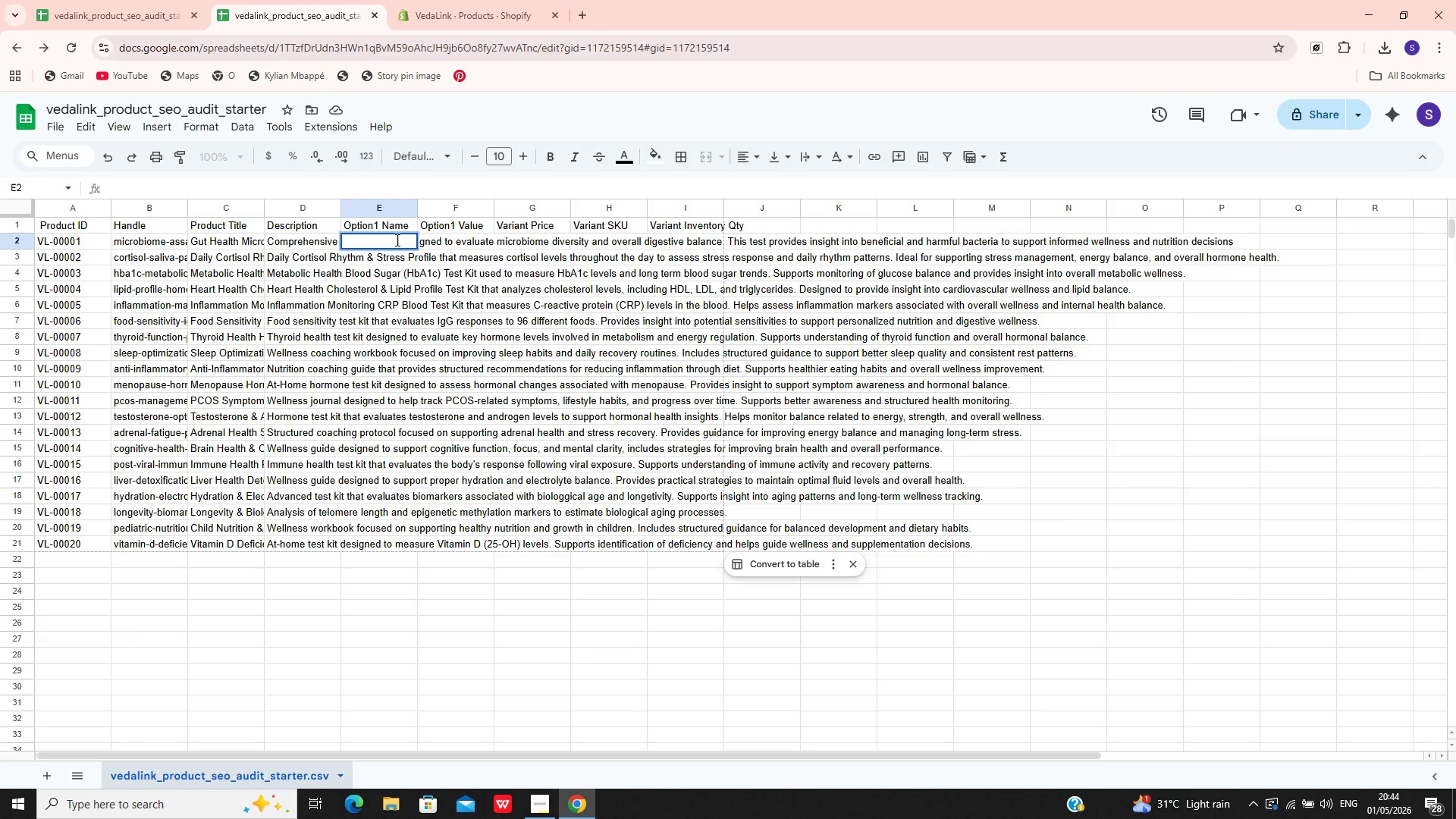 
type(Title)
 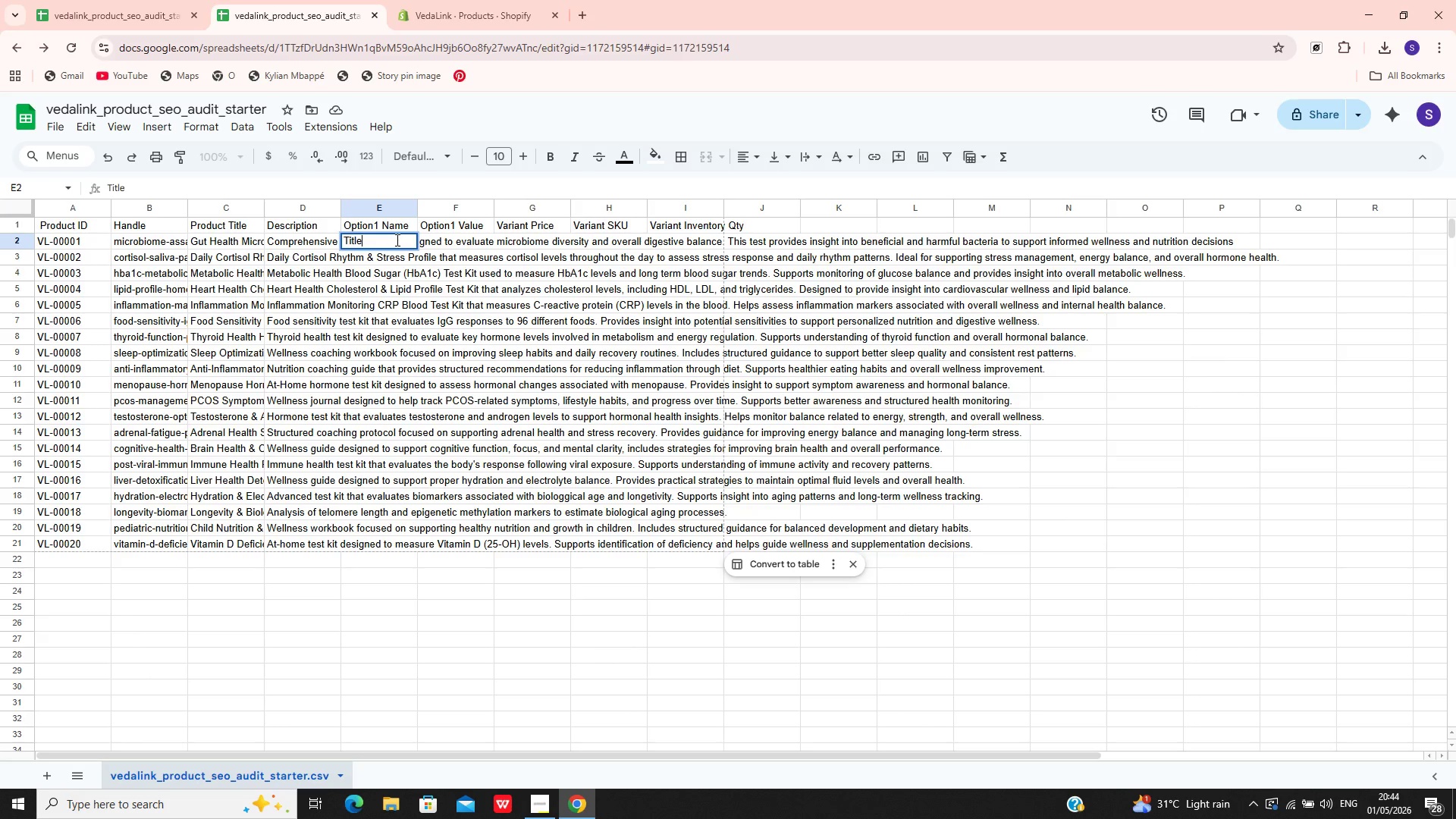 
wait(12.8)
 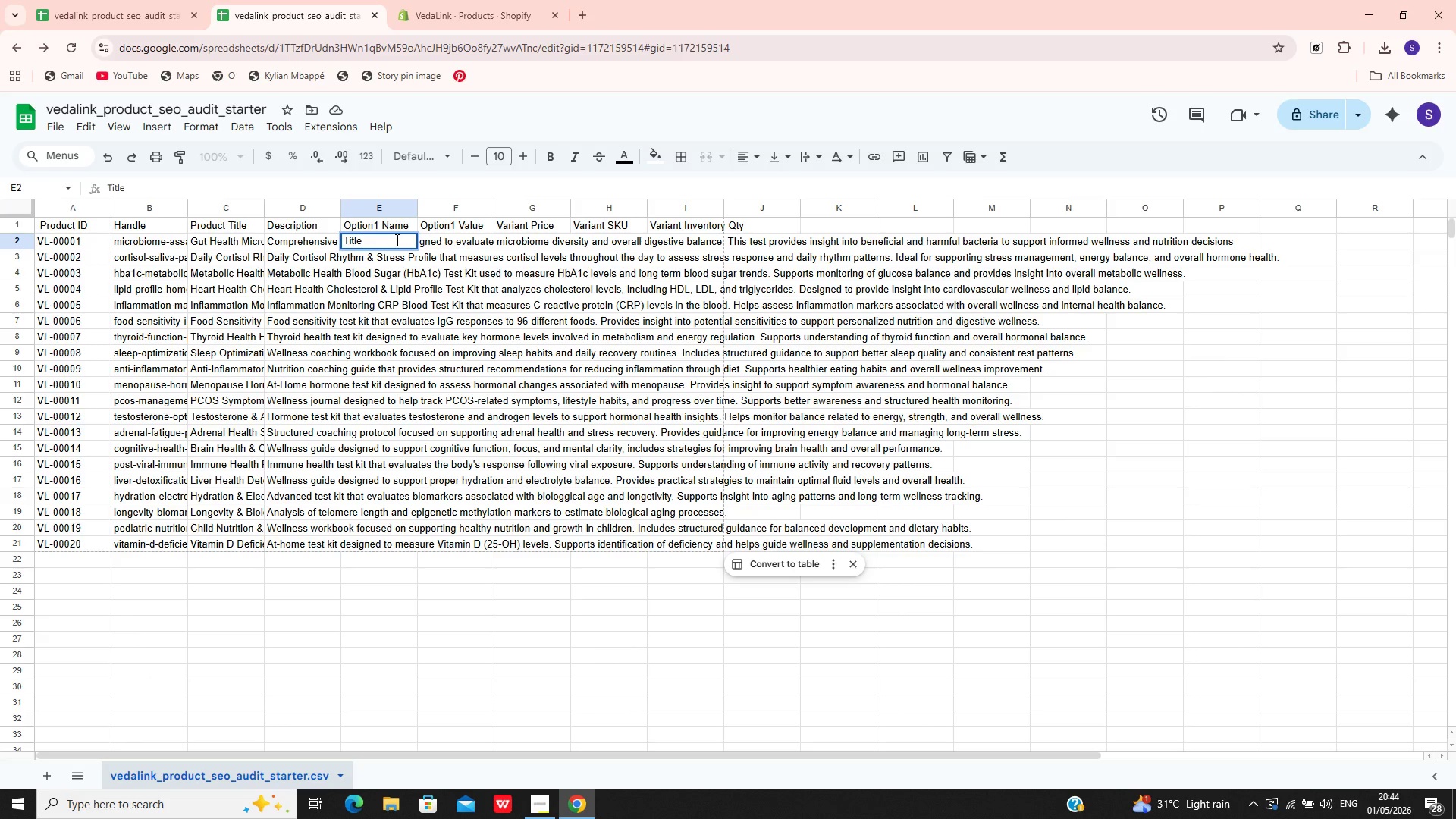 
left_click([464, 241])
 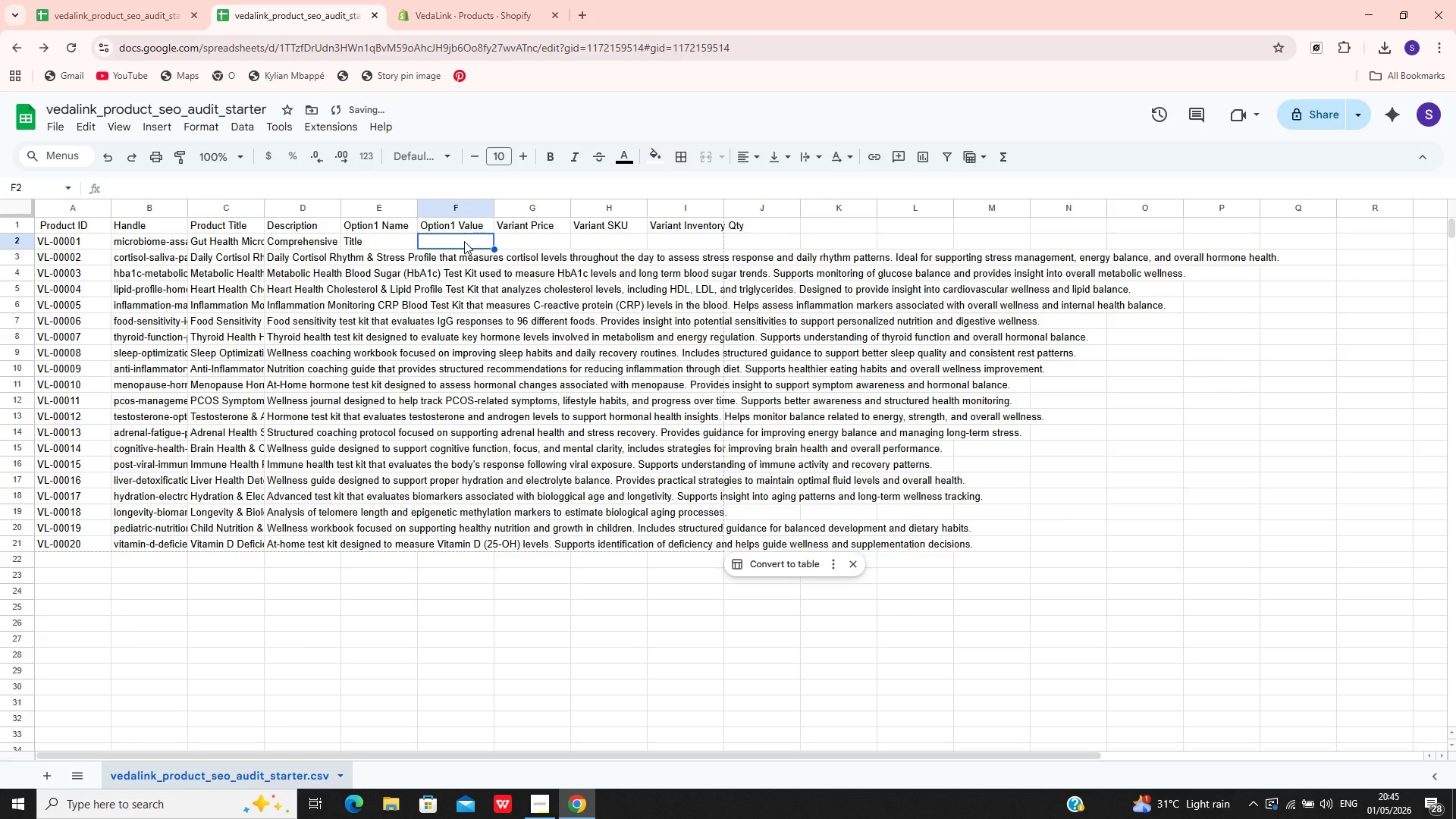 
double_click([464, 241])
 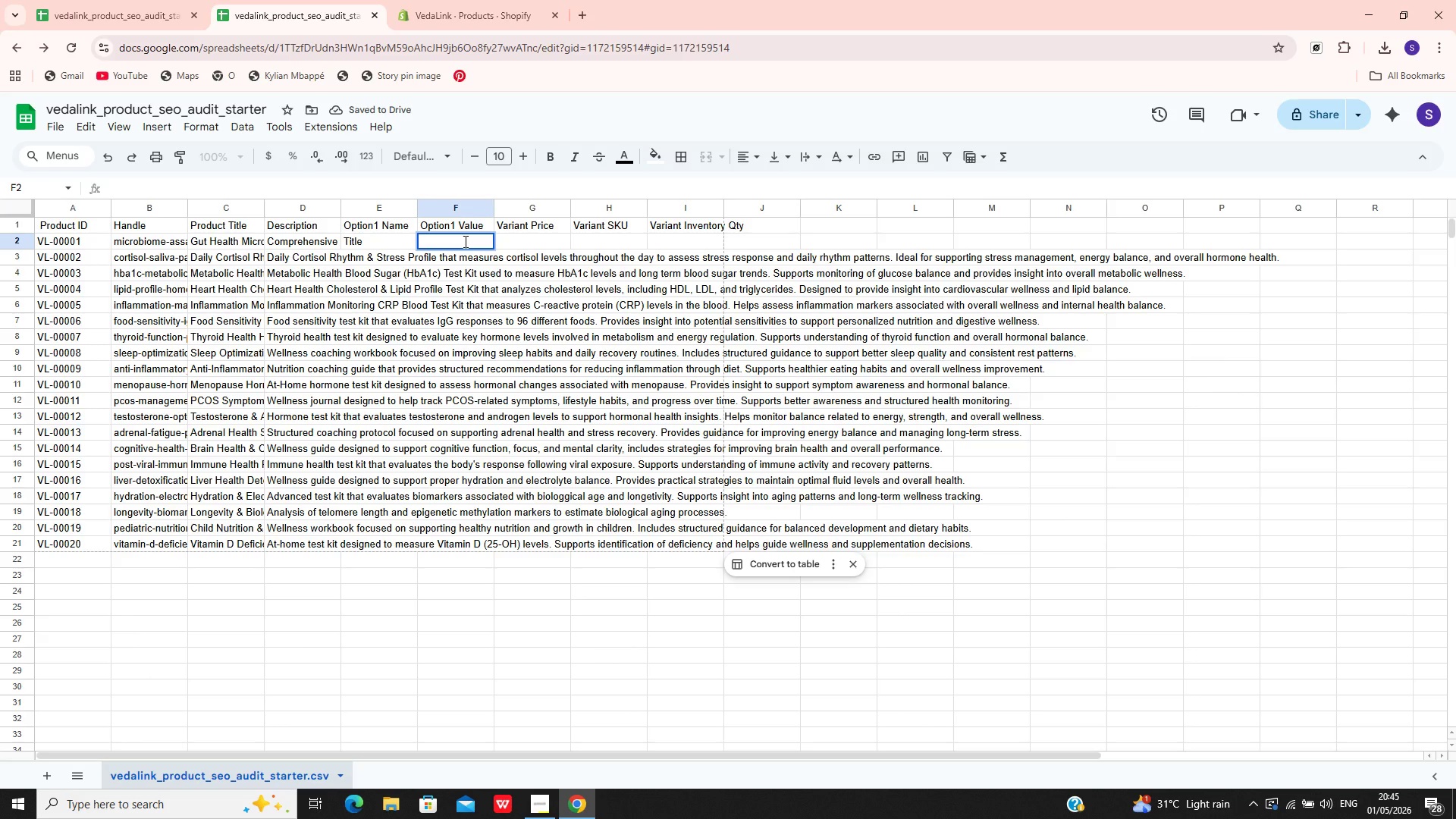 
type(efault Title)
 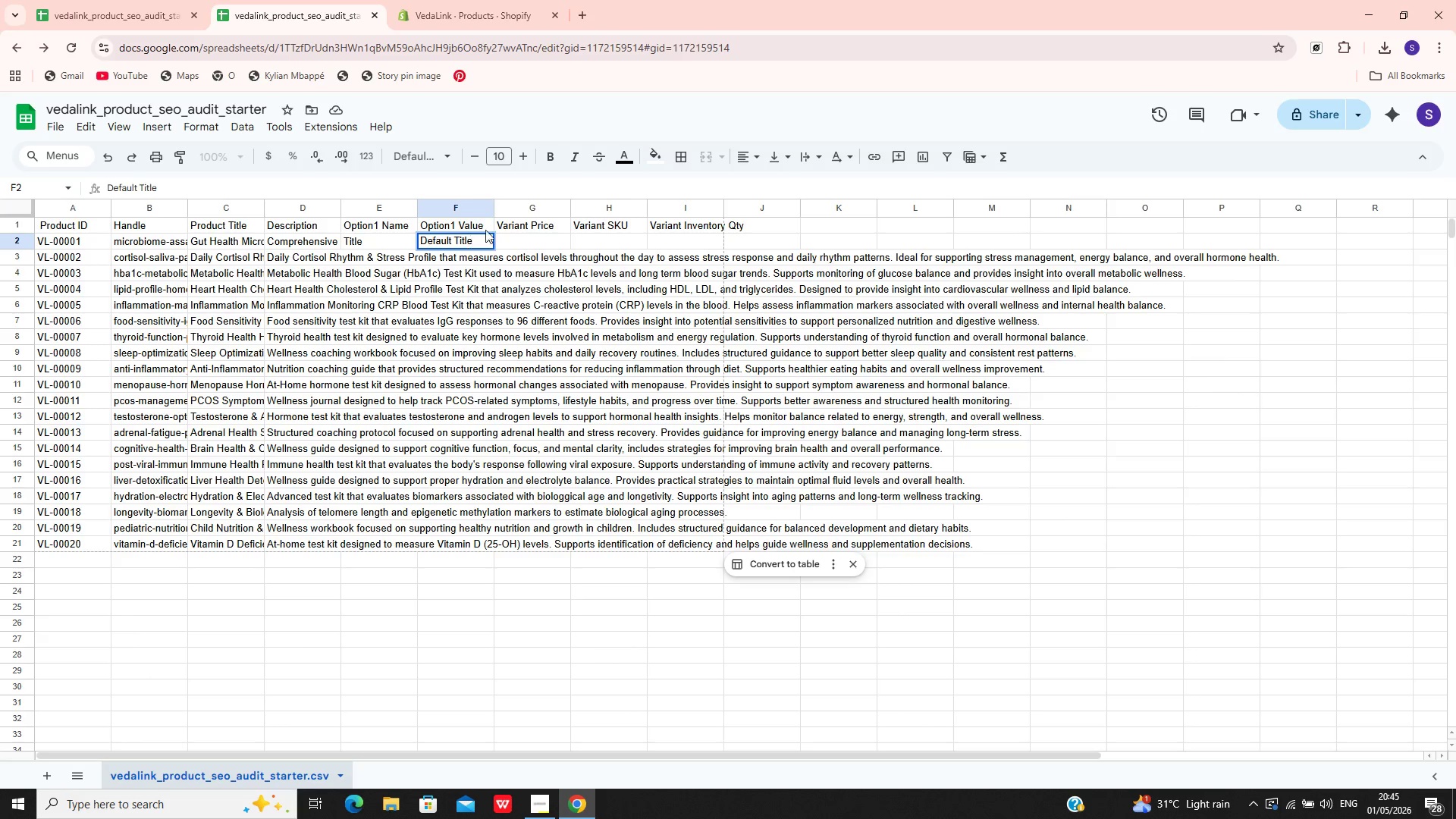 
wait(5.61)
 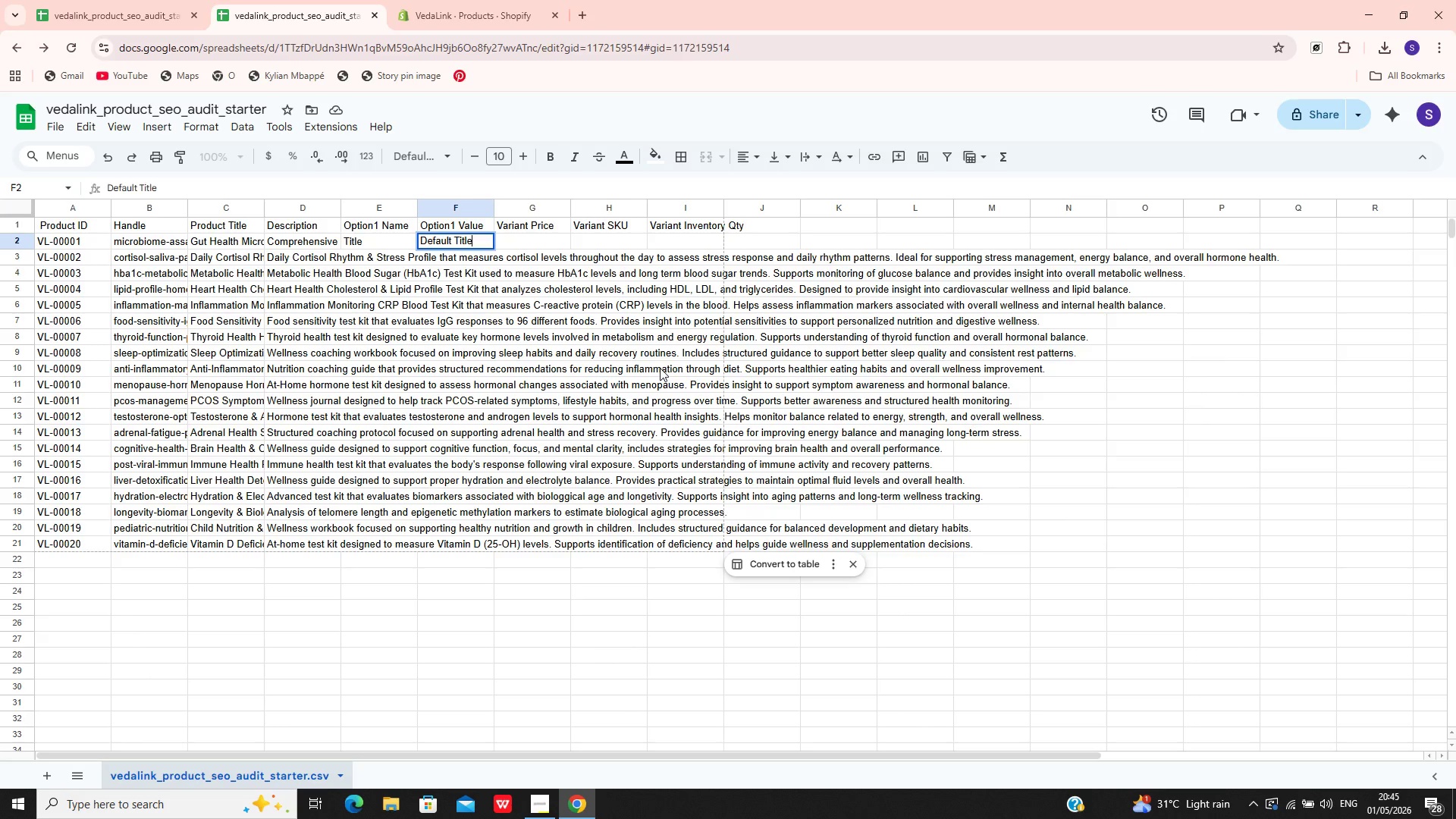 
left_click([389, 235])
 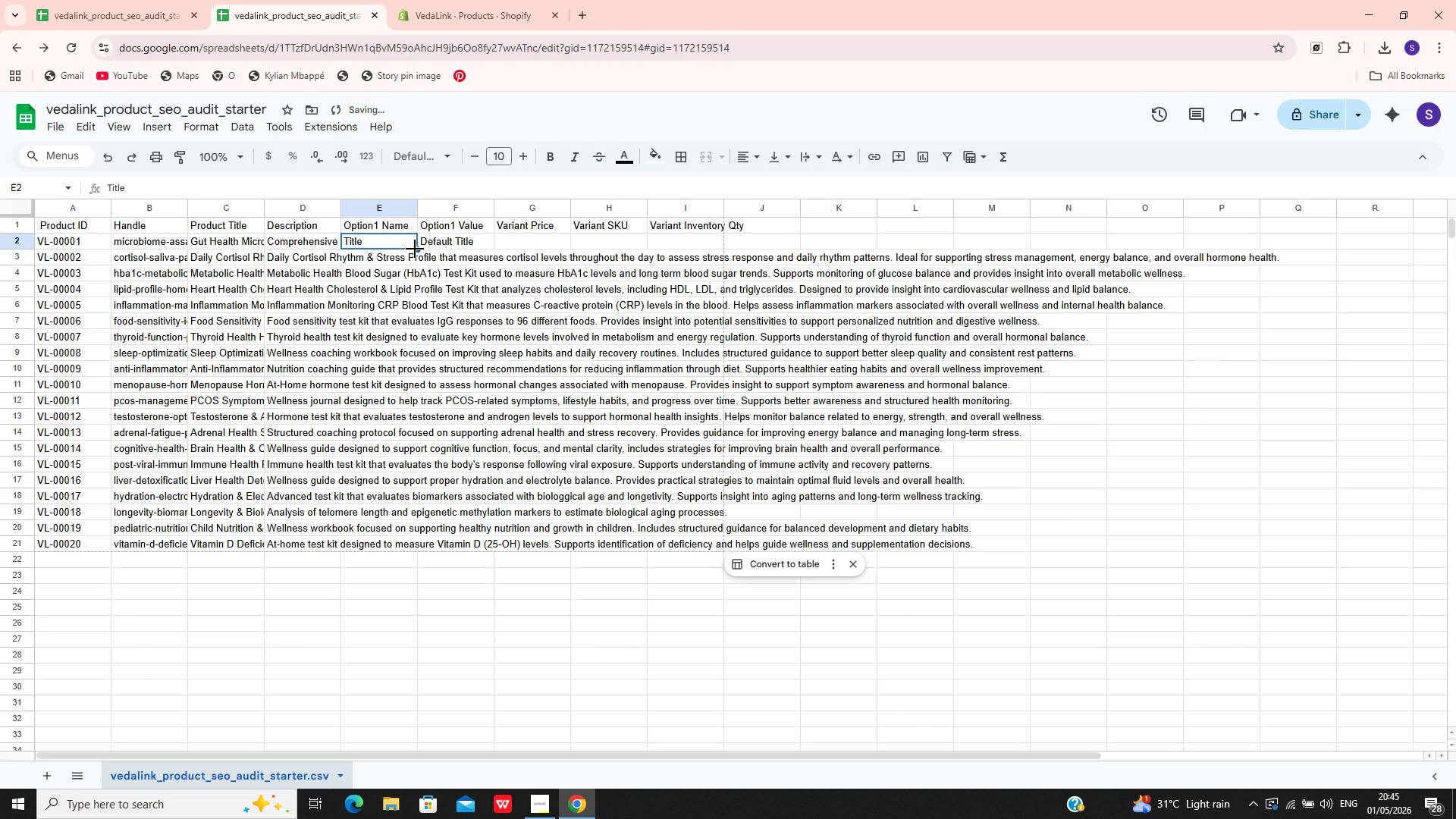 
left_click_drag(start_coordinate=[415, 249], to_coordinate=[409, 553])
 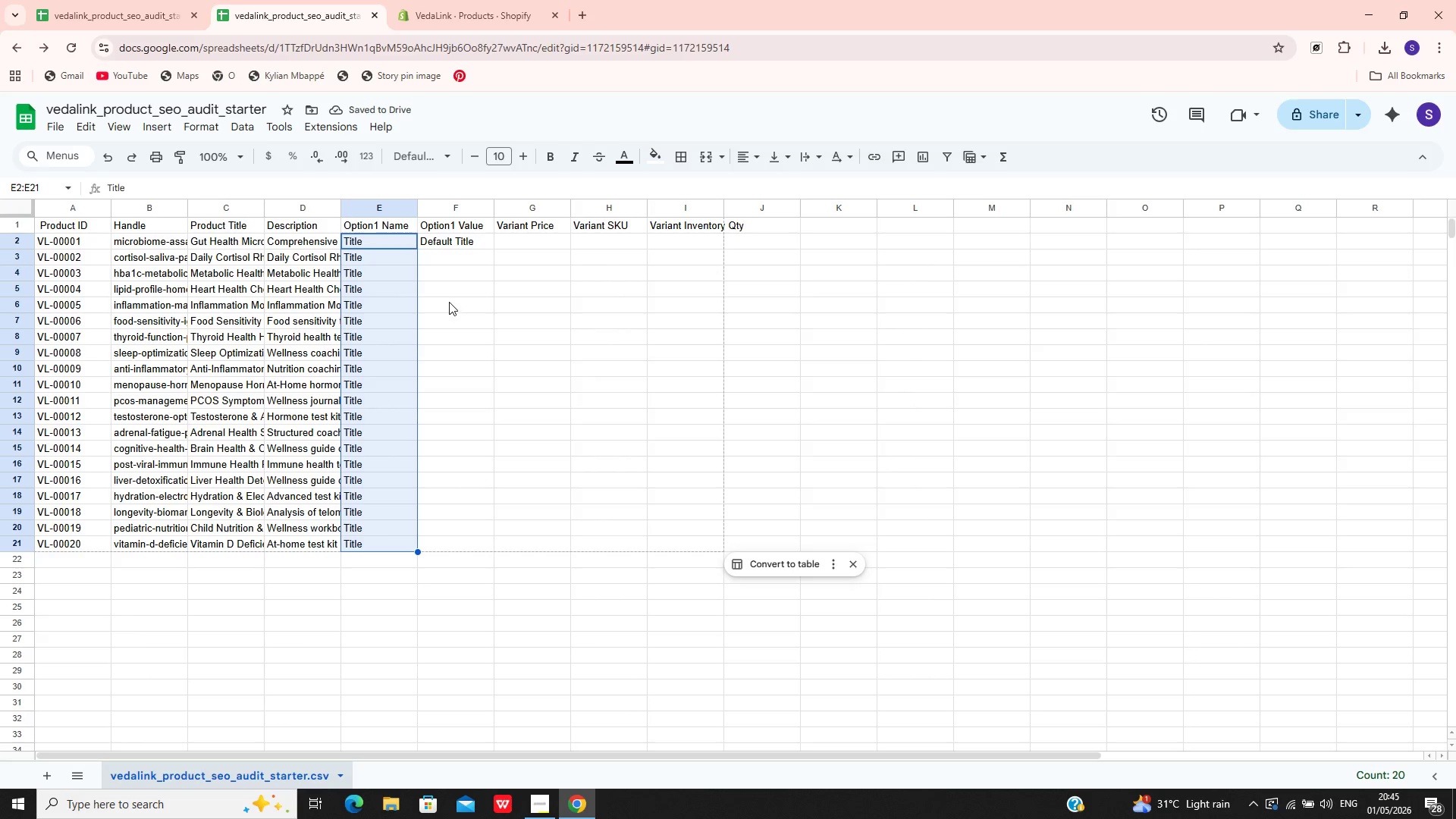 
wait(6.06)
 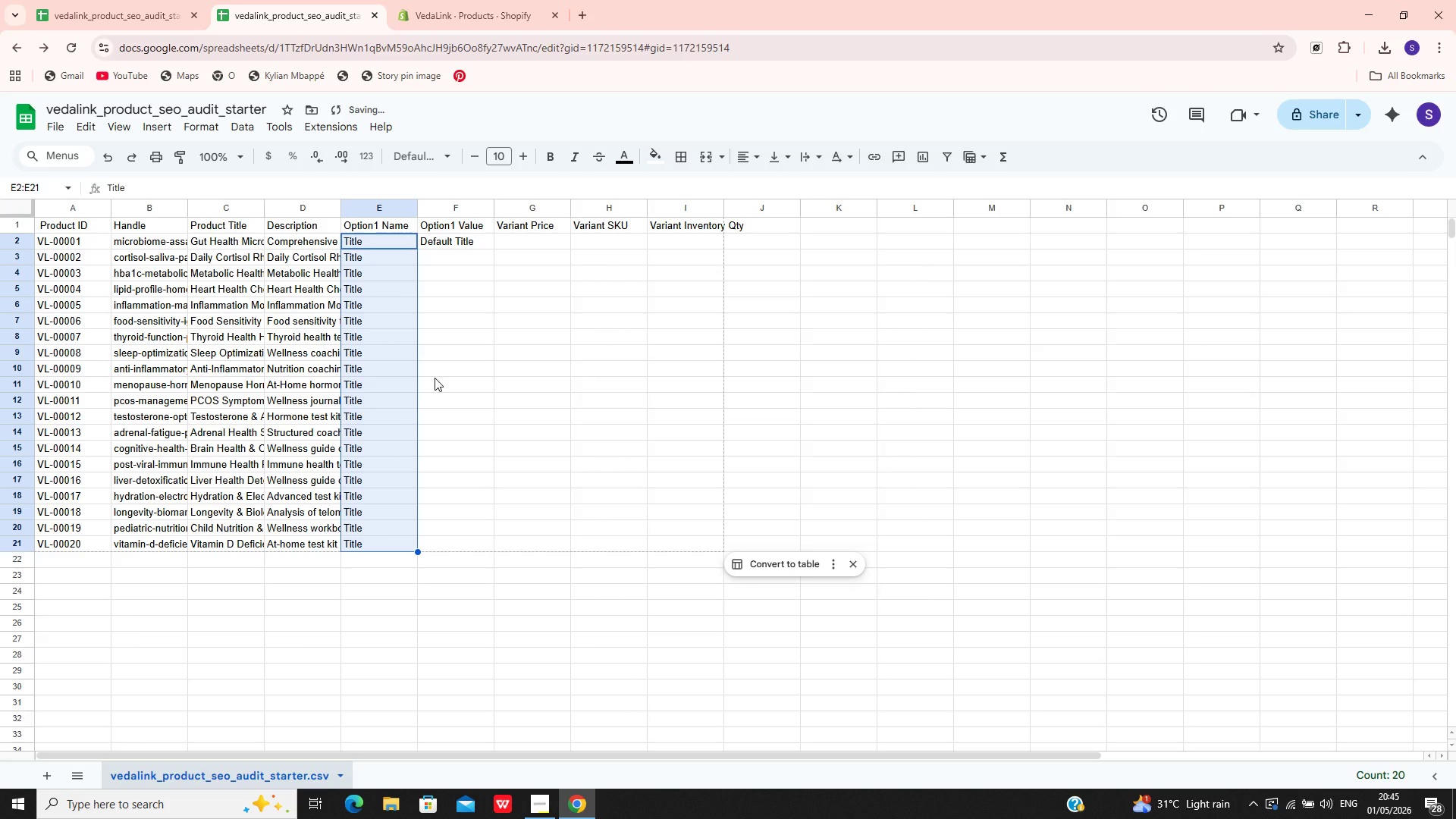 
left_click([469, 240])
 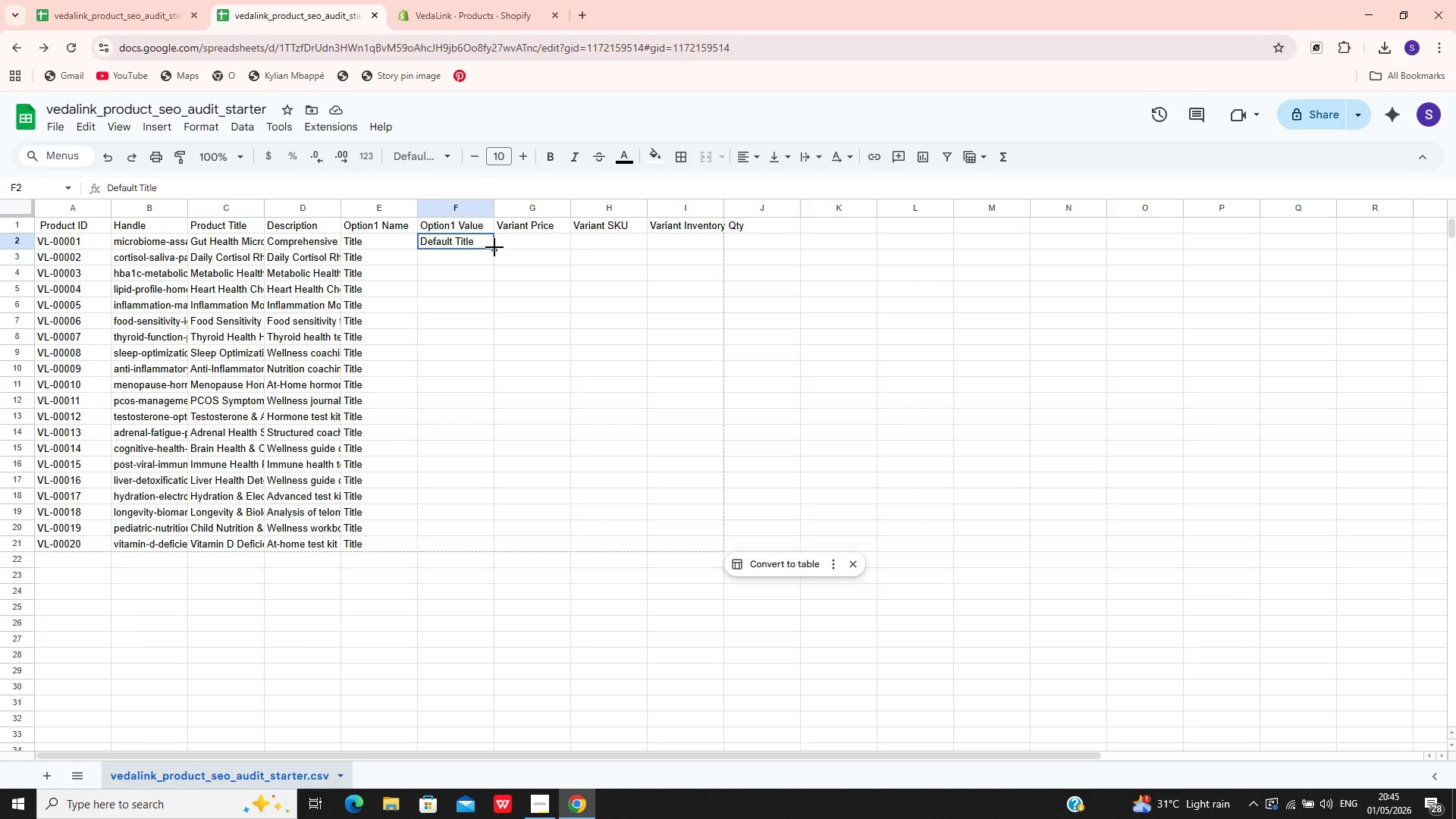 
left_click_drag(start_coordinate=[494, 247], to_coordinate=[494, 545])
 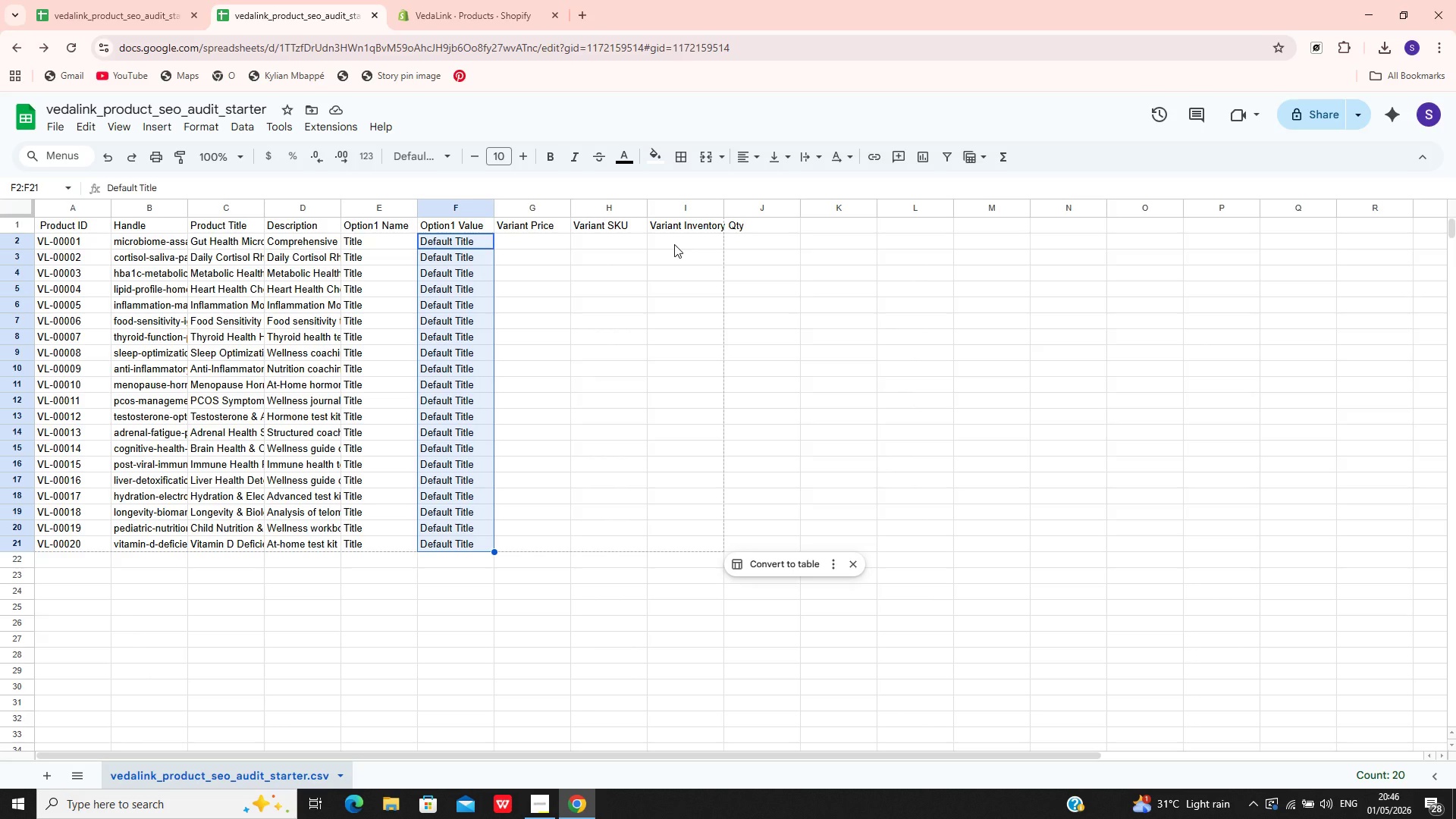 
wait(48.56)
 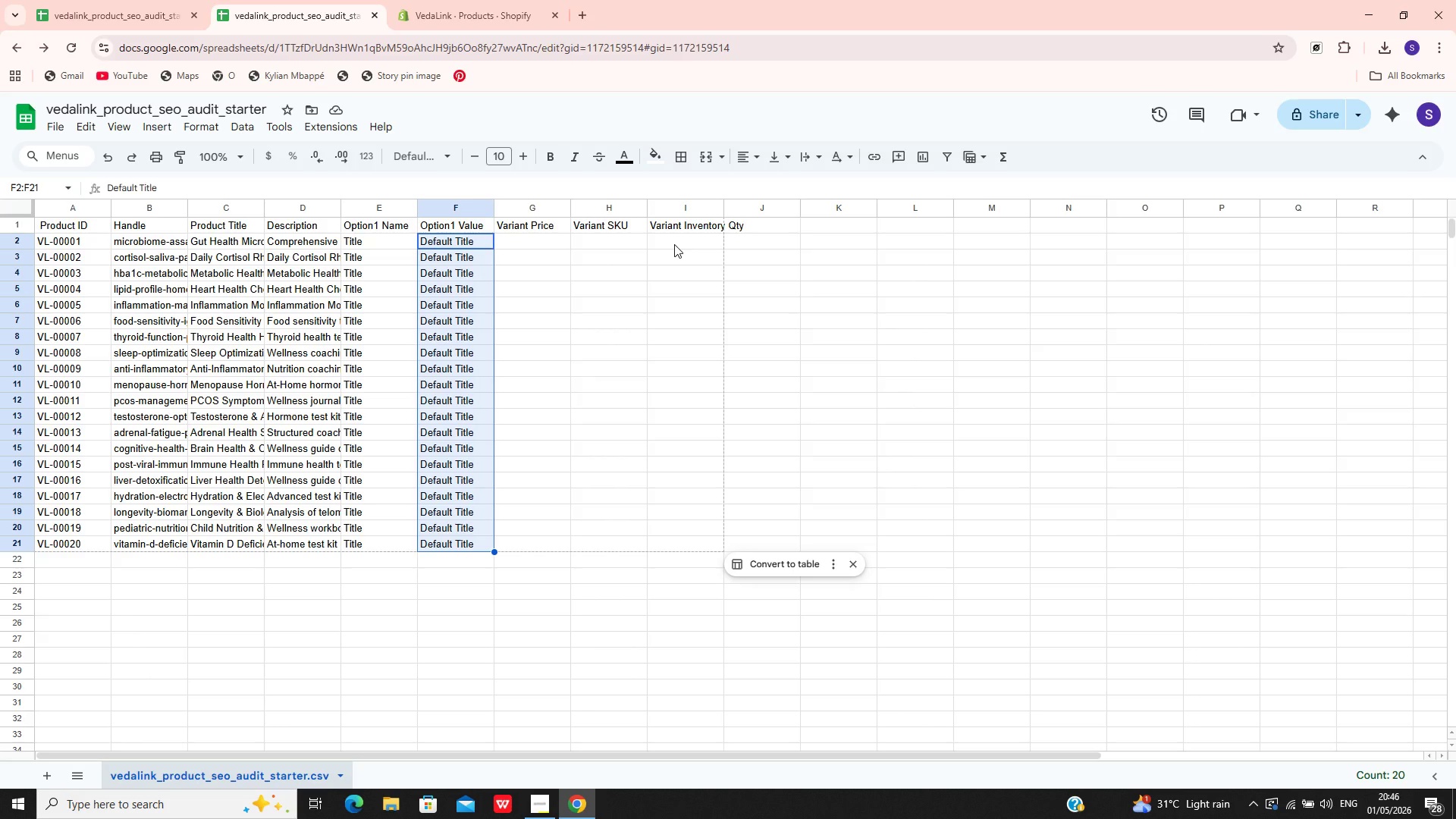 
double_click([527, 243])
 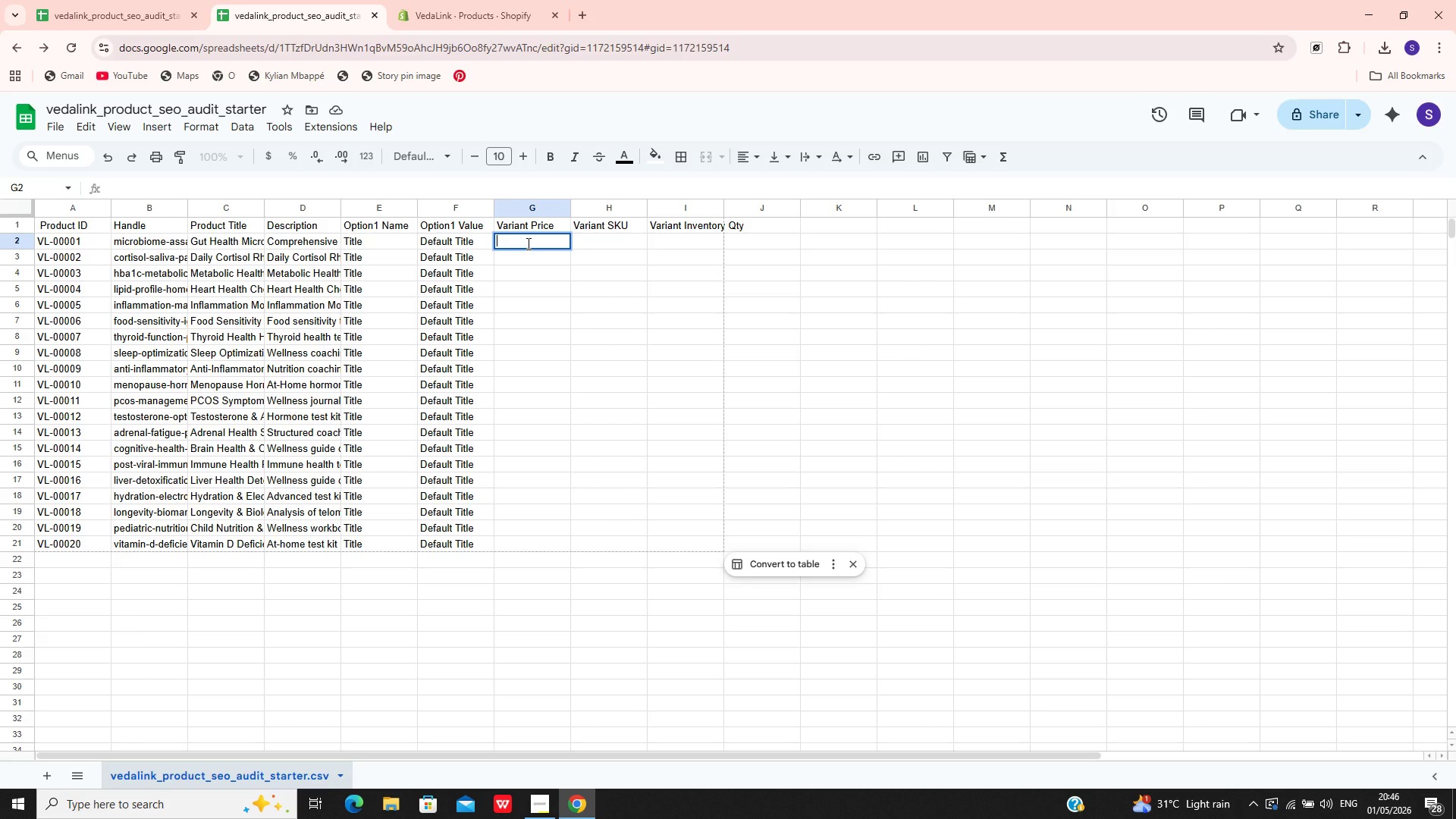 
type(49.99)
 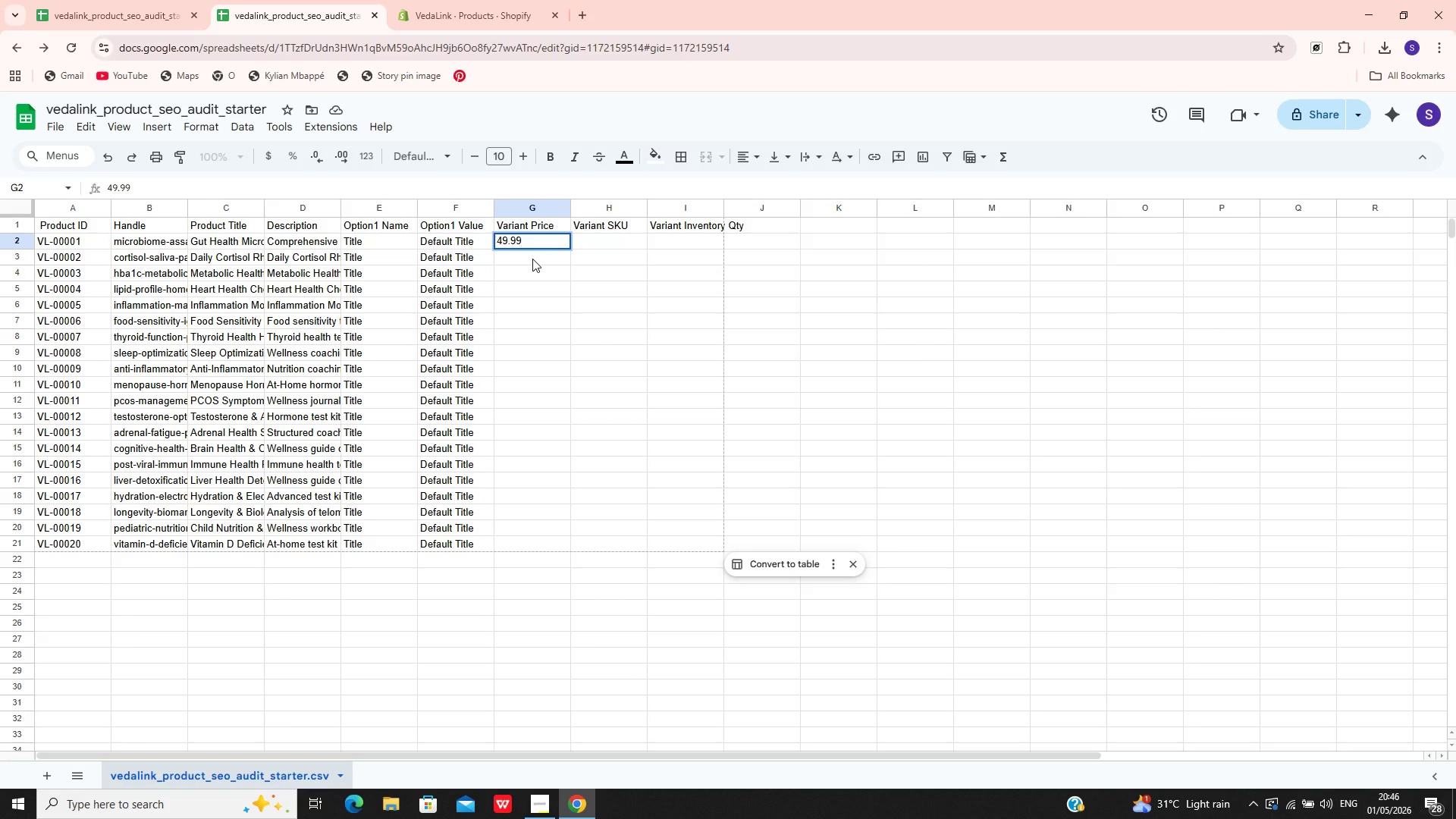 
double_click([532, 259])
 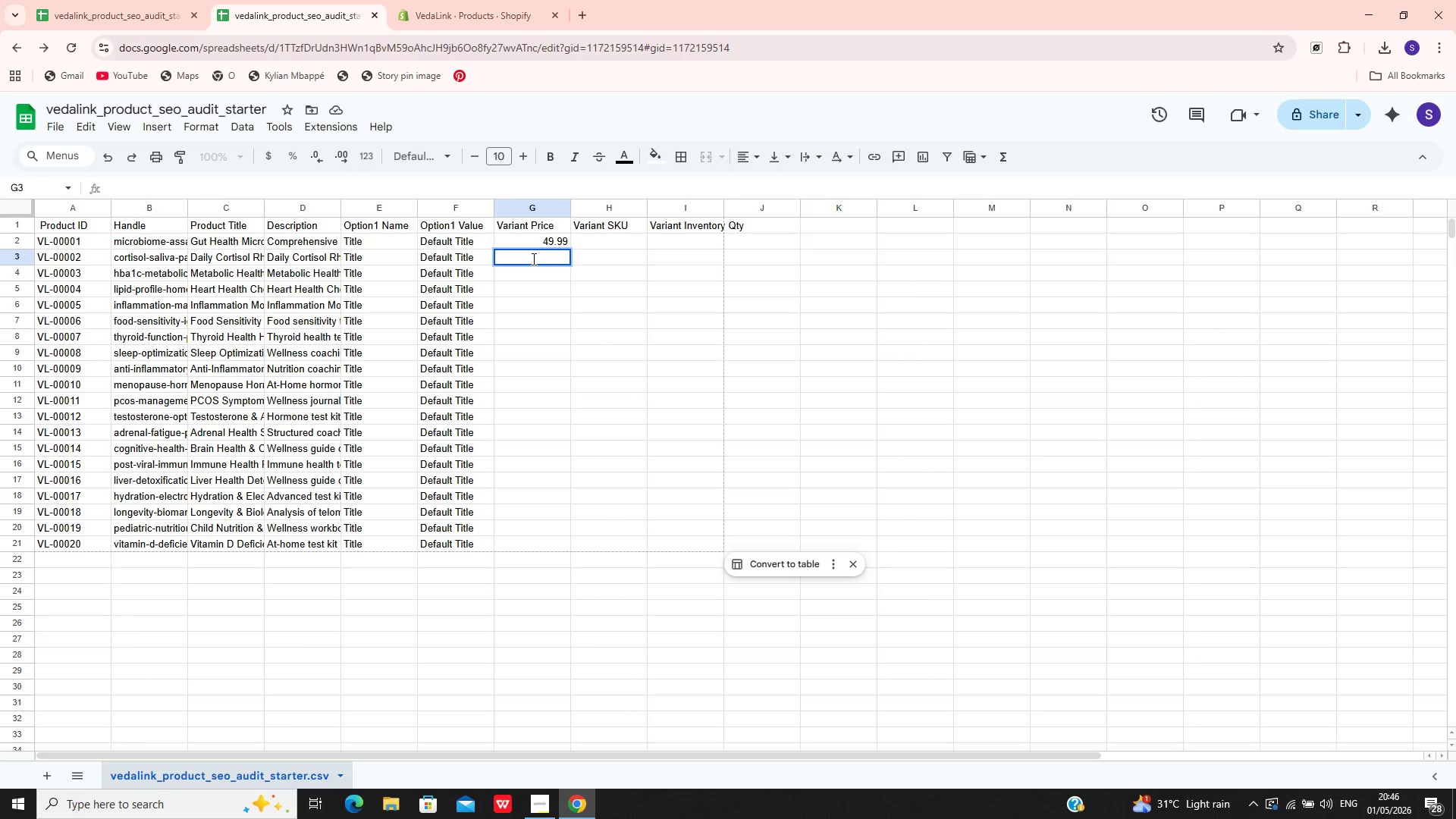 
wait(6.94)
 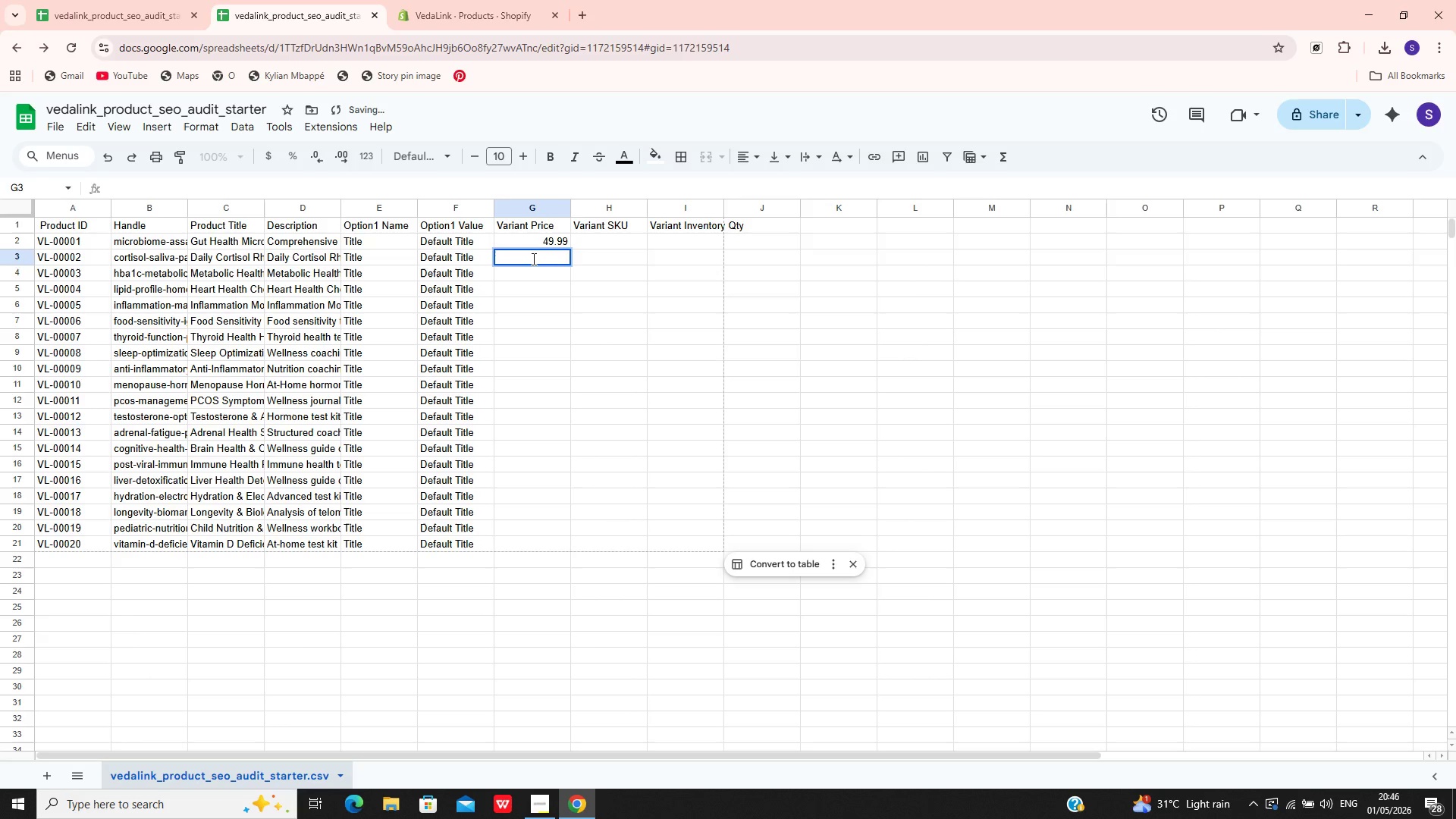 
type(59.99)
 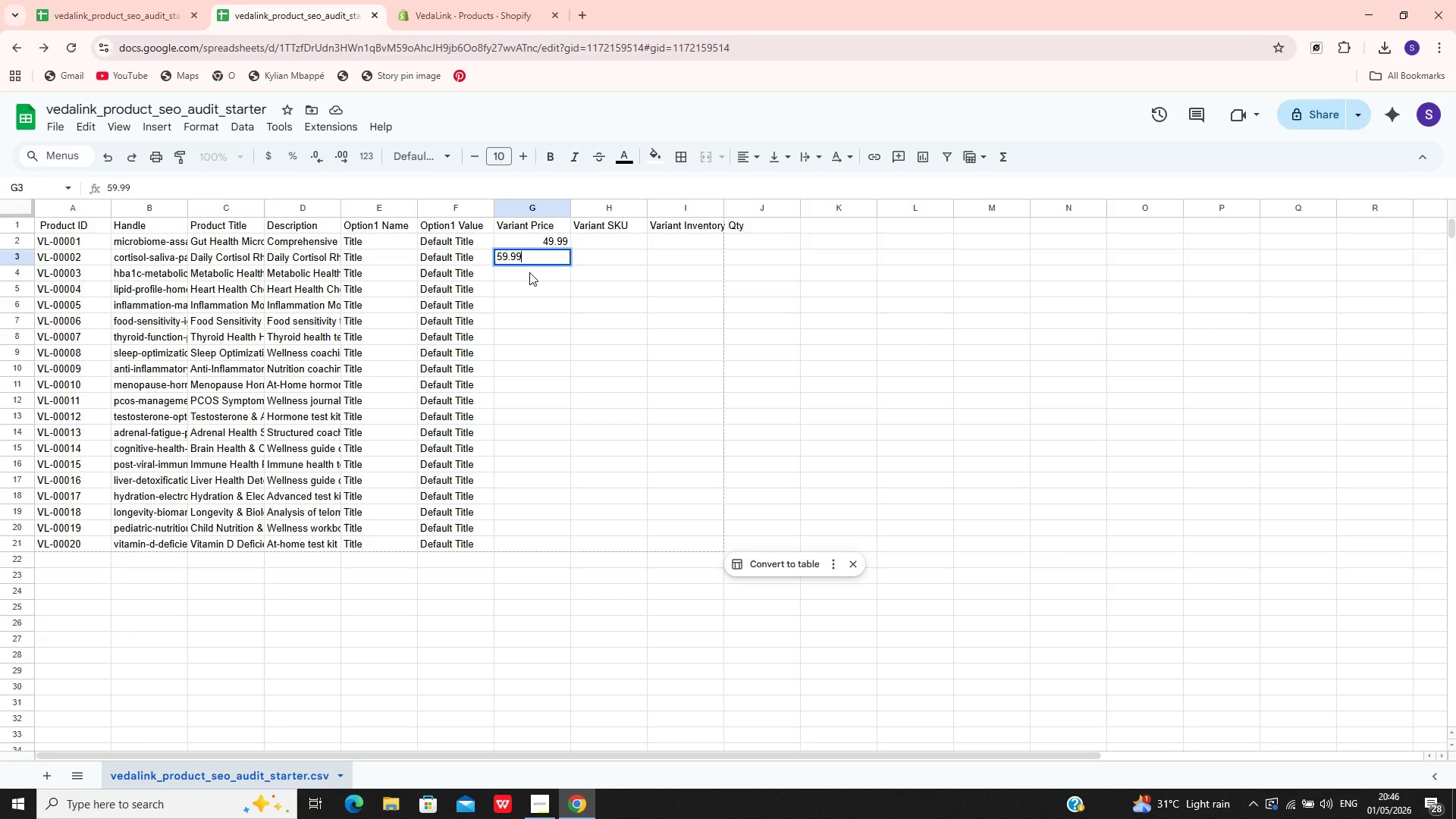 
double_click([529, 272])
 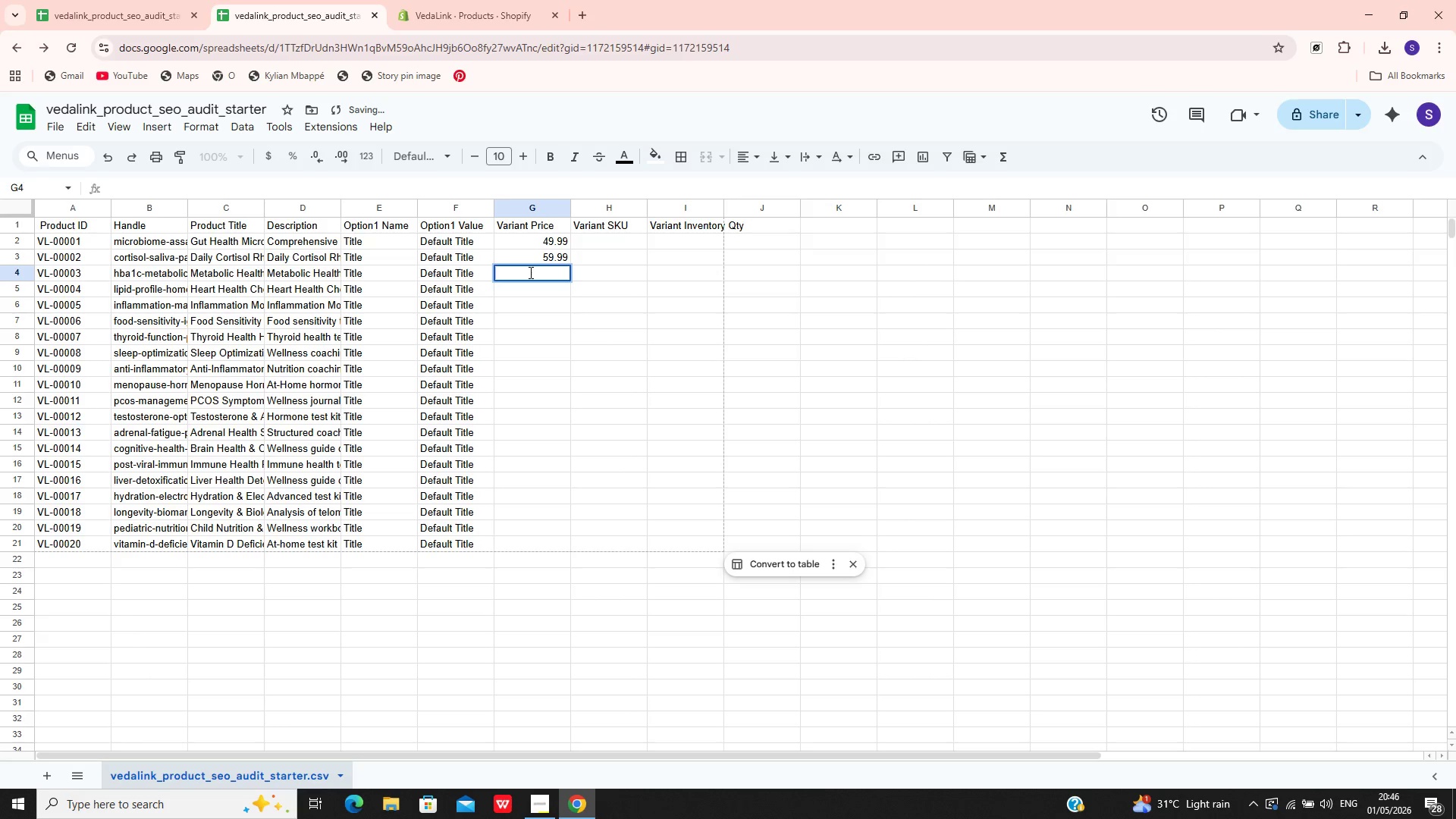 
type(39.99)
 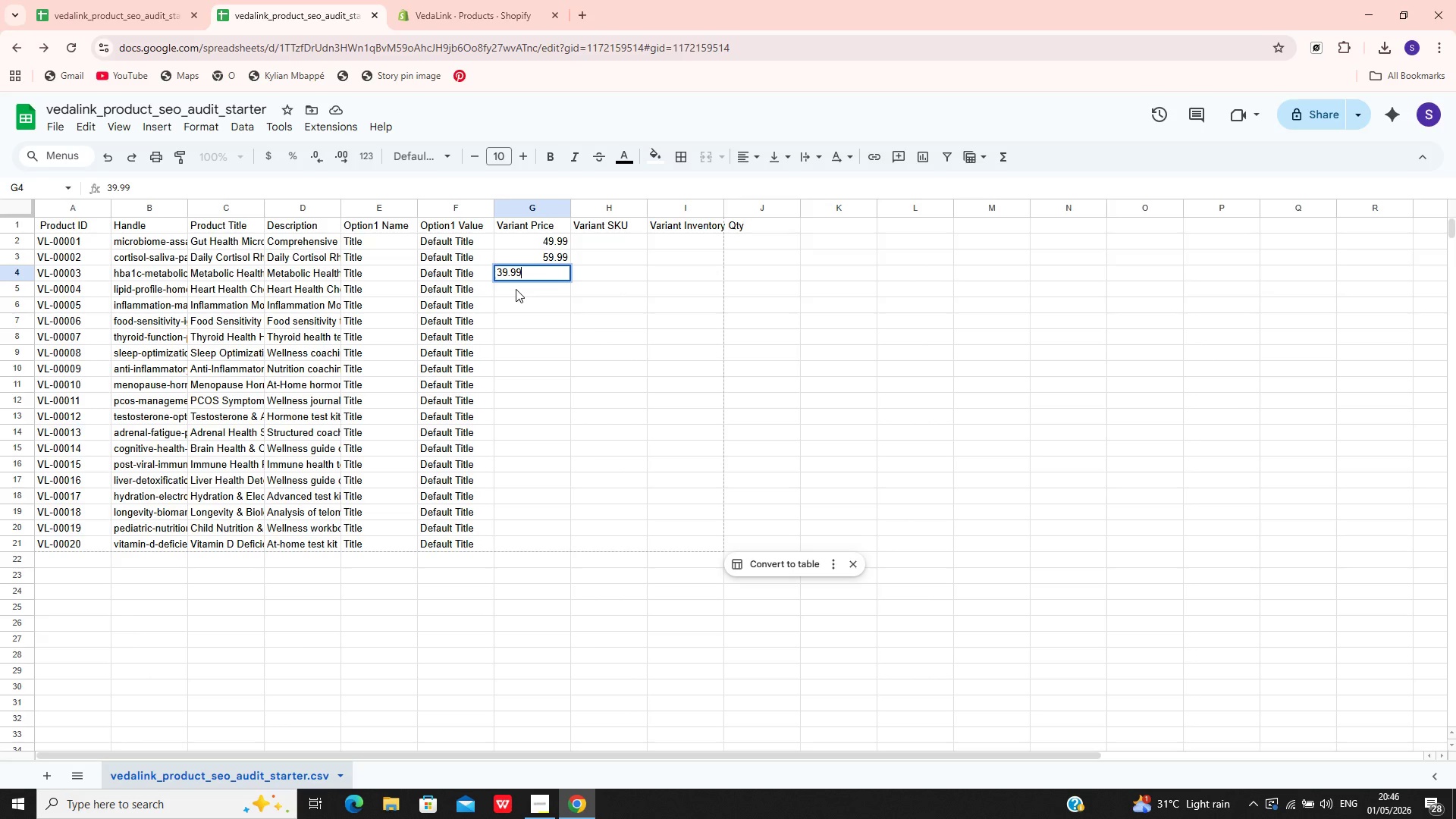 
double_click([516, 289])
 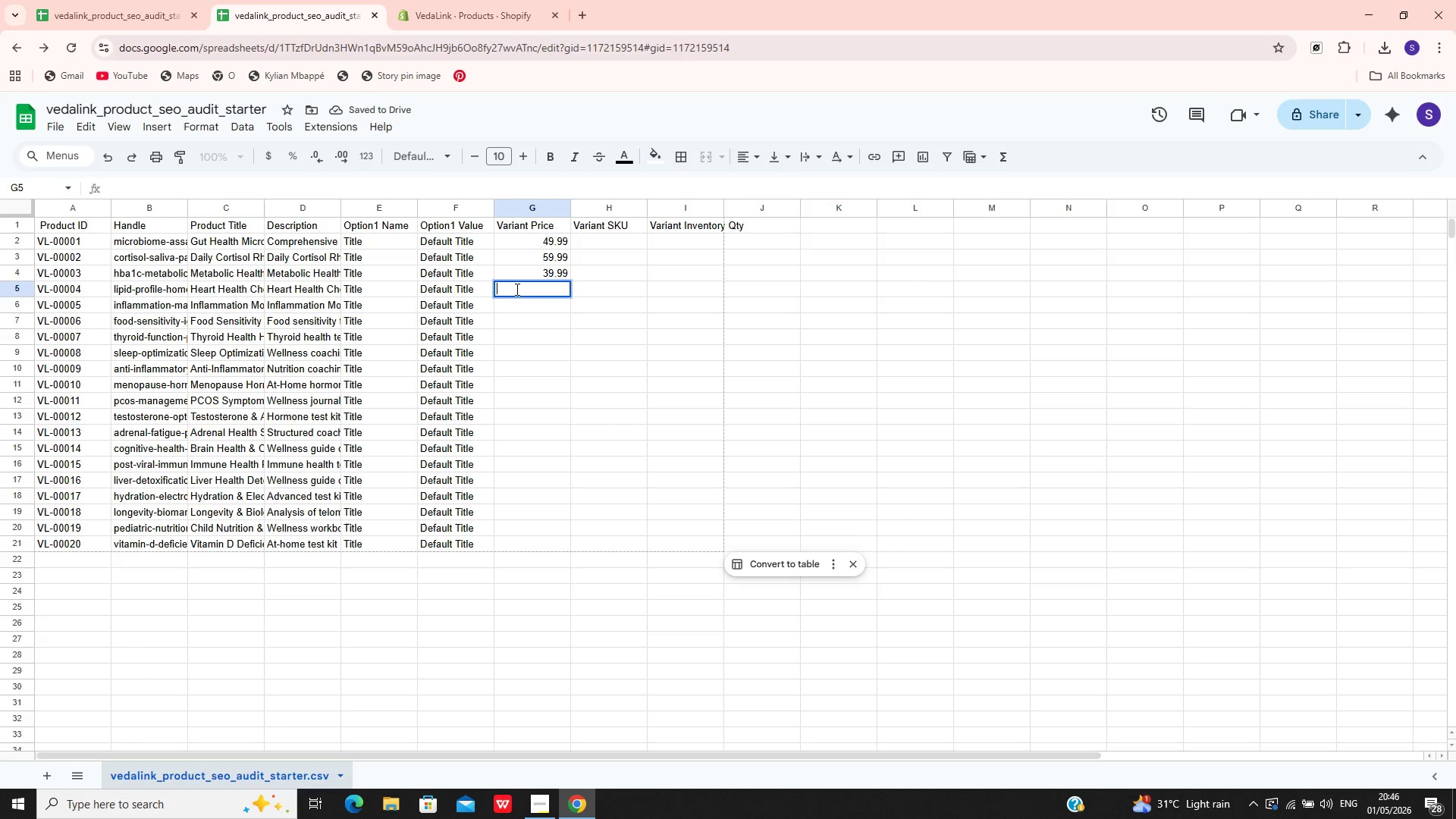 
type(89.99)
 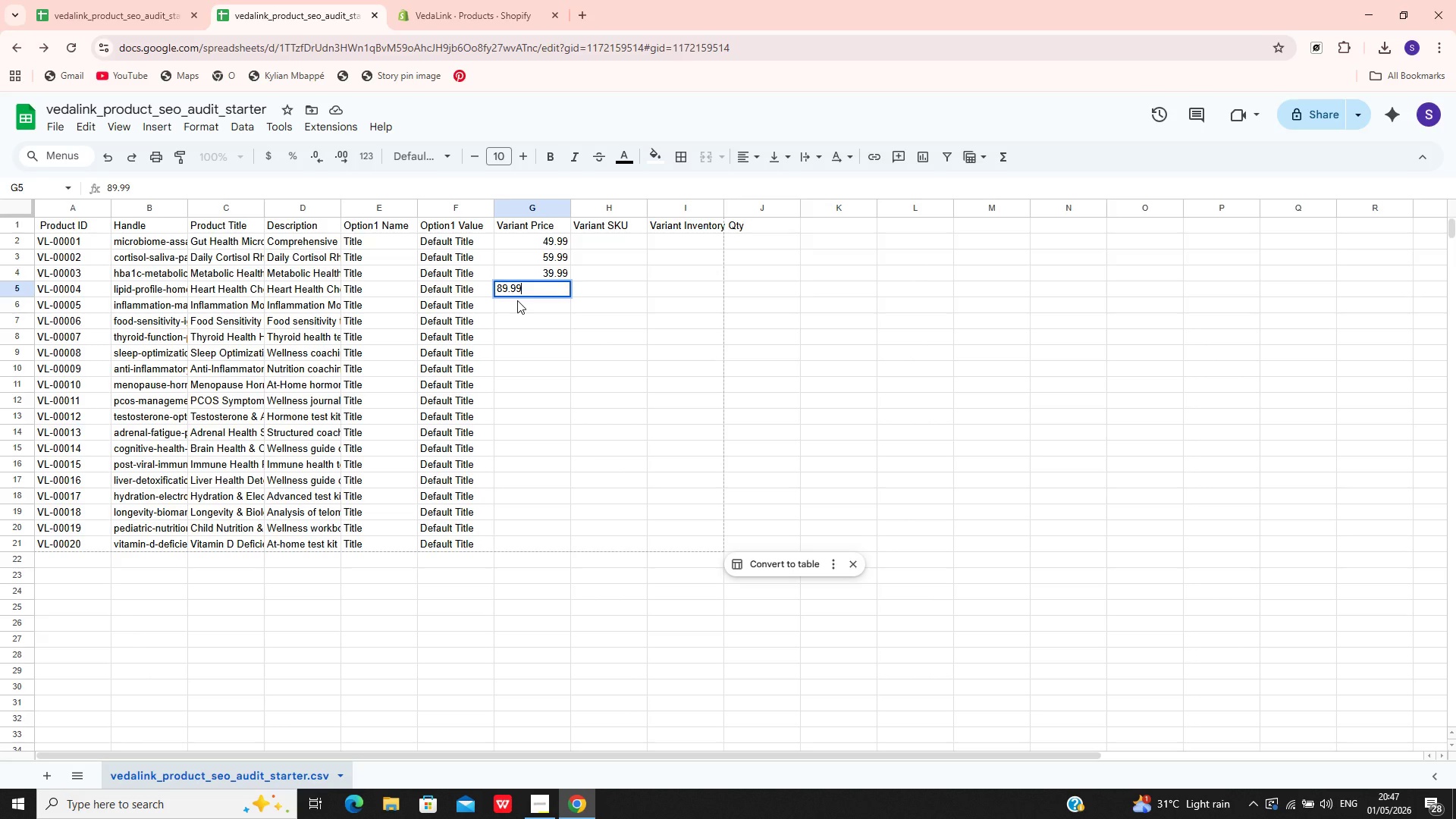 
double_click([517, 300])
 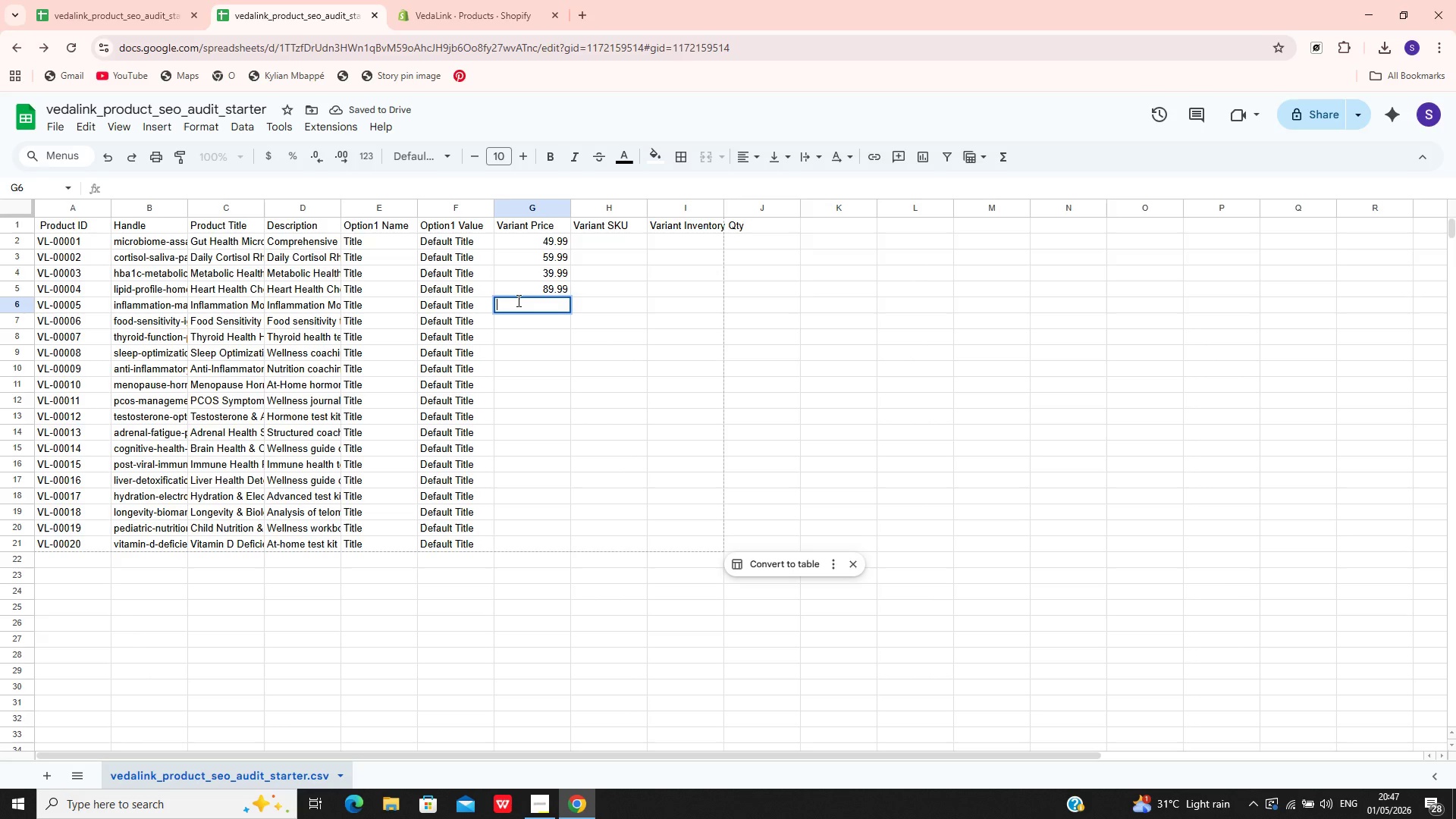 
type(59.99)
 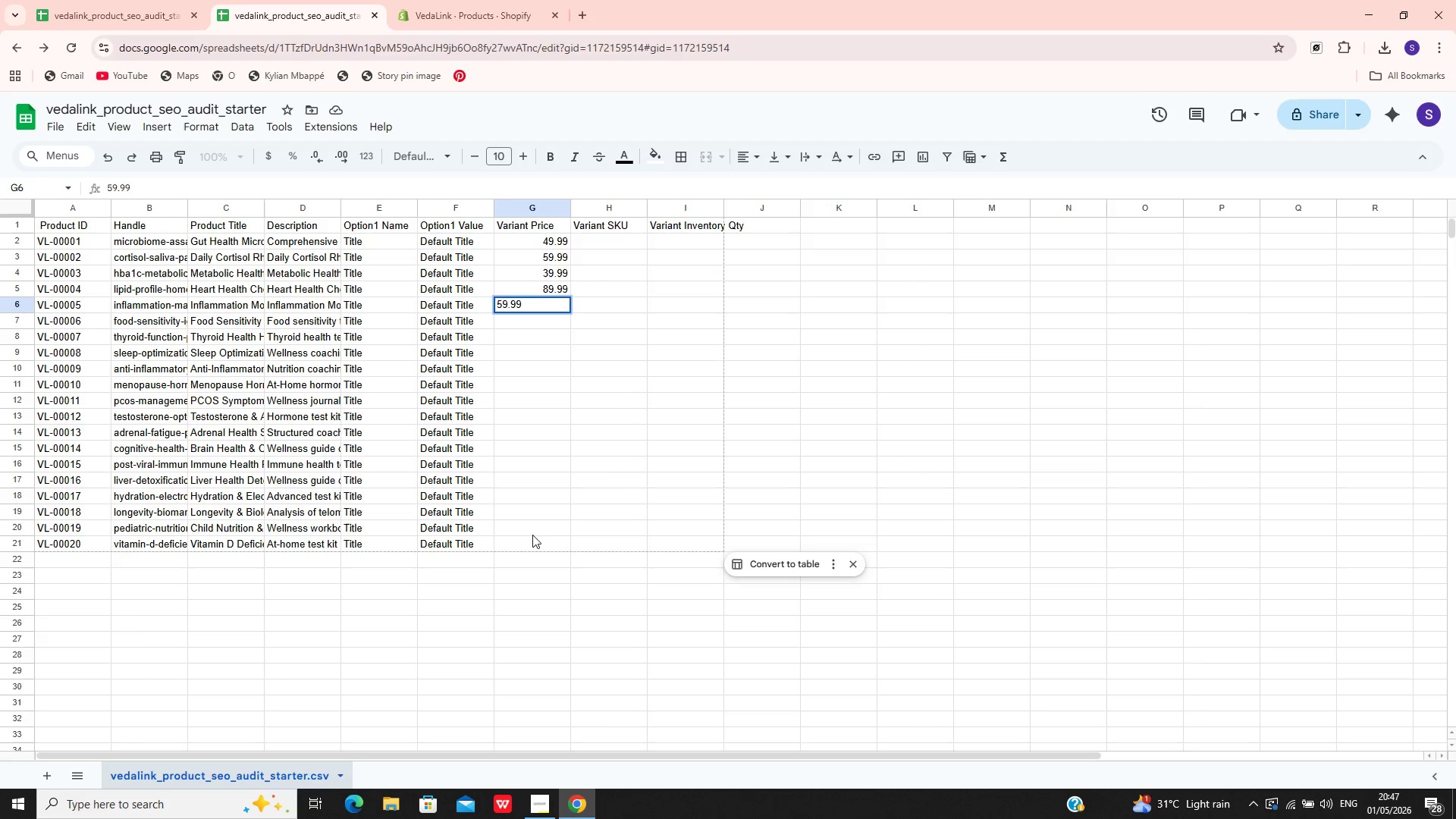 
double_click([533, 545])
 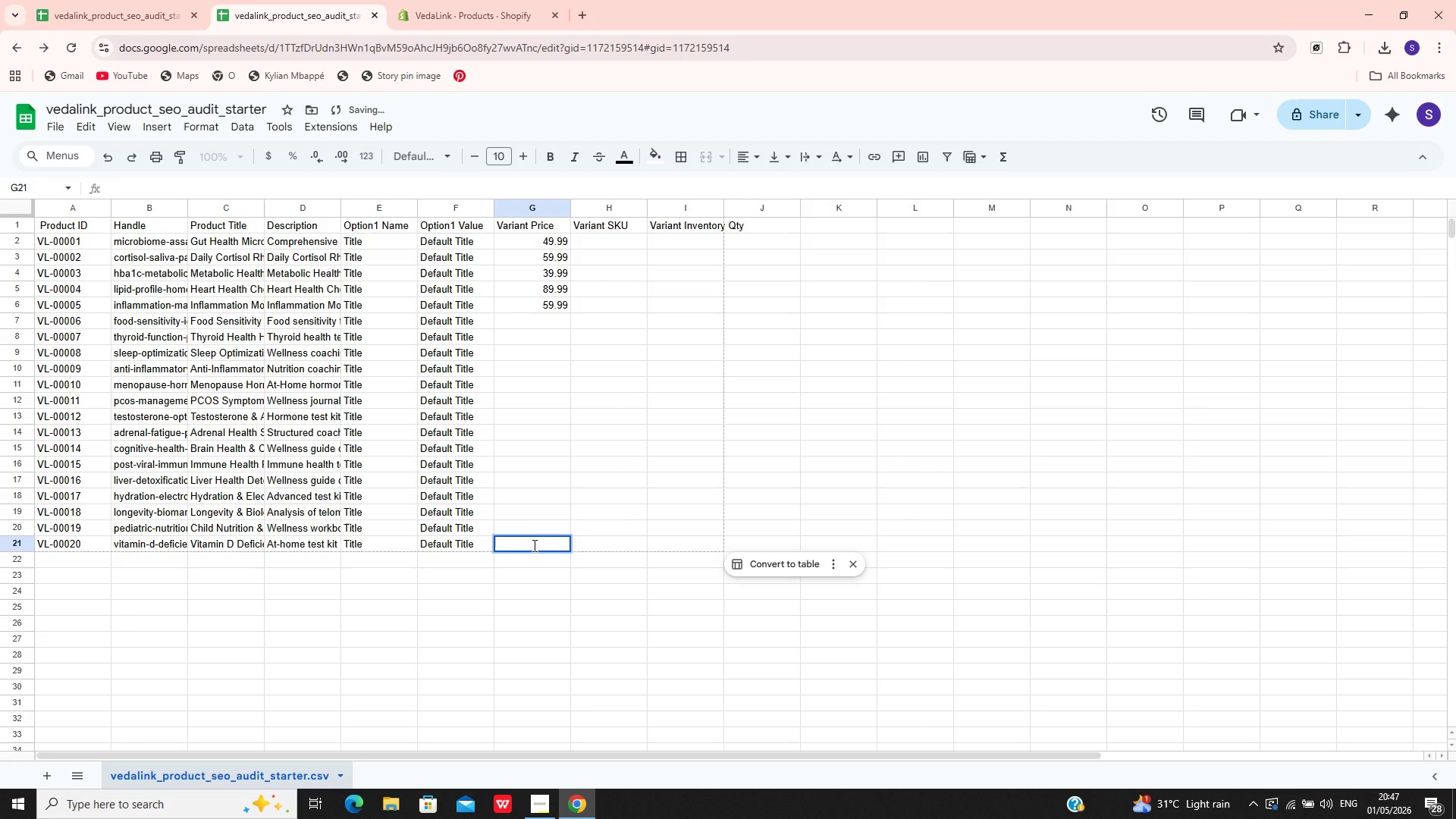 
type(19.99)
 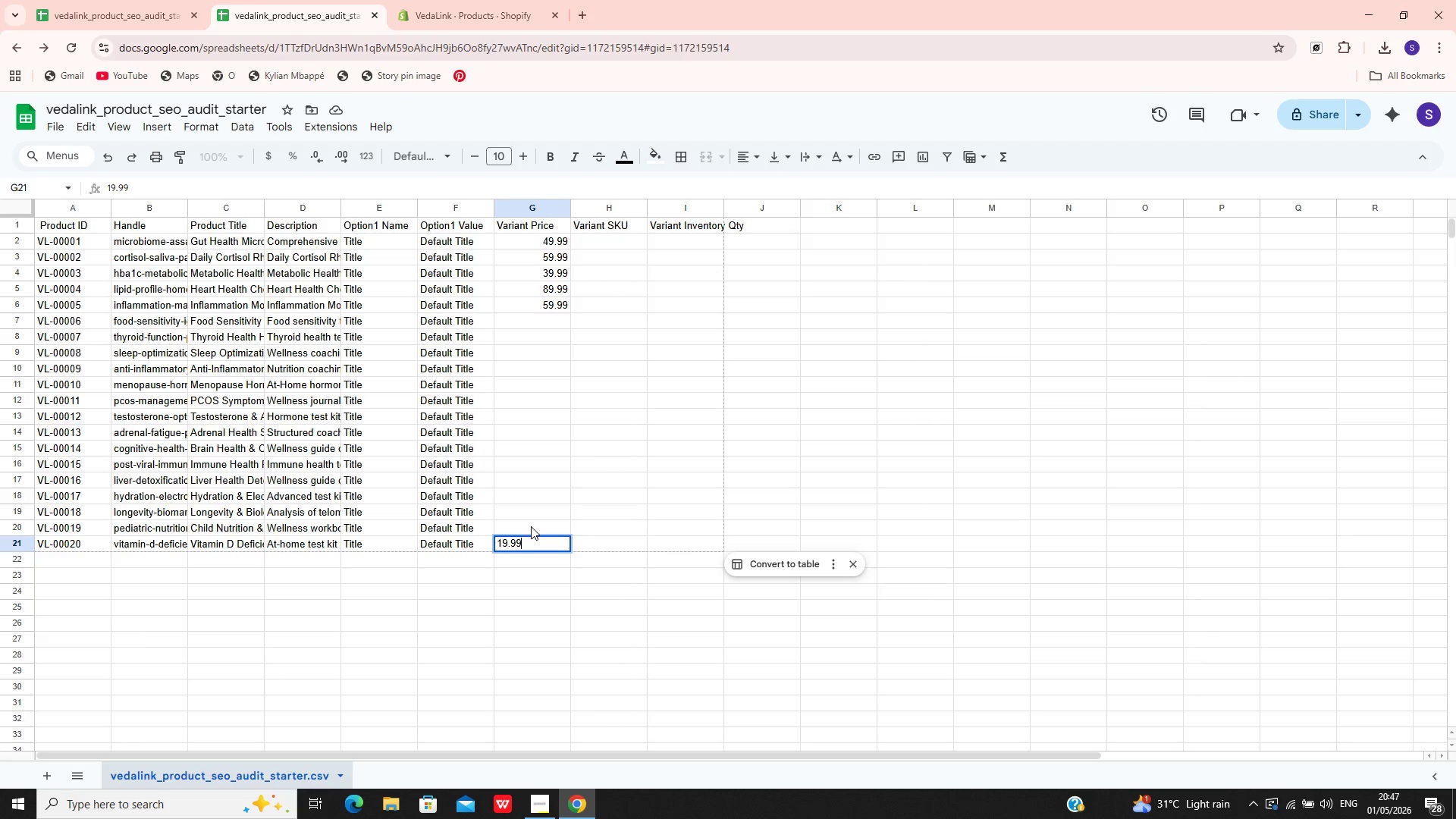 
double_click([531, 526])
 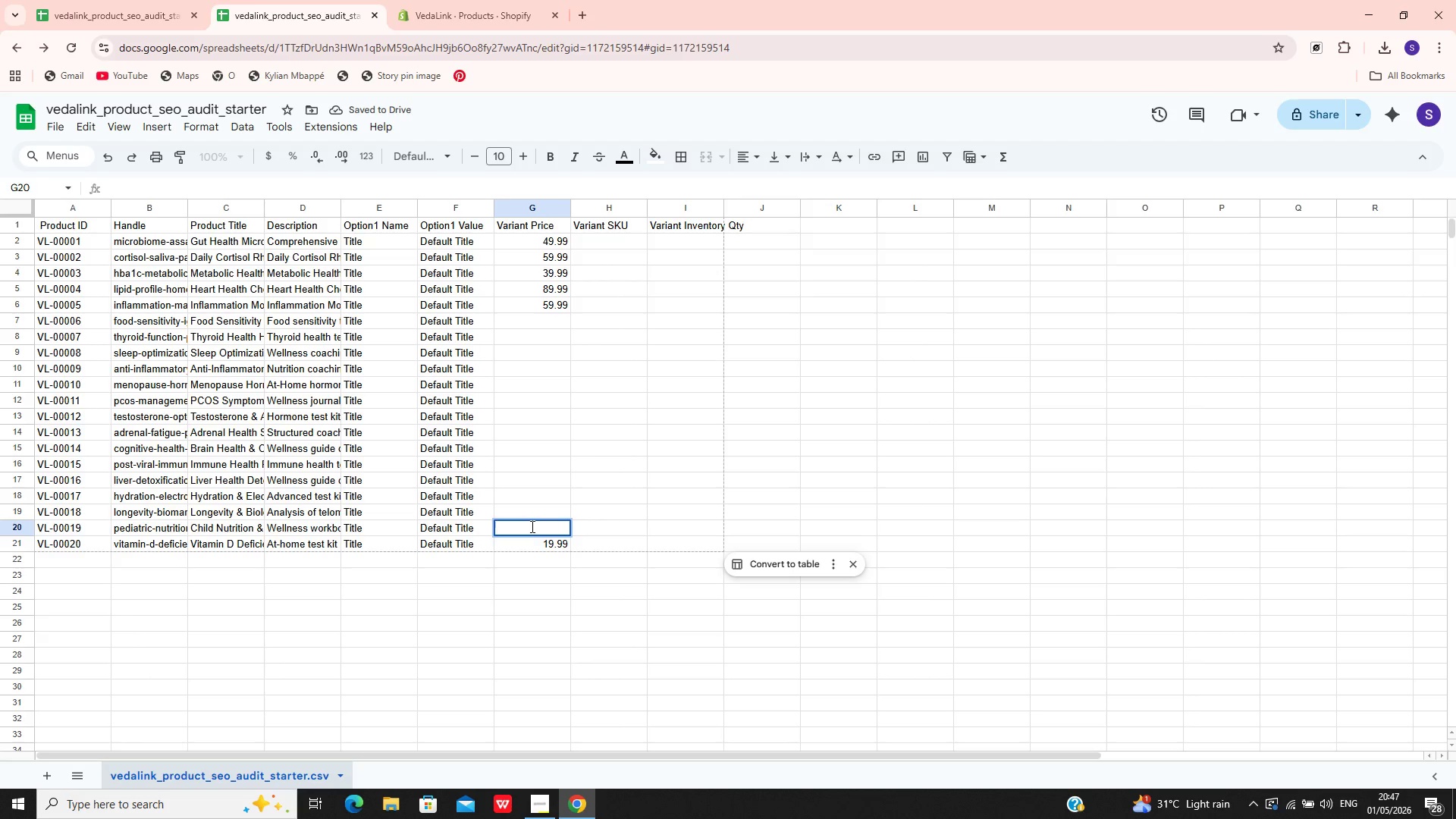 
type(69,99)
 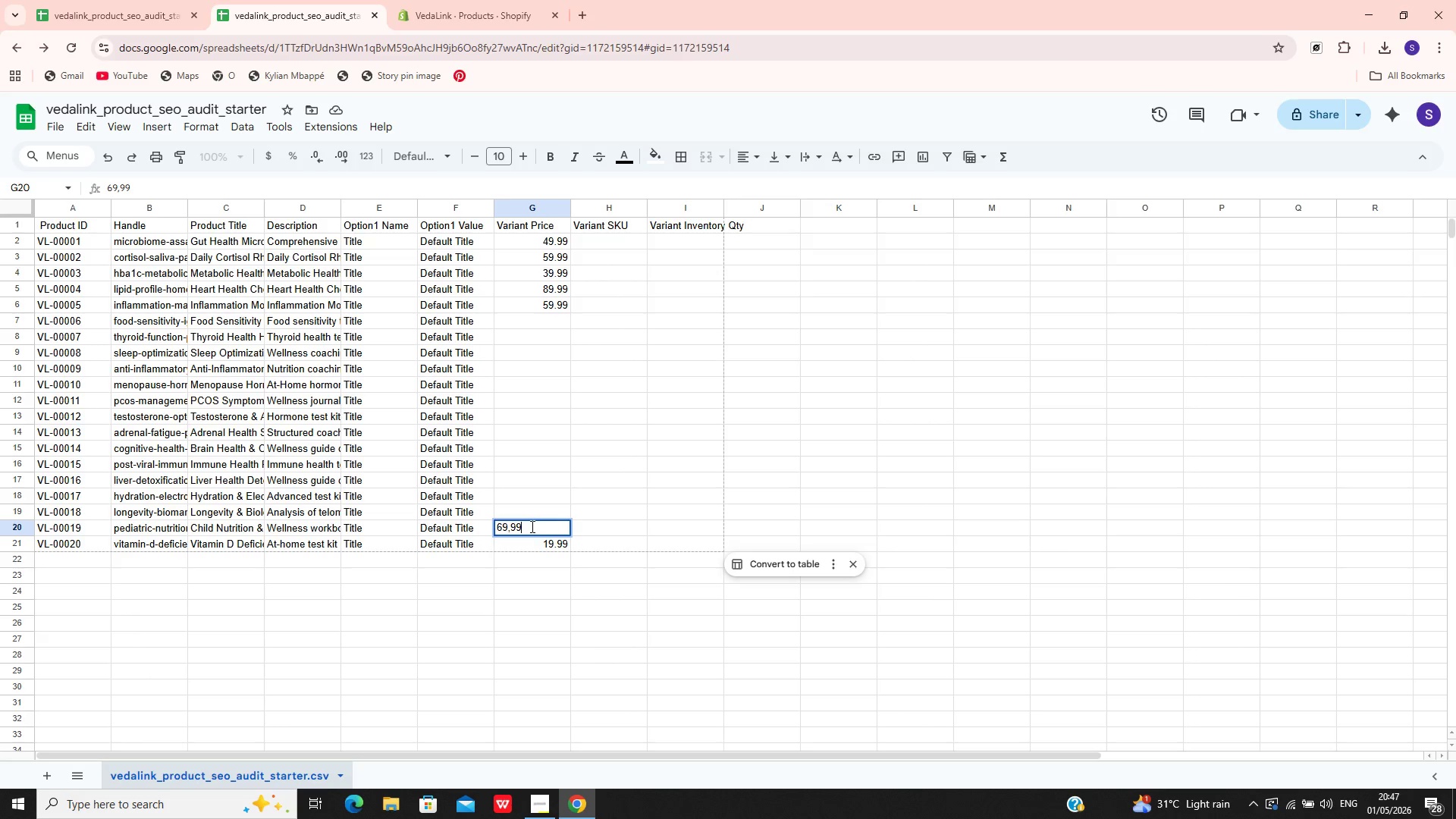 
wait(10.34)
 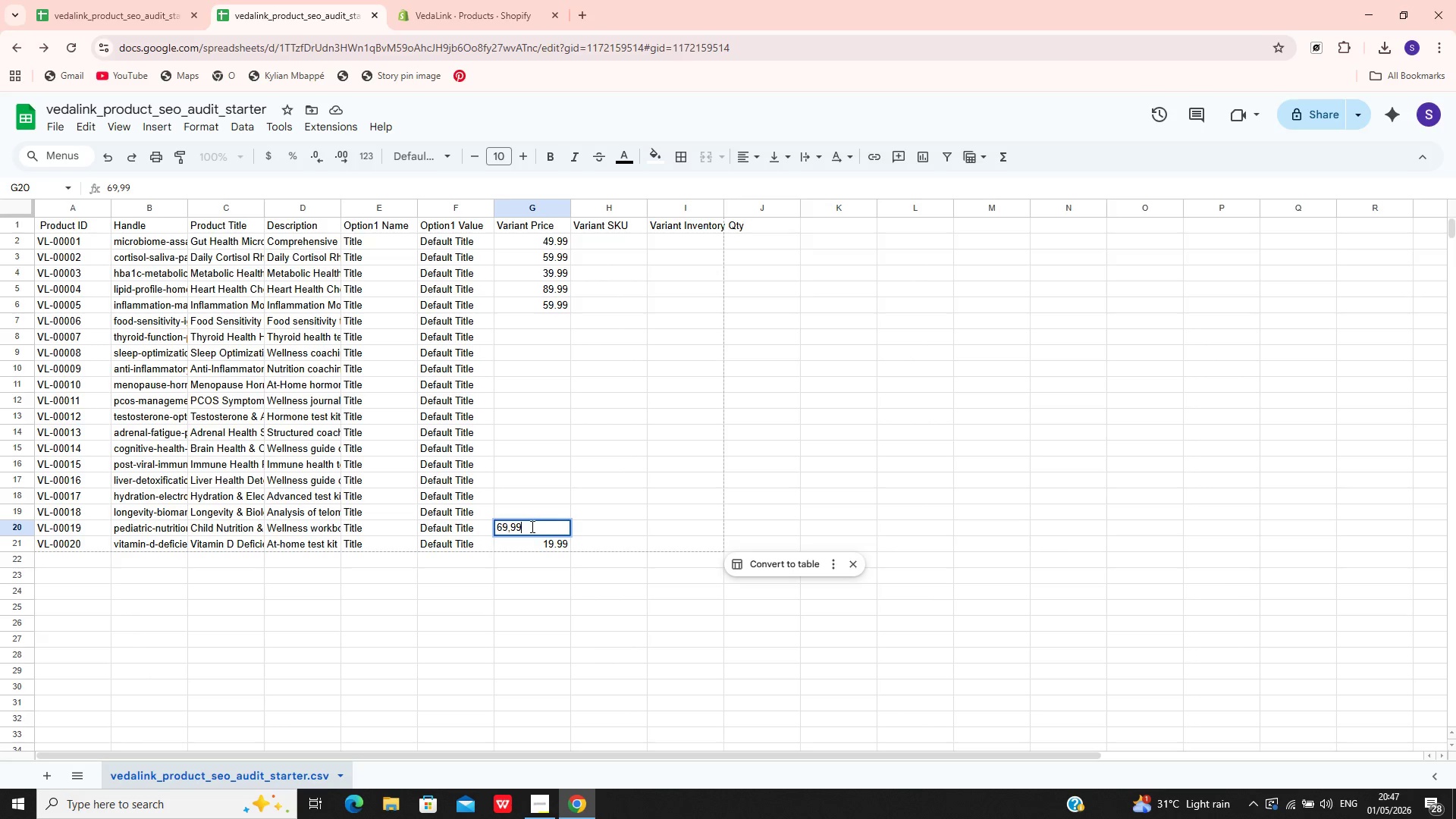 
left_click([531, 510])
 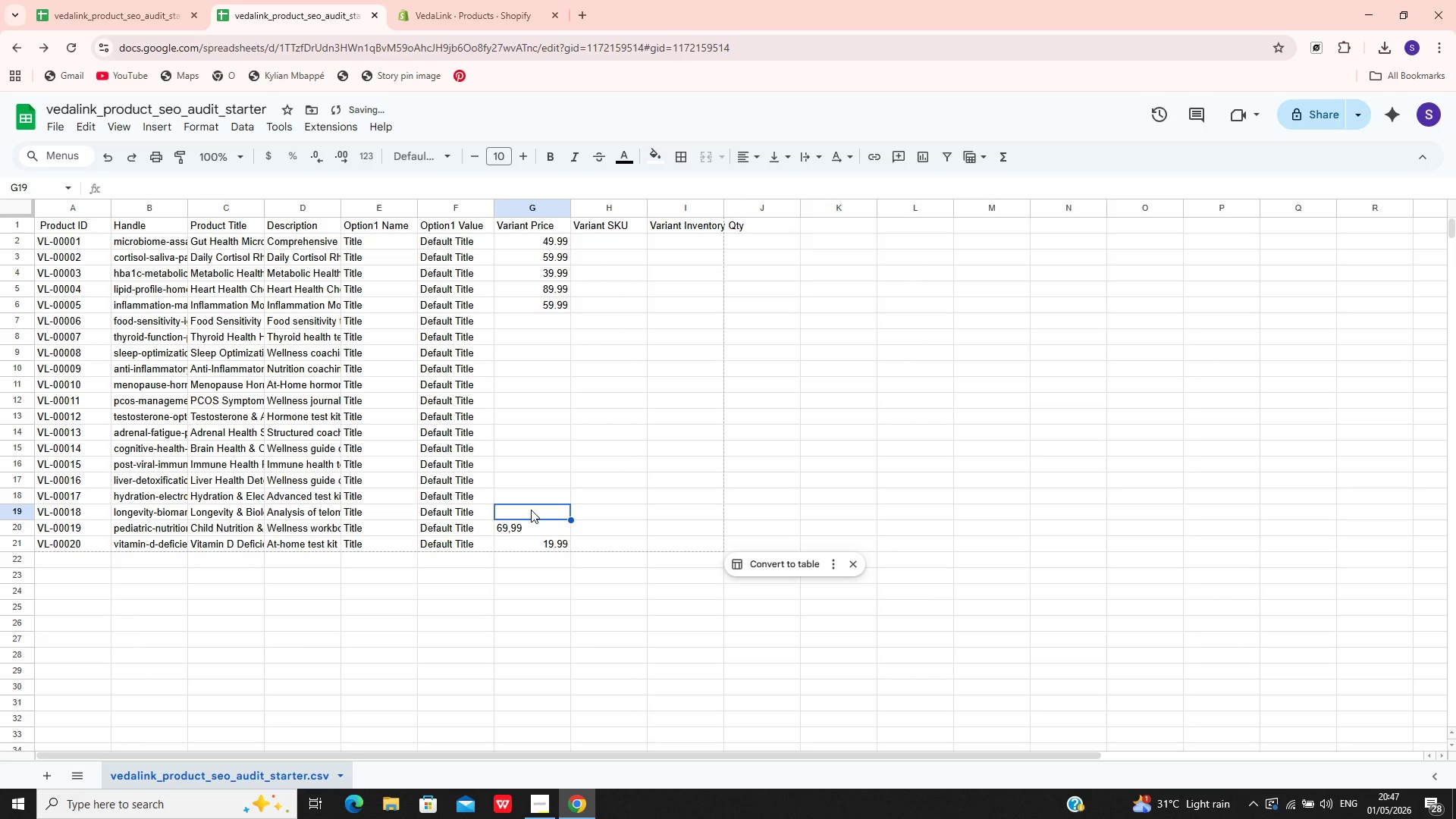 
double_click([531, 510])
 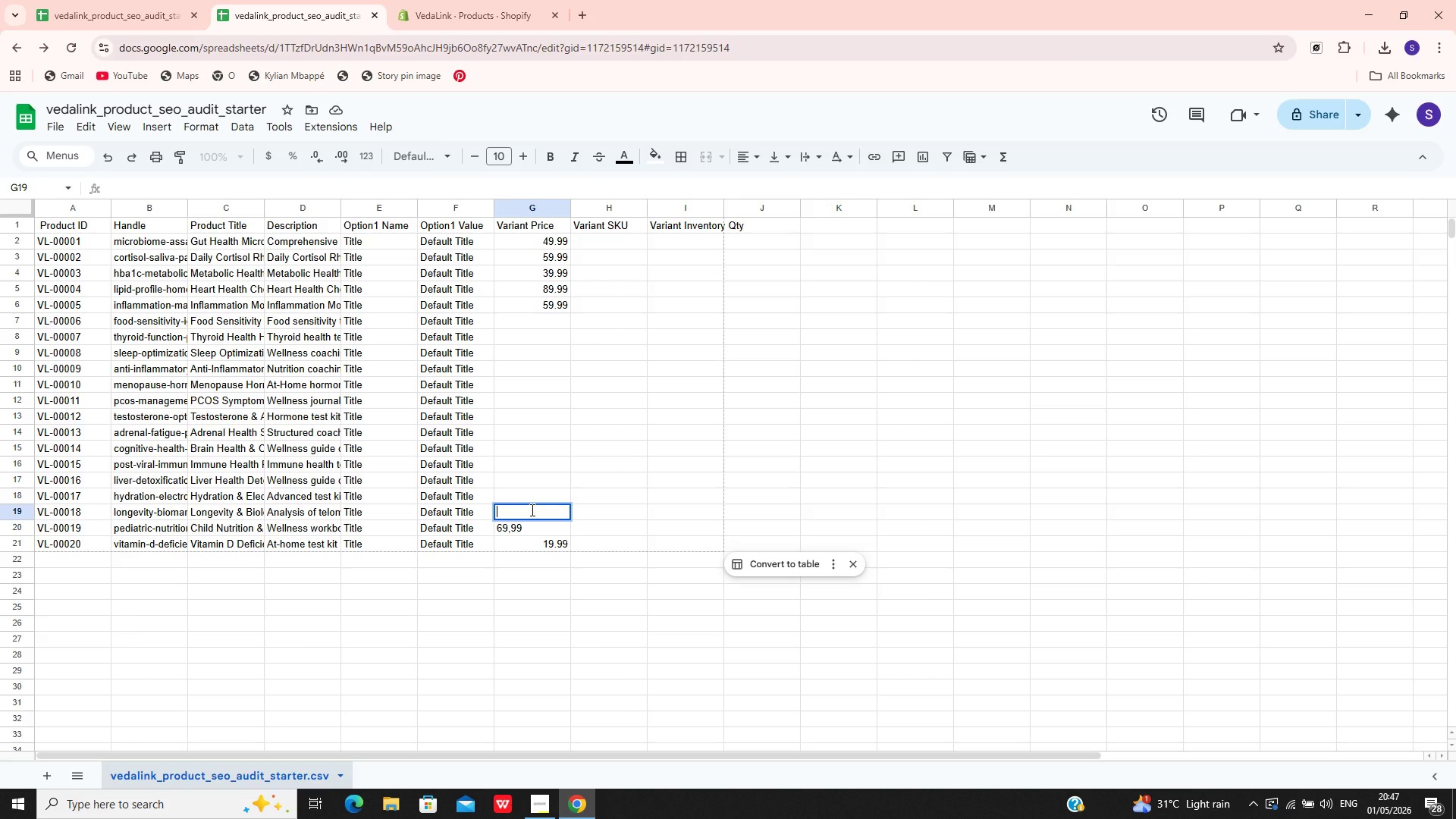 
wait(7.75)
 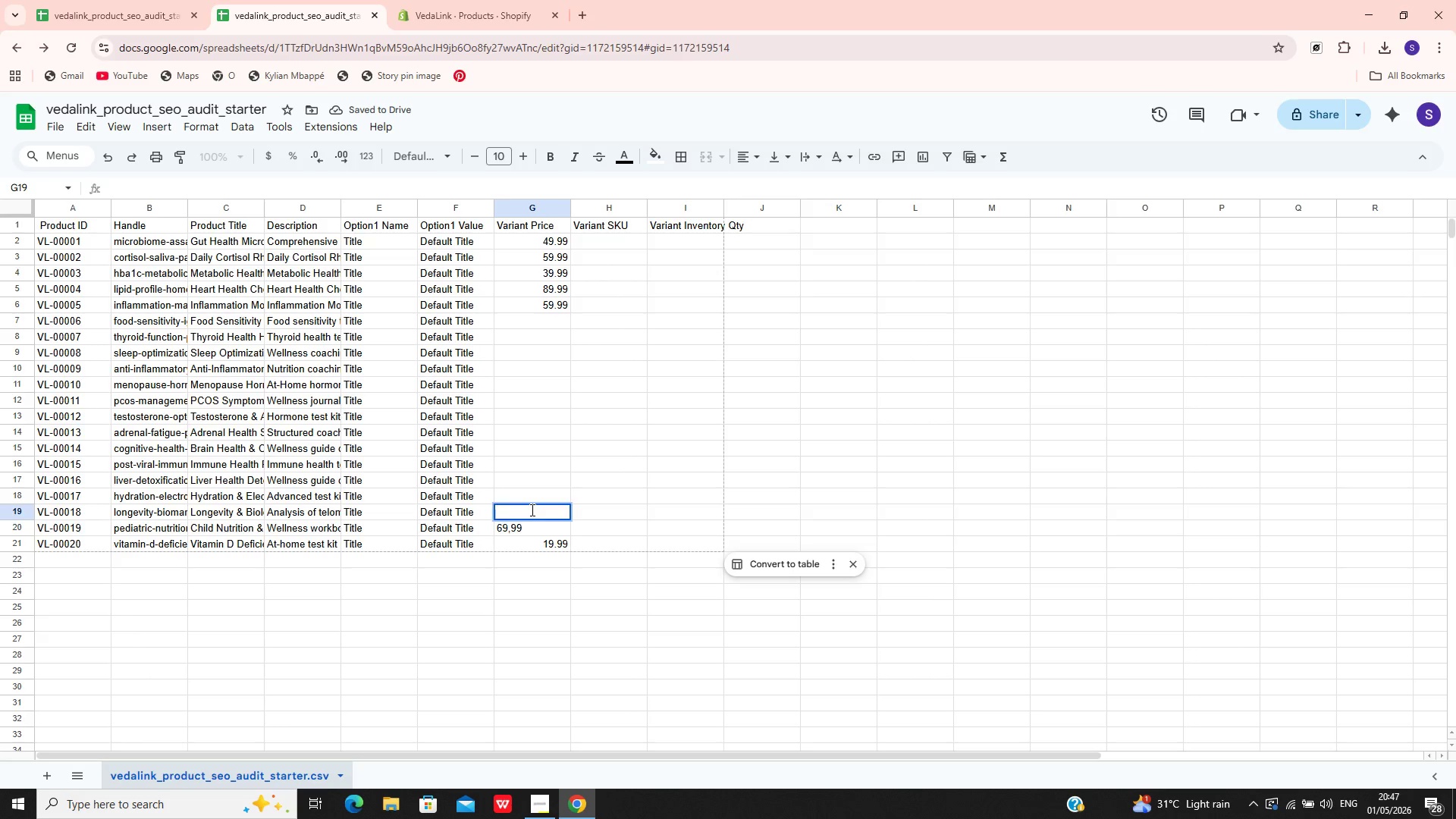 
type(99.99)
 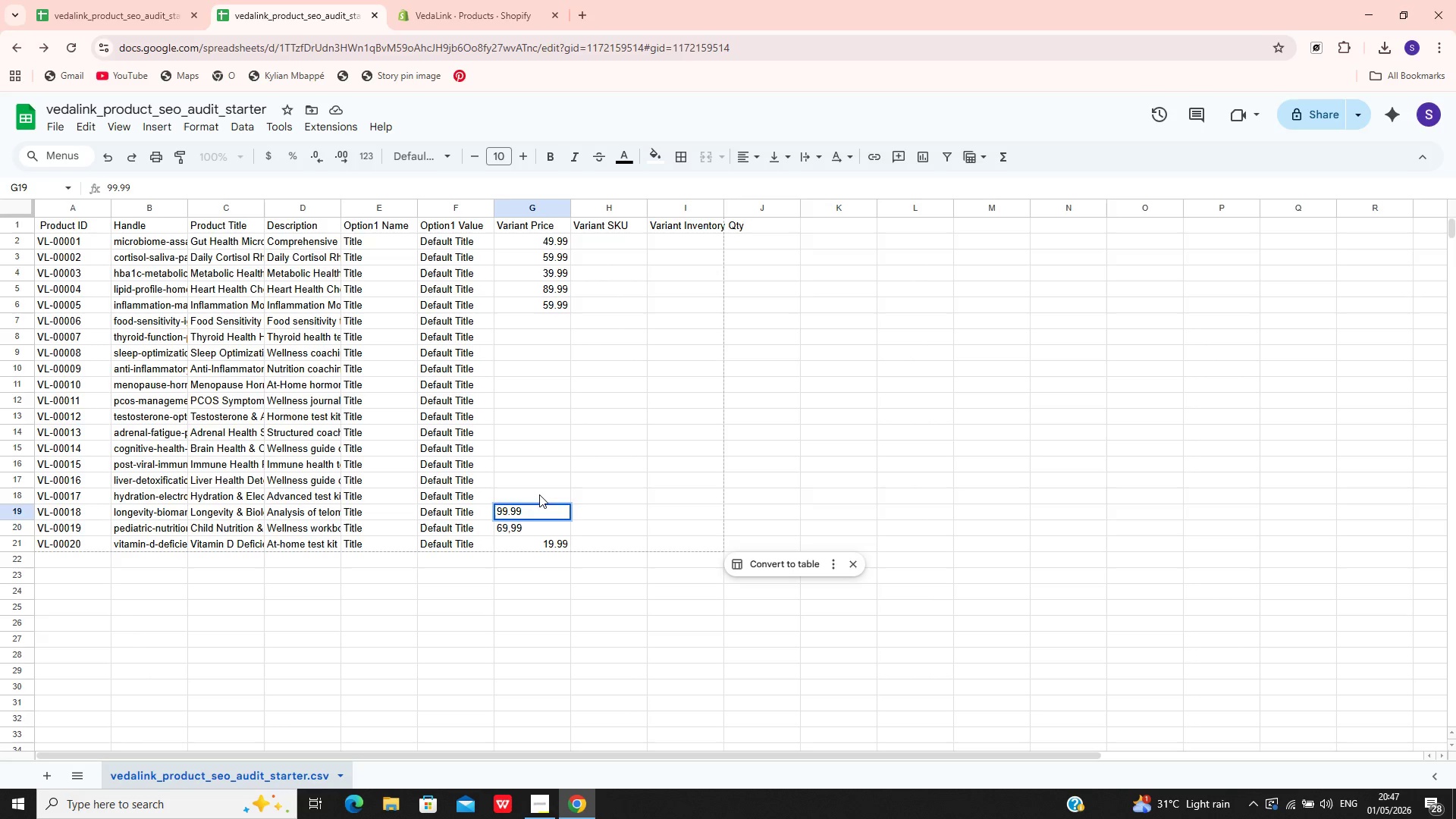 
left_click([539, 494])
 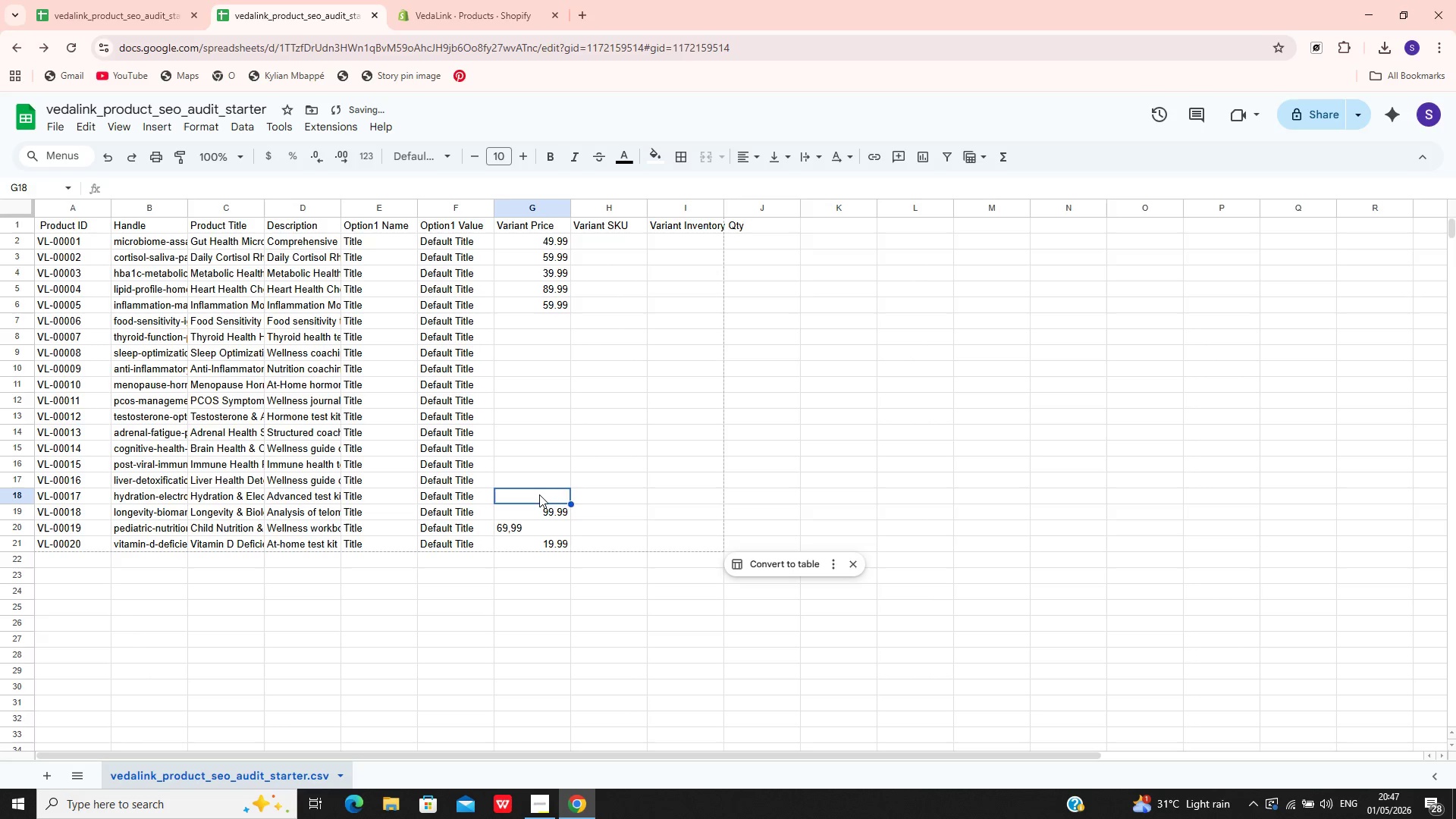 
double_click([539, 494])
 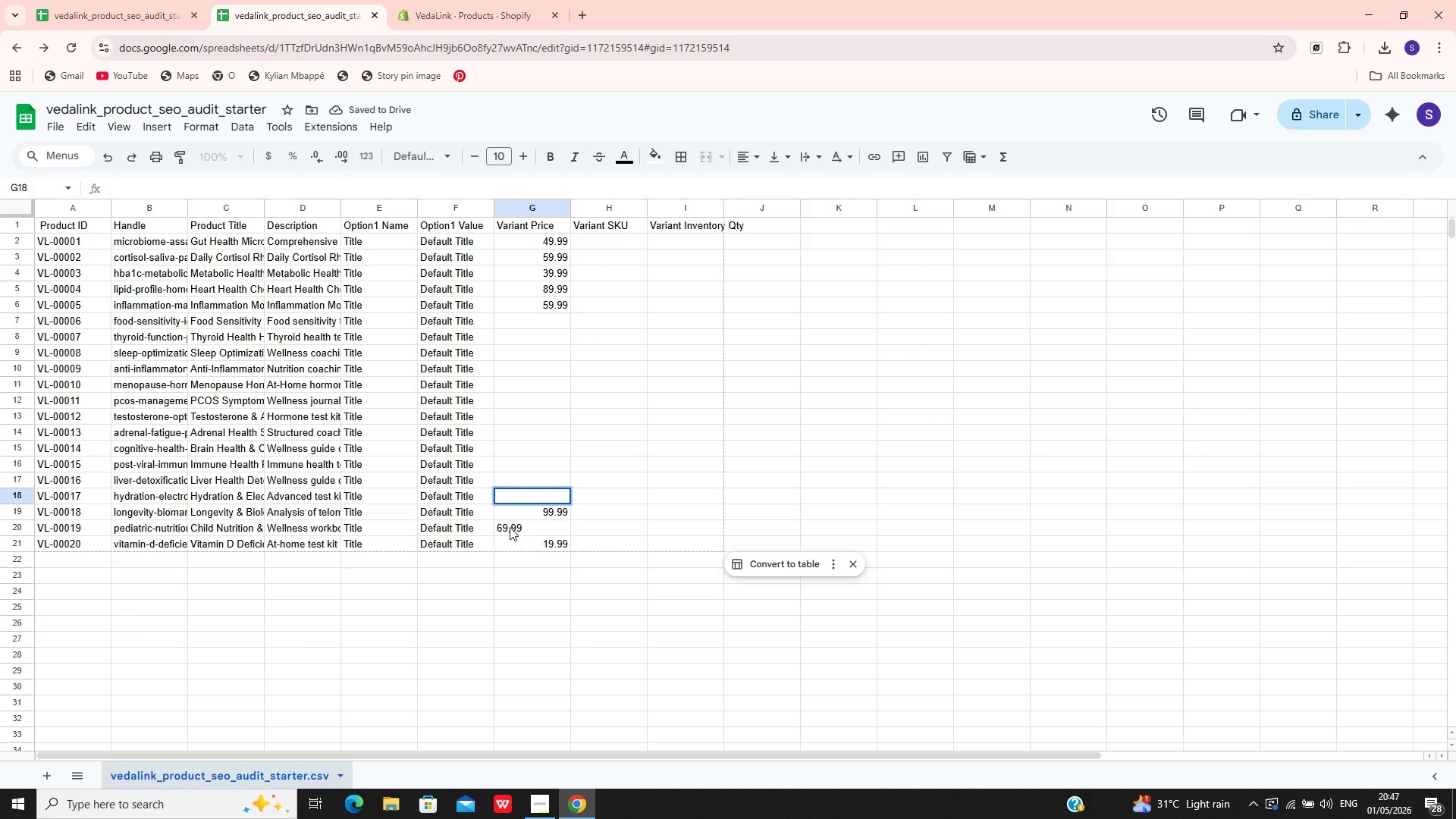 
double_click([510, 527])
 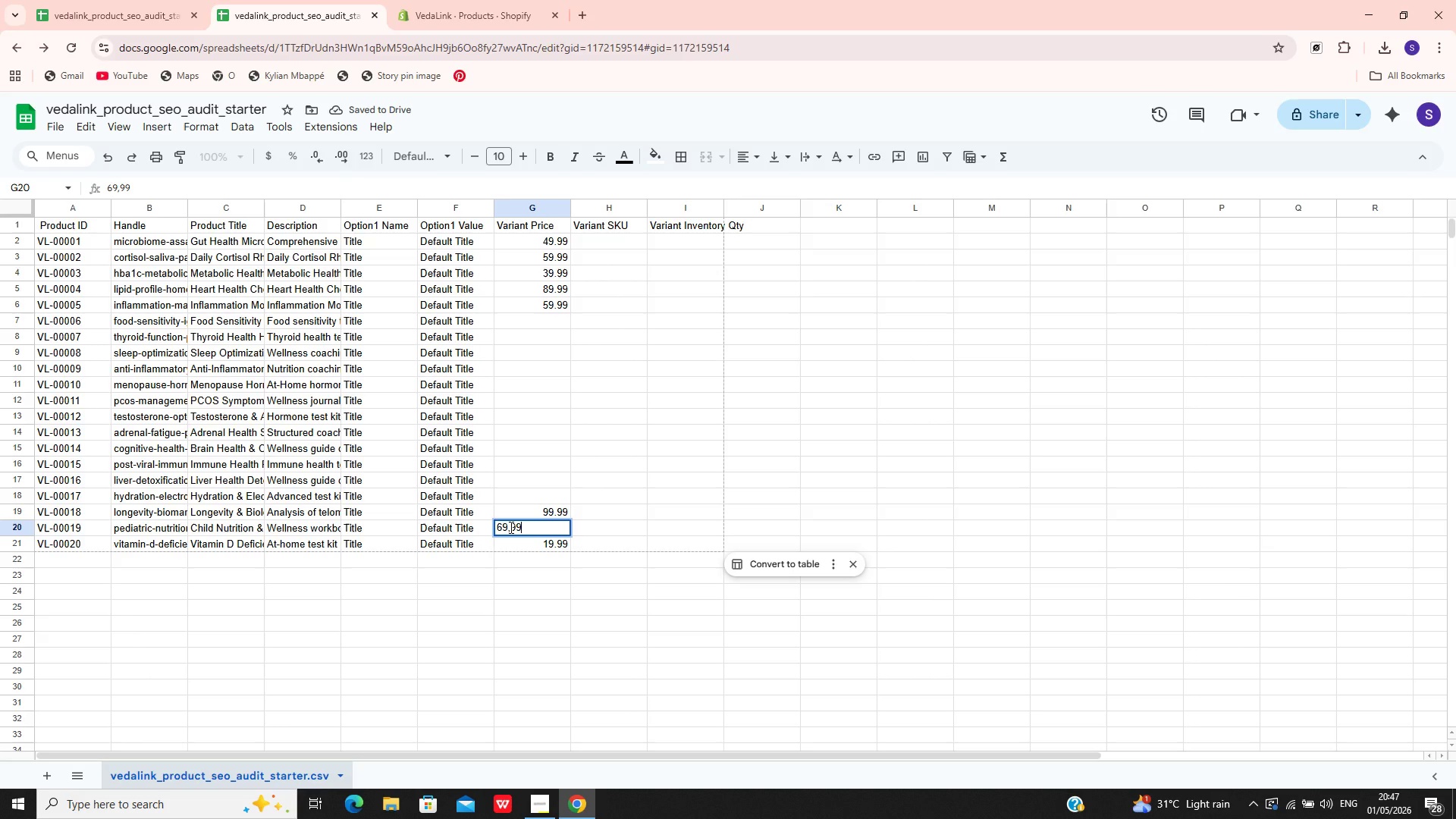 
key(ArrowLeft)
 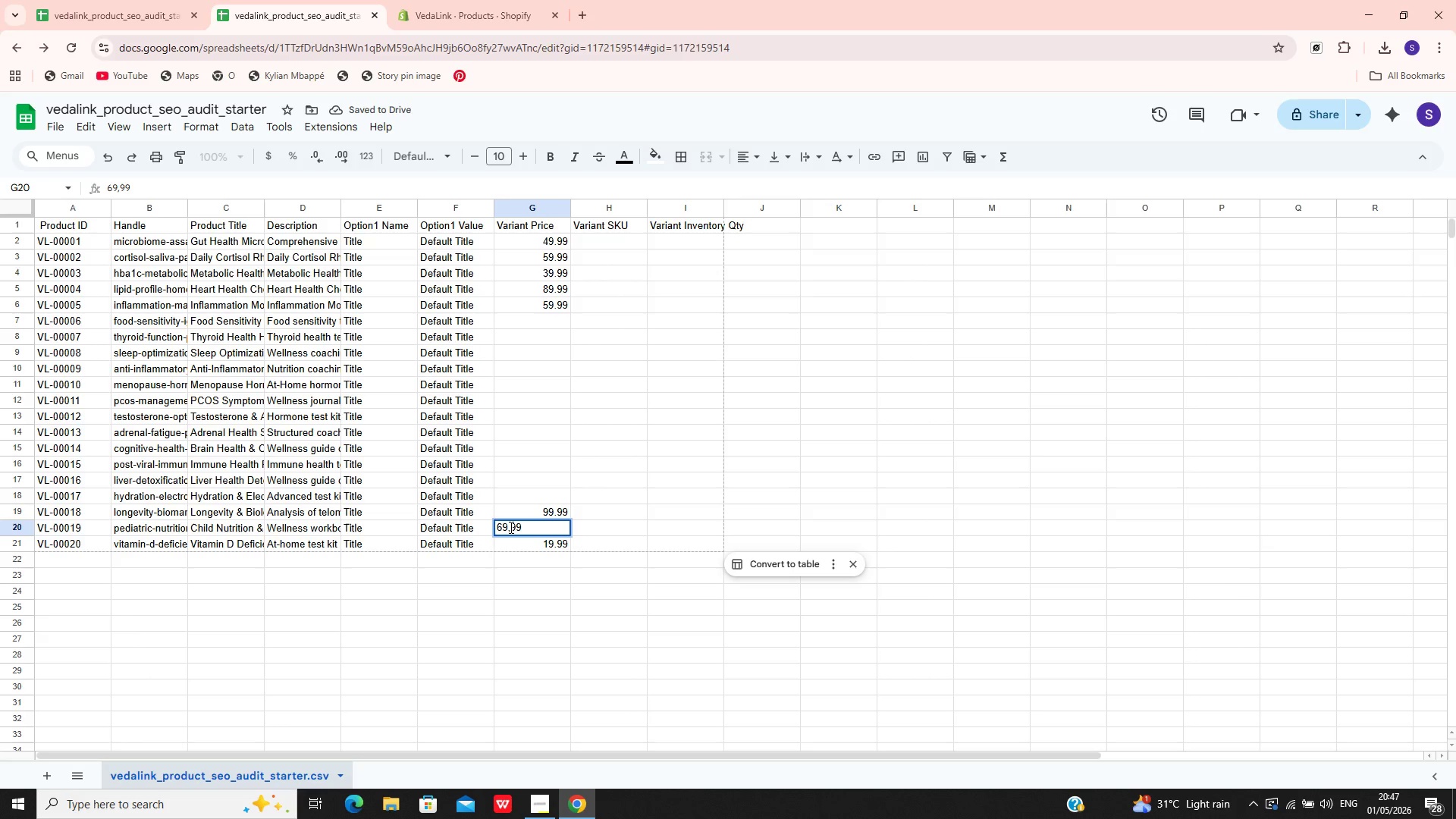 
key(ArrowLeft)
 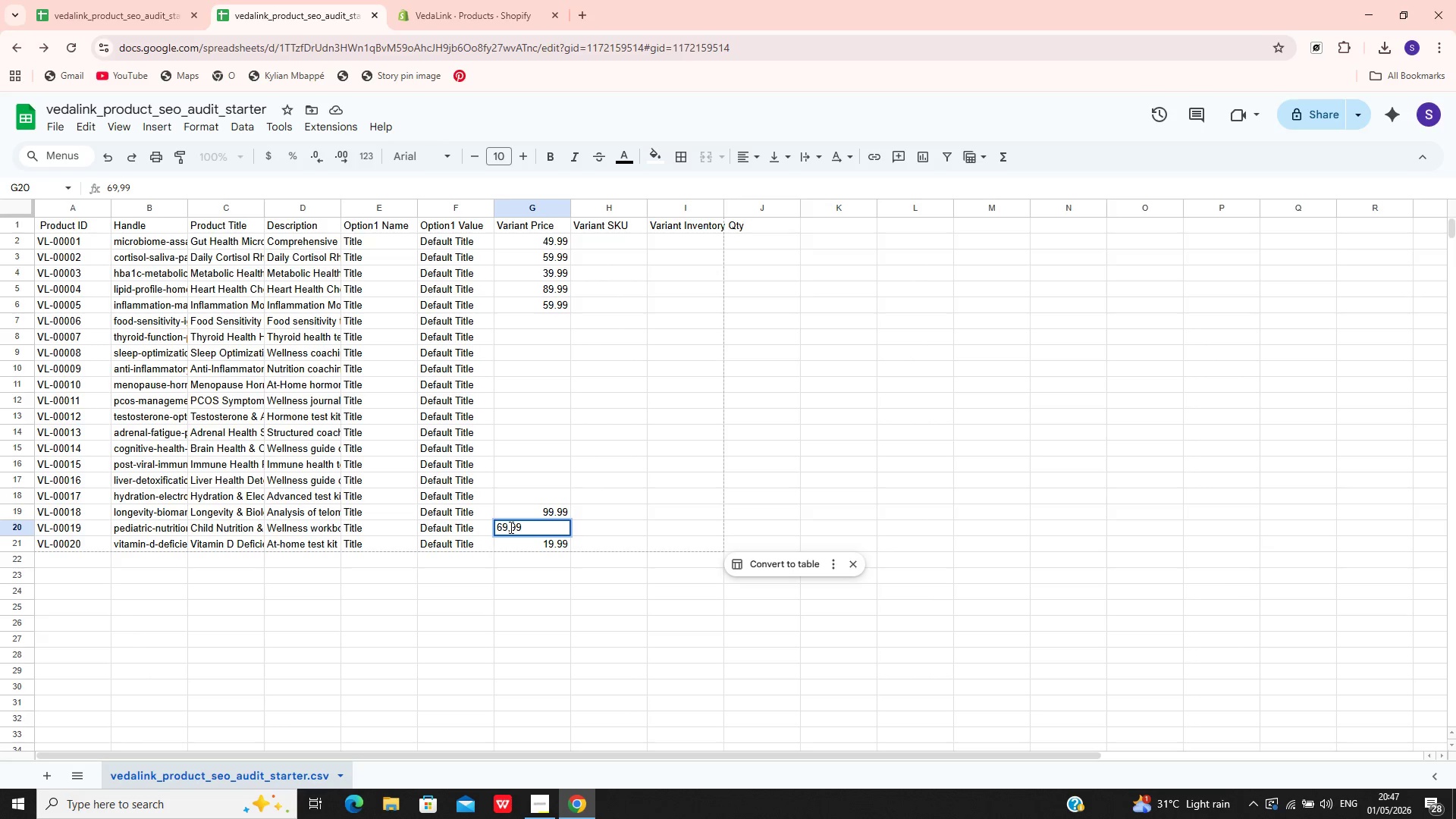 
key(Backspace)
 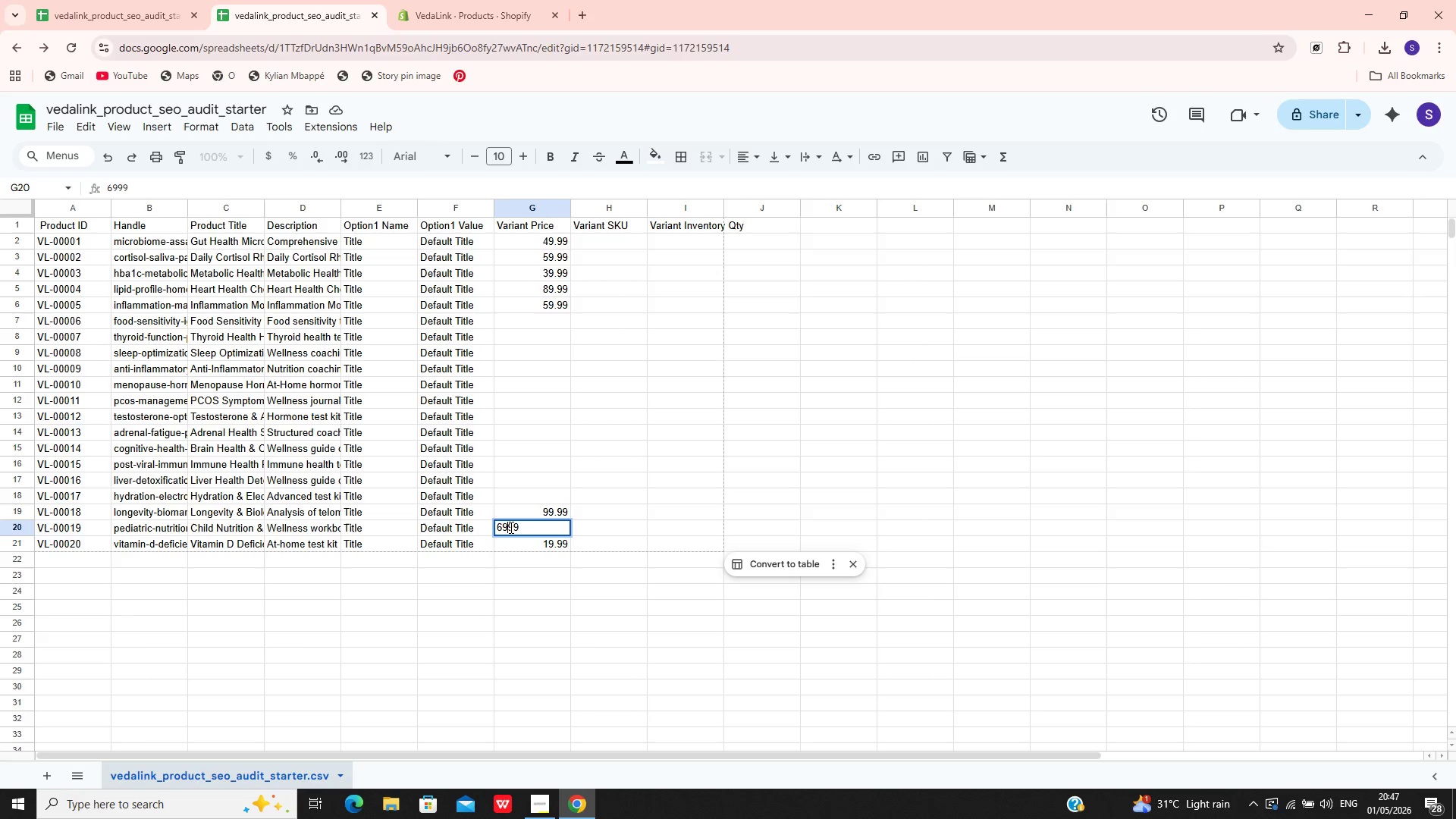 
key(Period)
 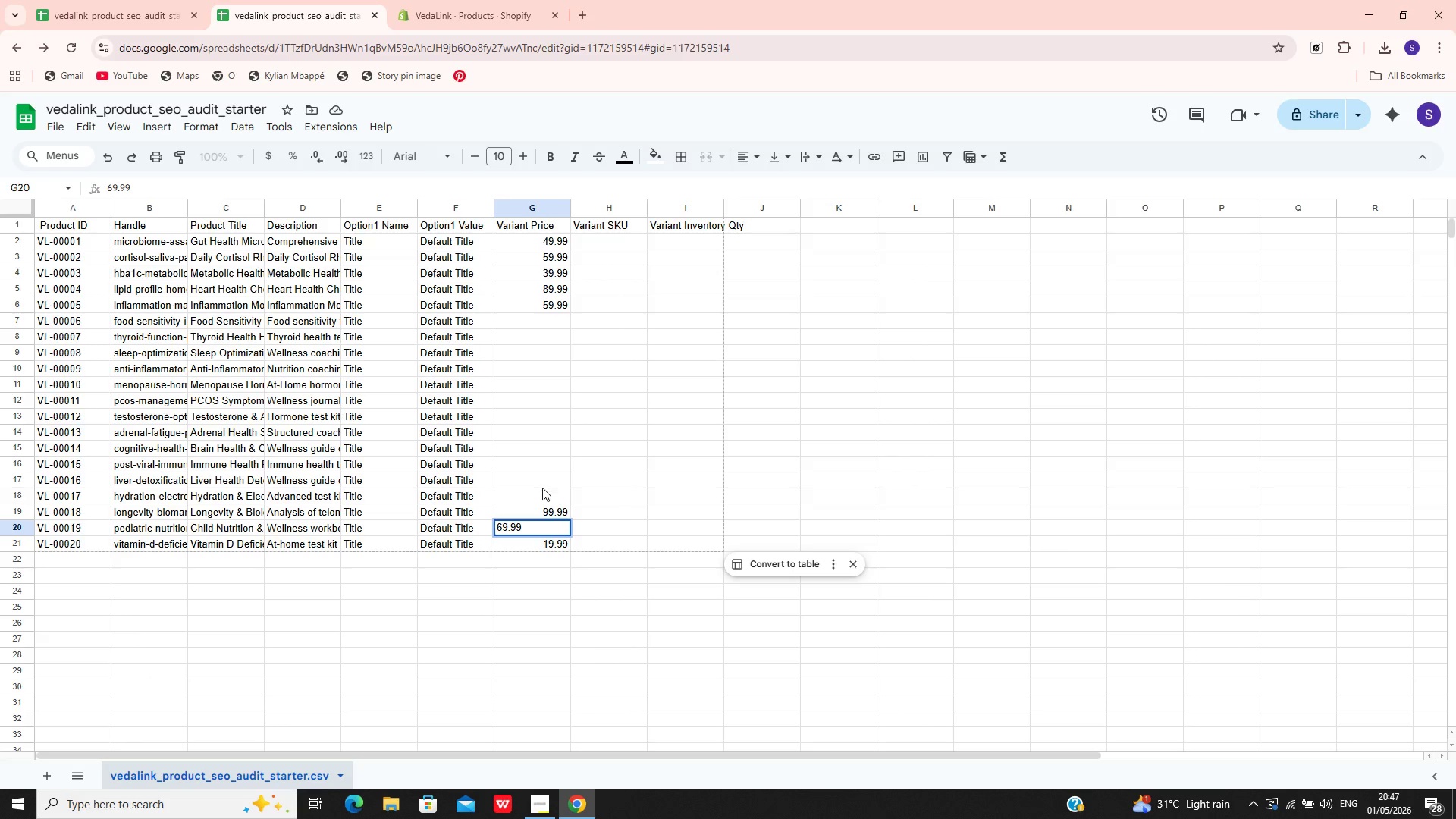 
left_click([541, 498])
 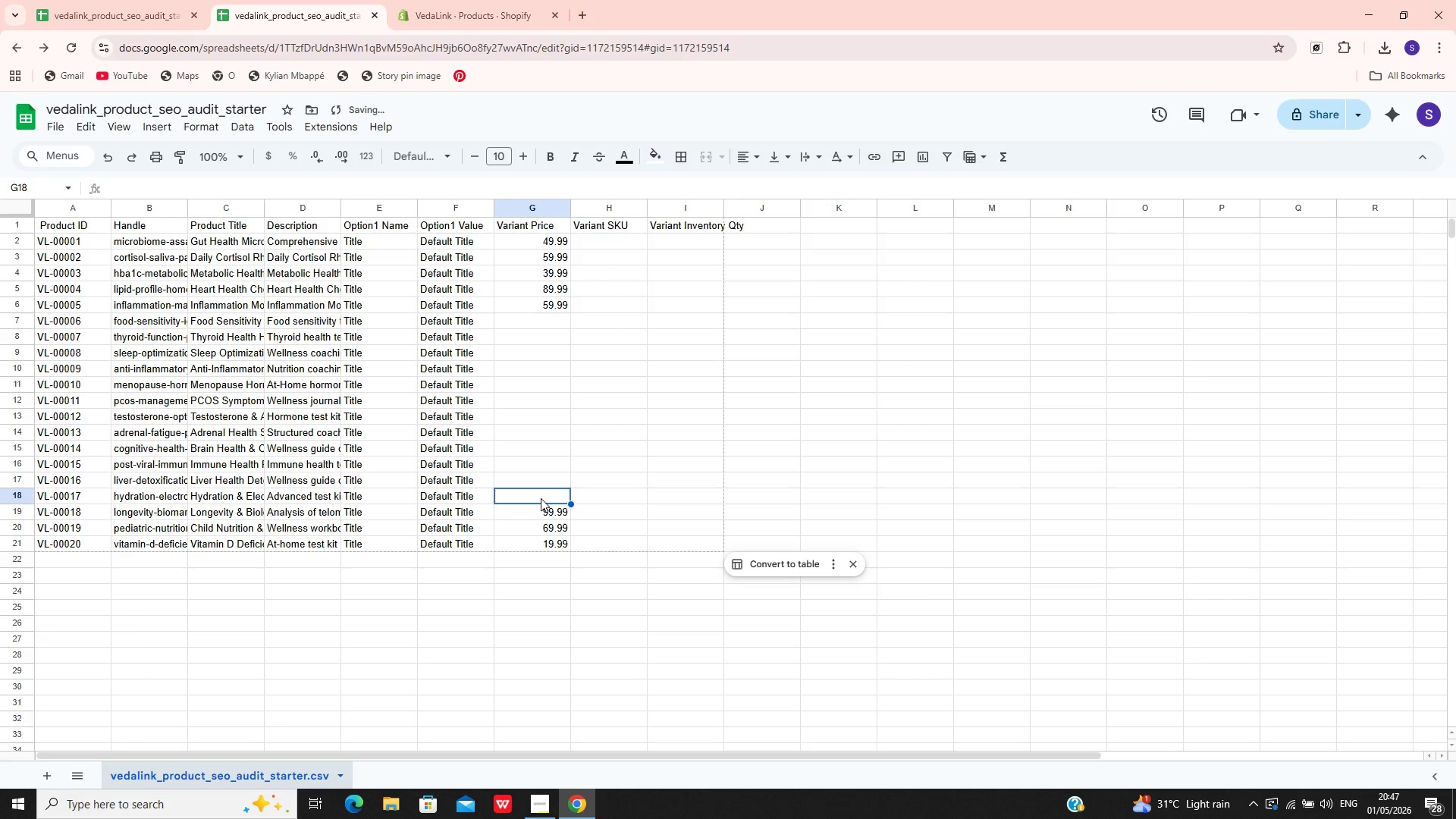 
double_click([541, 498])
 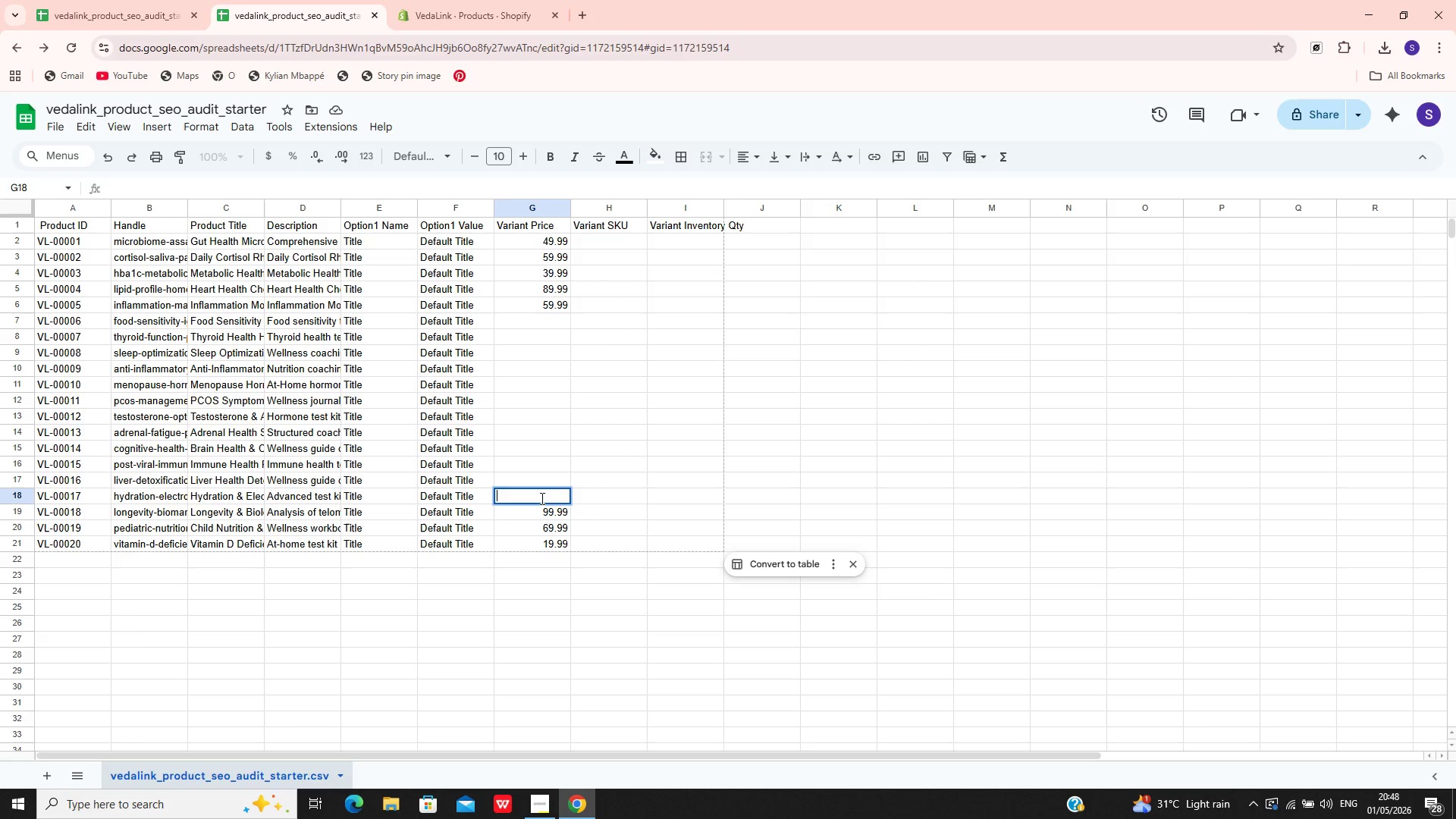 
wait(9.73)
 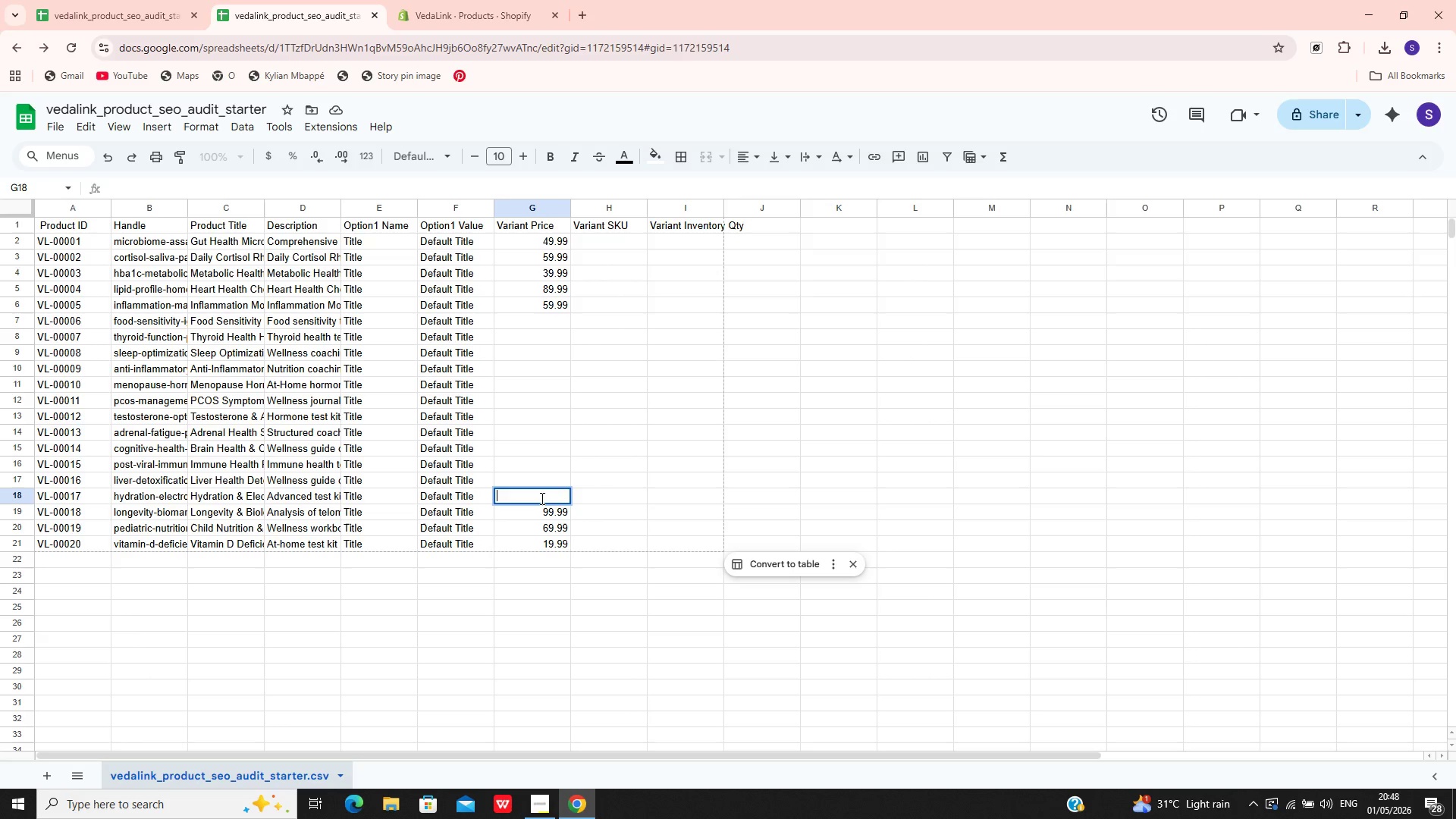 
type(39.99)
 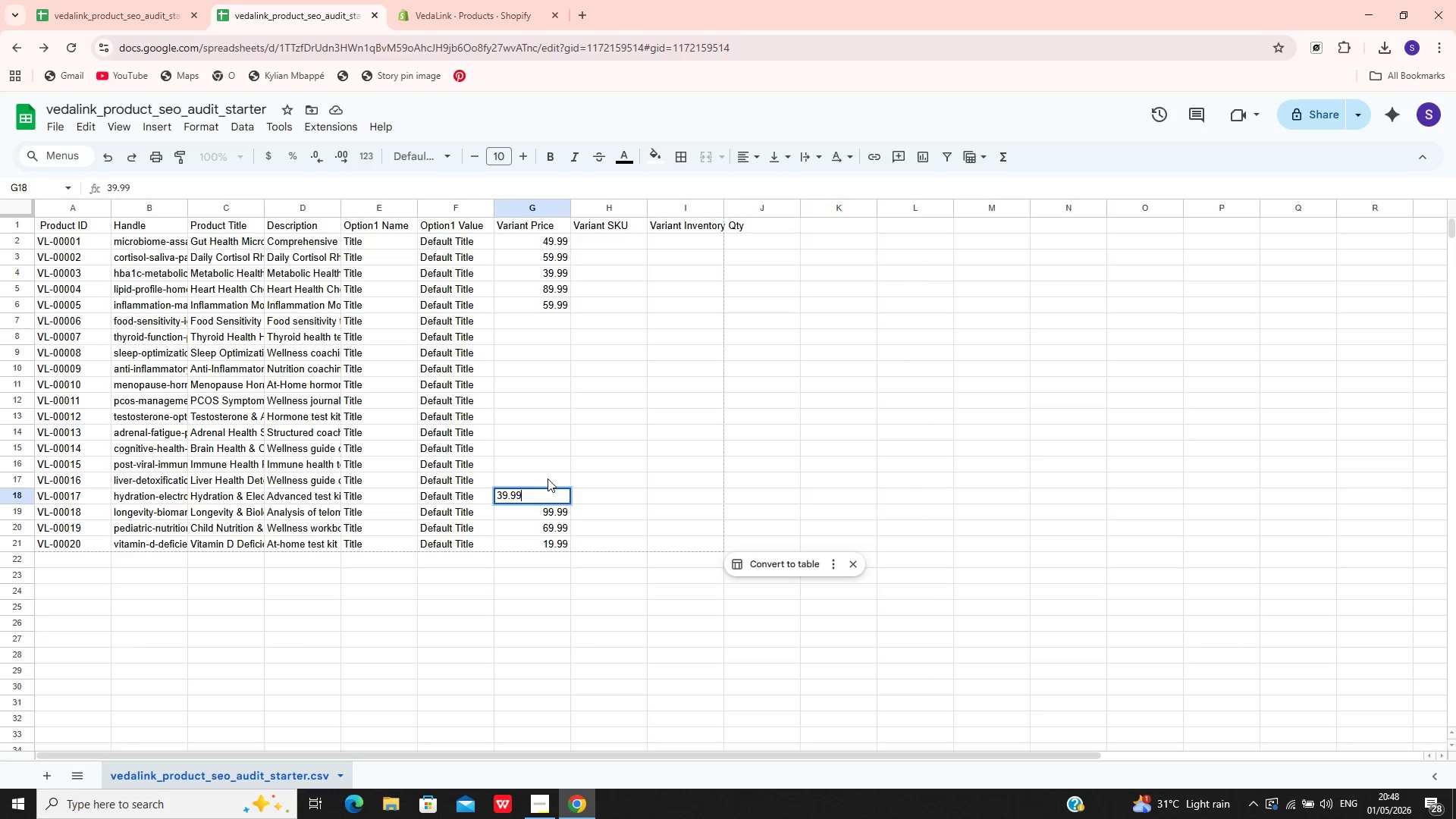 
left_click([548, 477])
 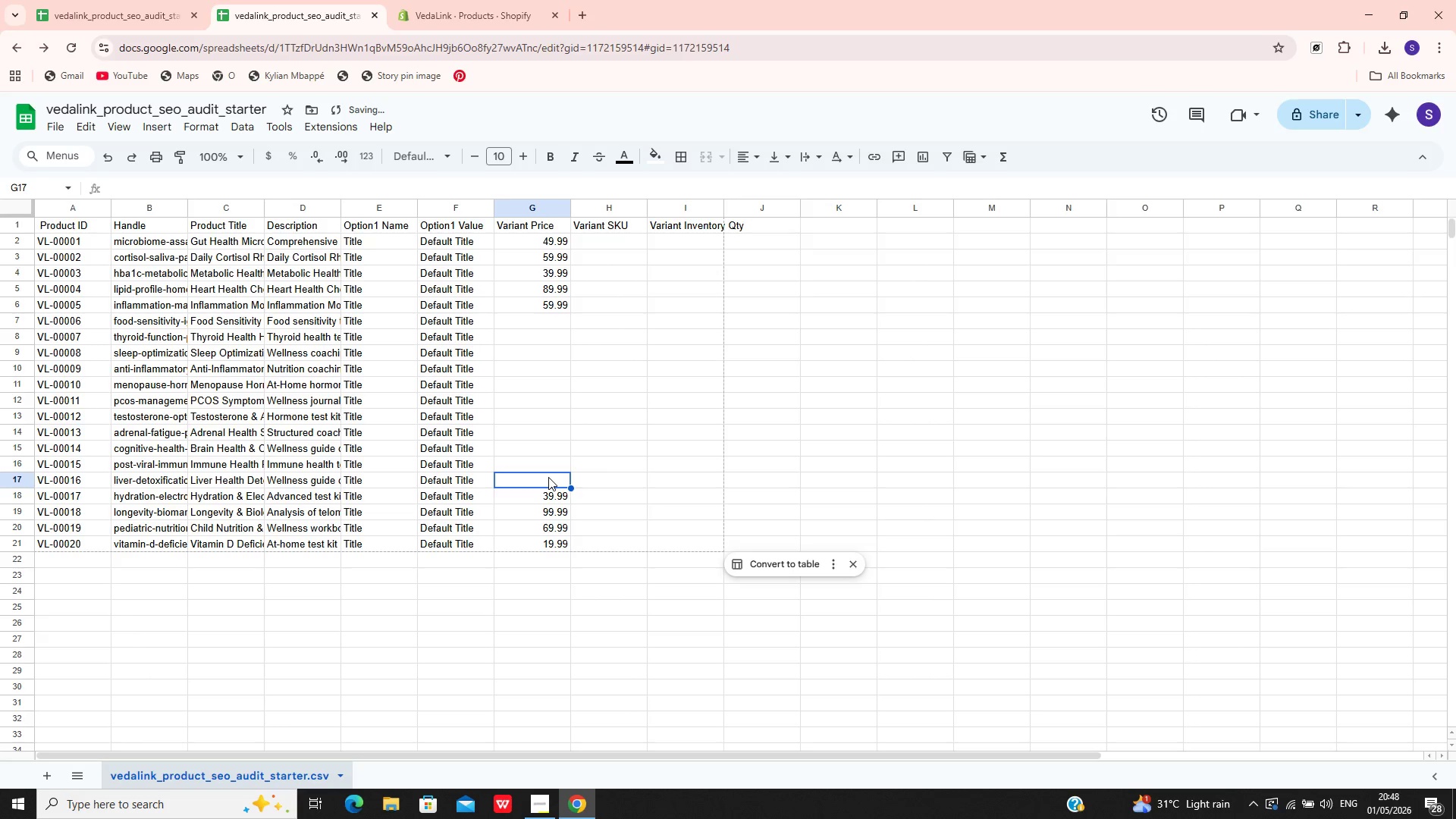 
double_click([548, 477])
 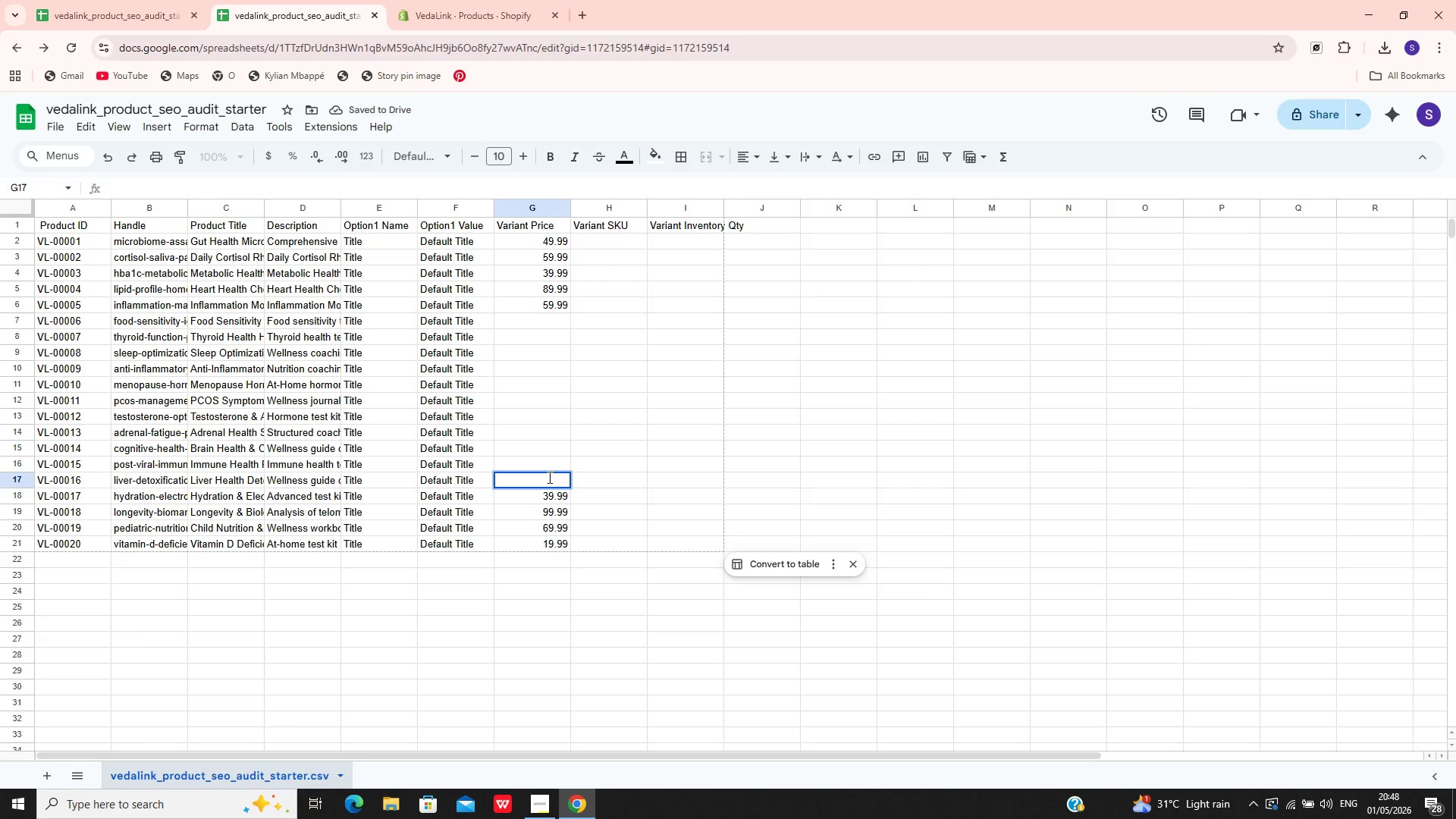 
wait(5.19)
 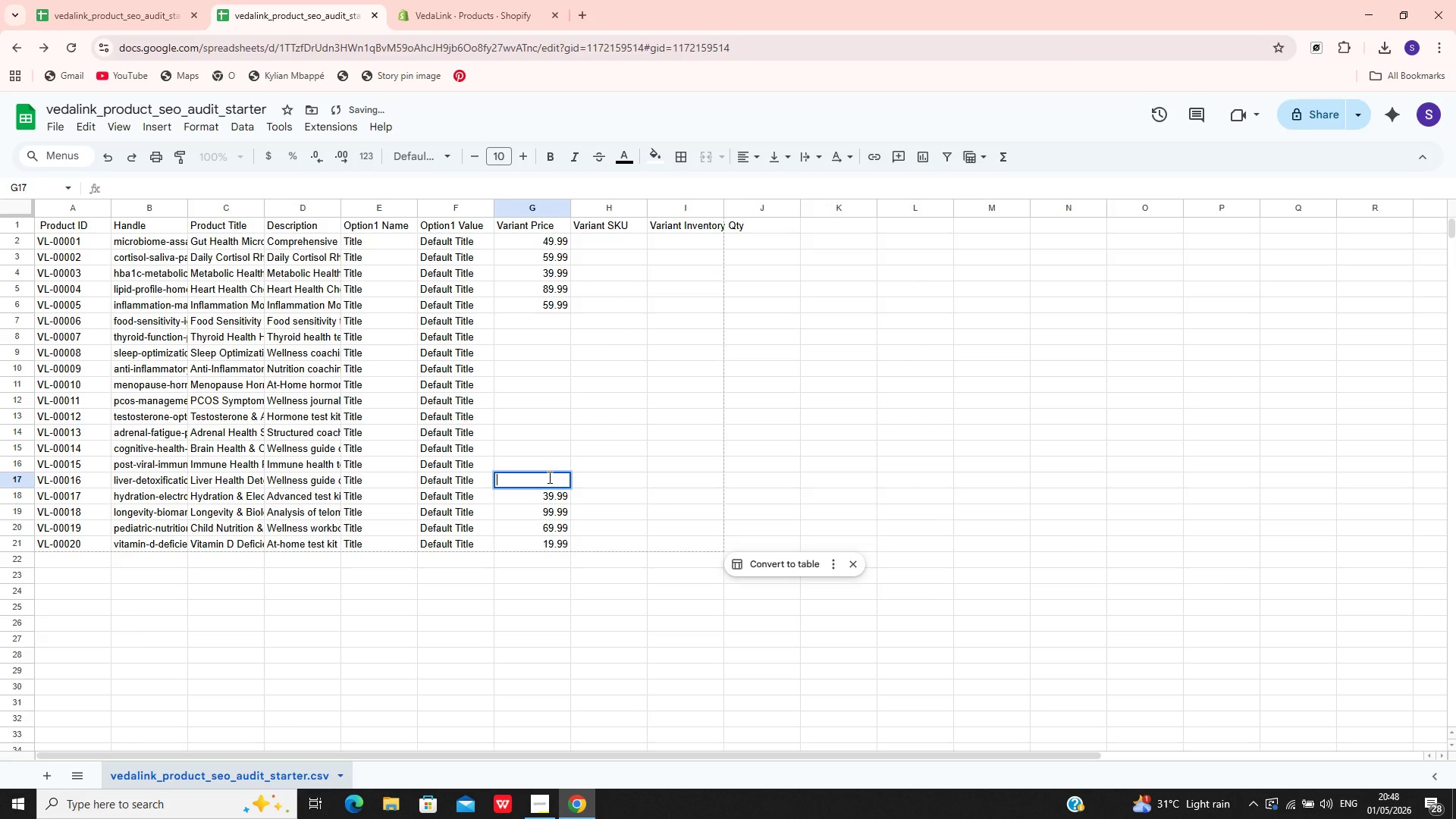 
type(11)
key(Backspace)
type(09.99)
 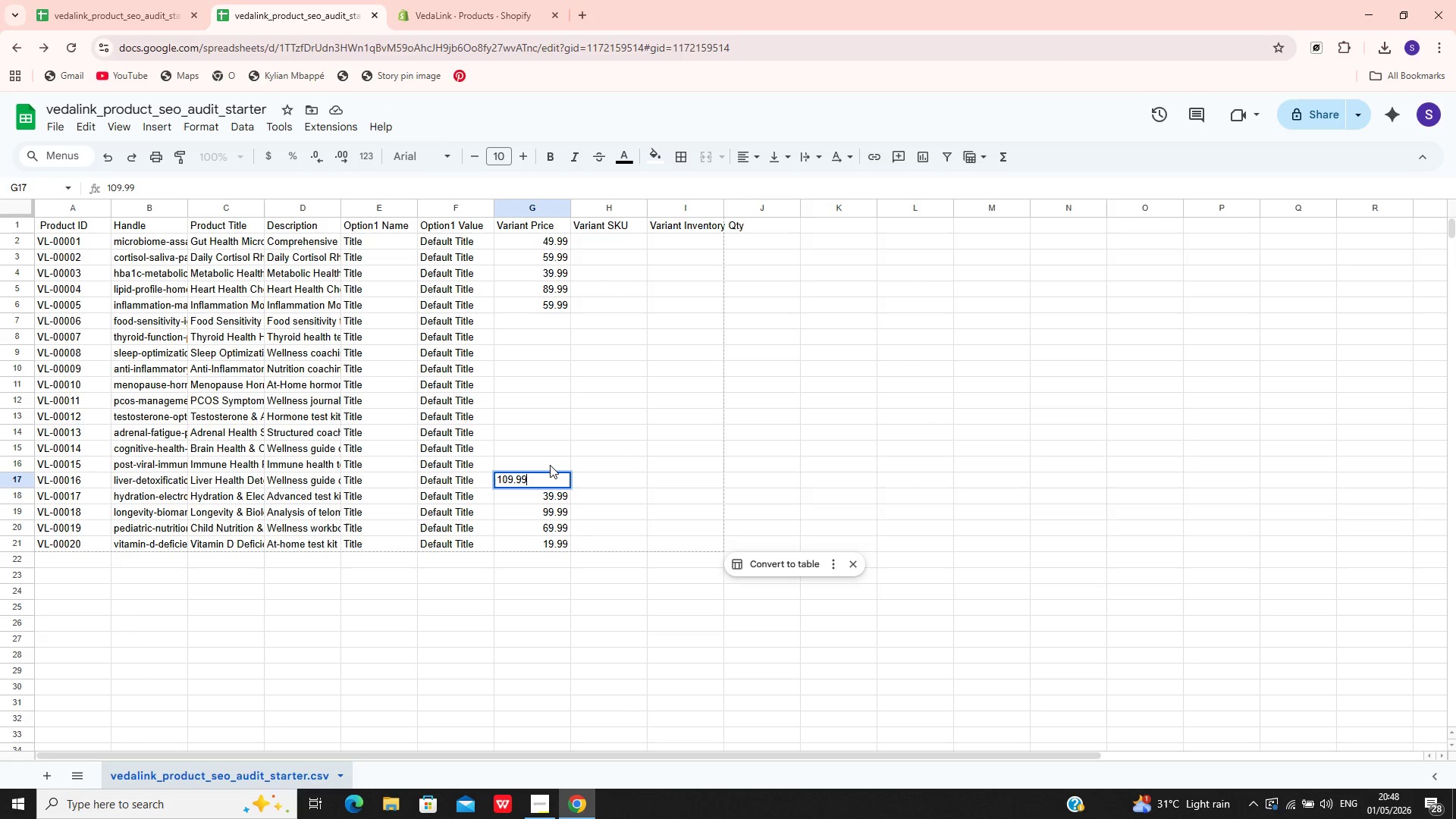 
left_click([550, 464])
 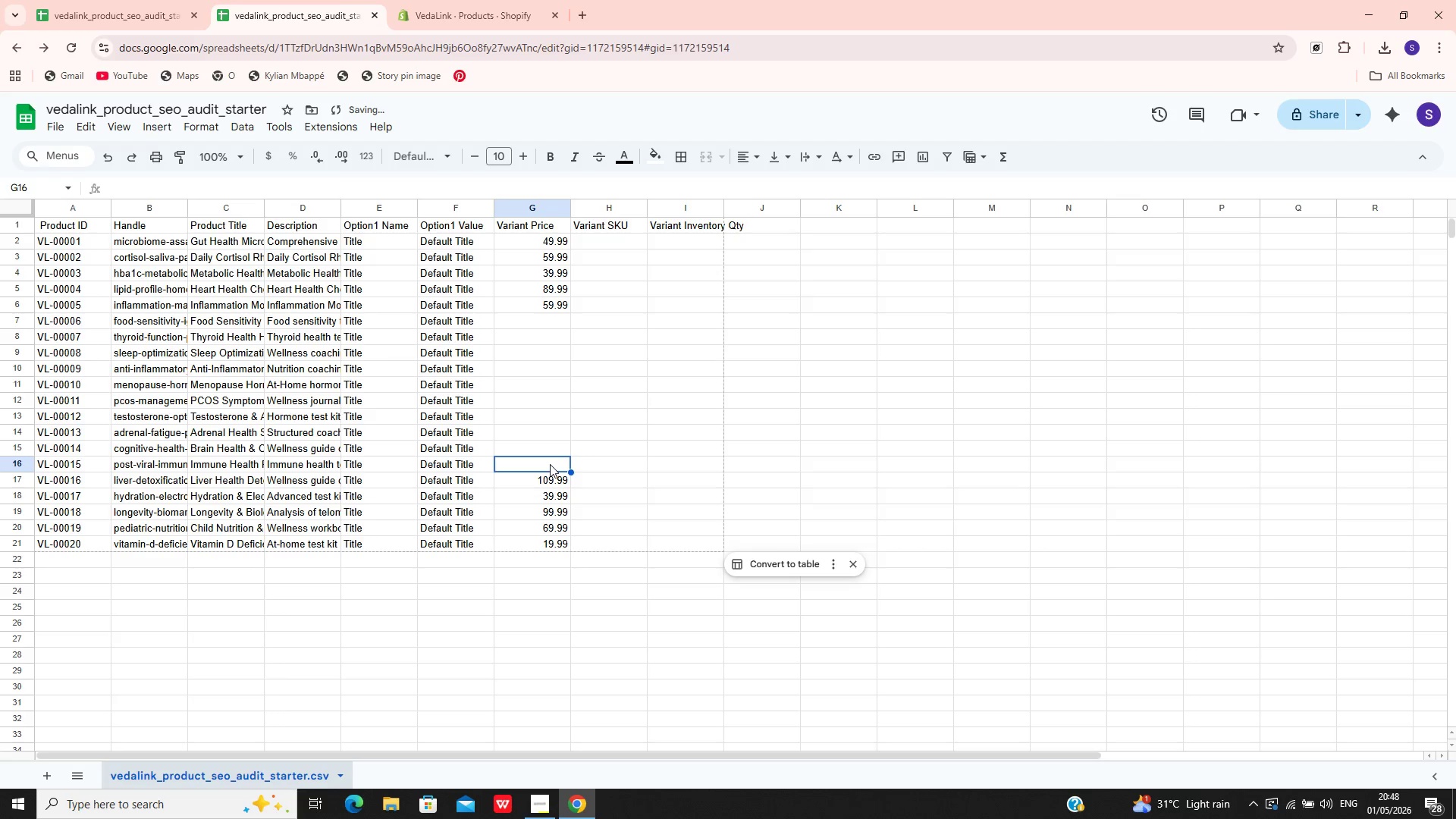 
double_click([550, 464])
 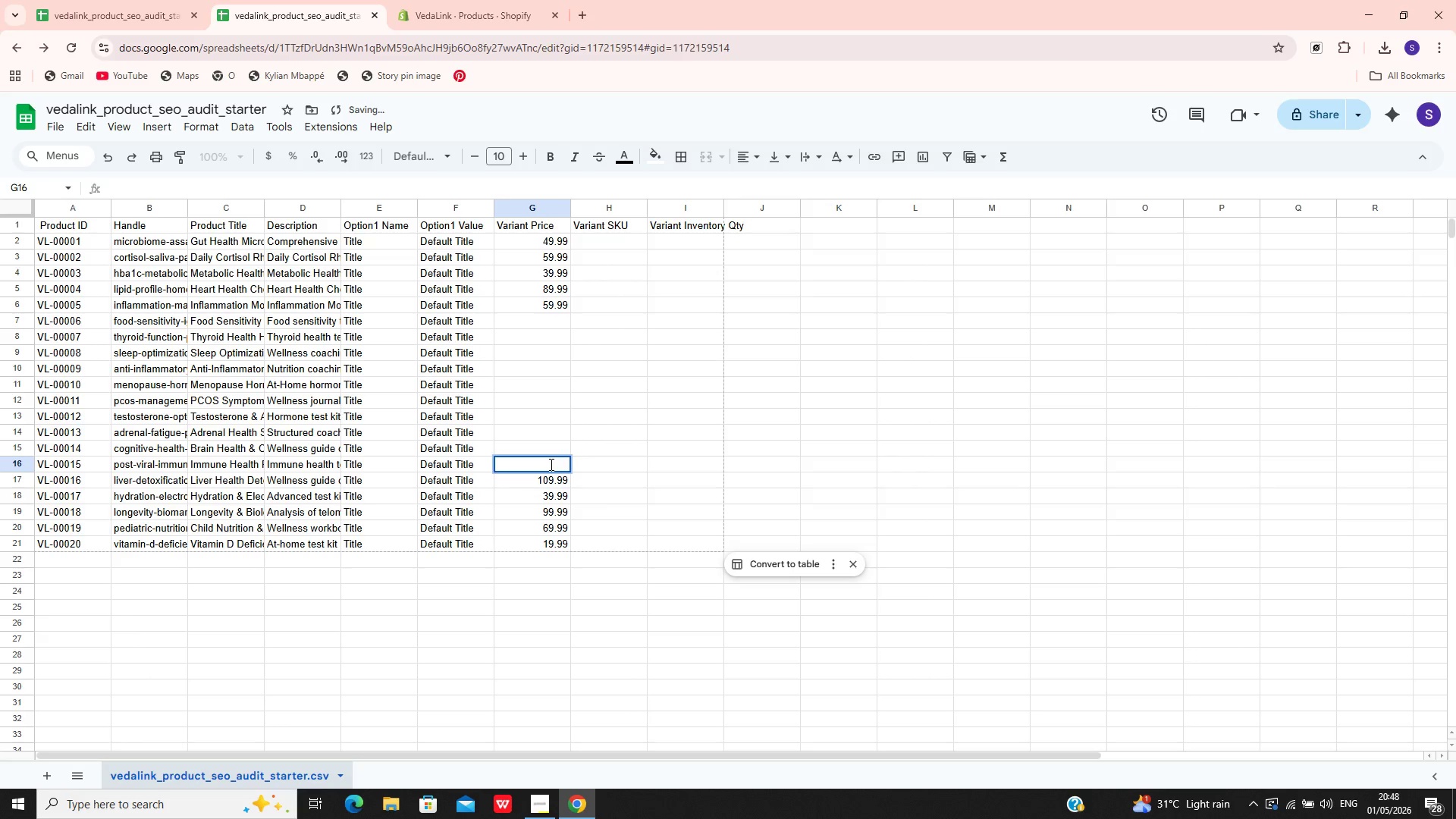 
type(79.99)
 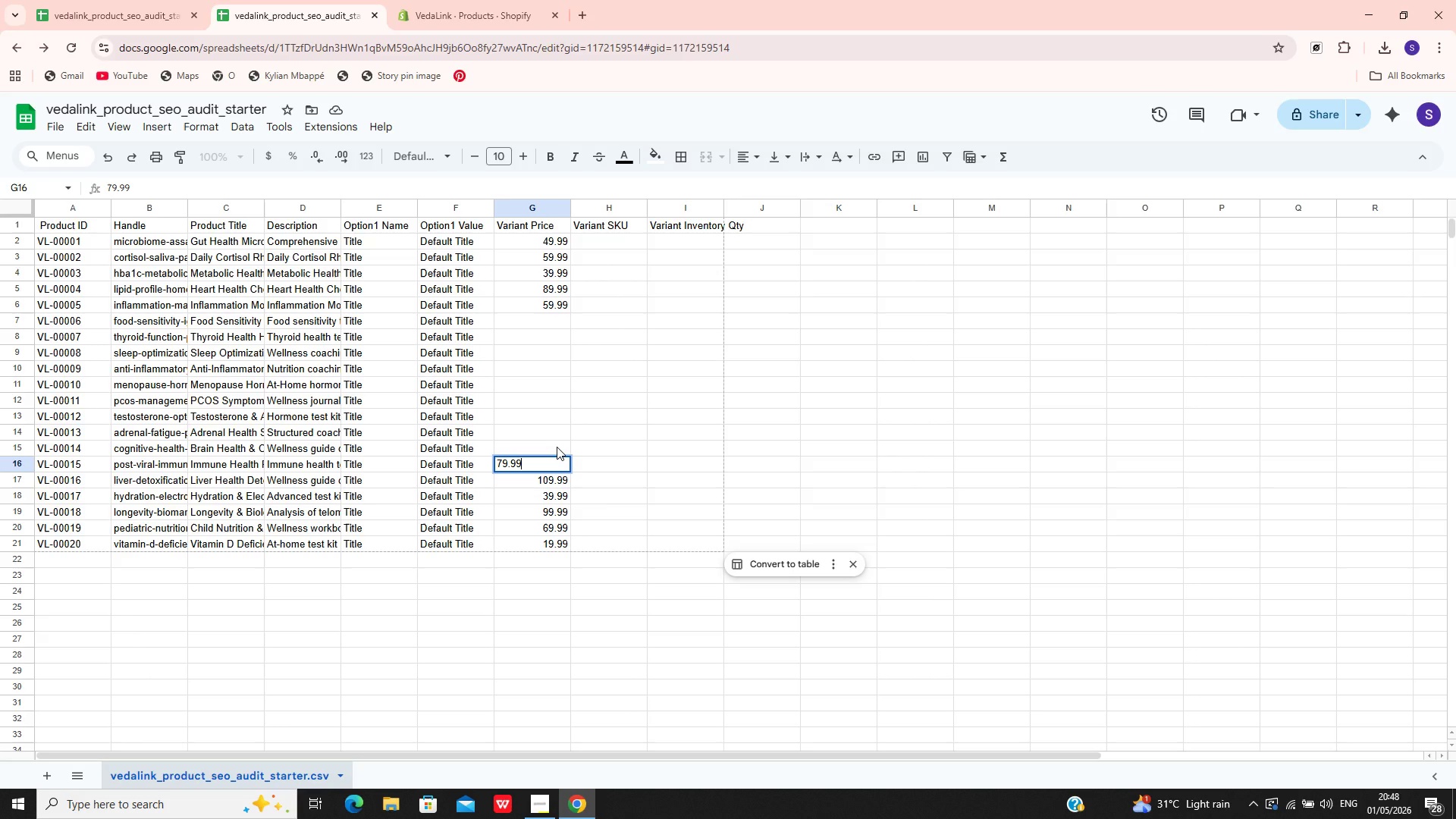 
left_click([557, 447])
 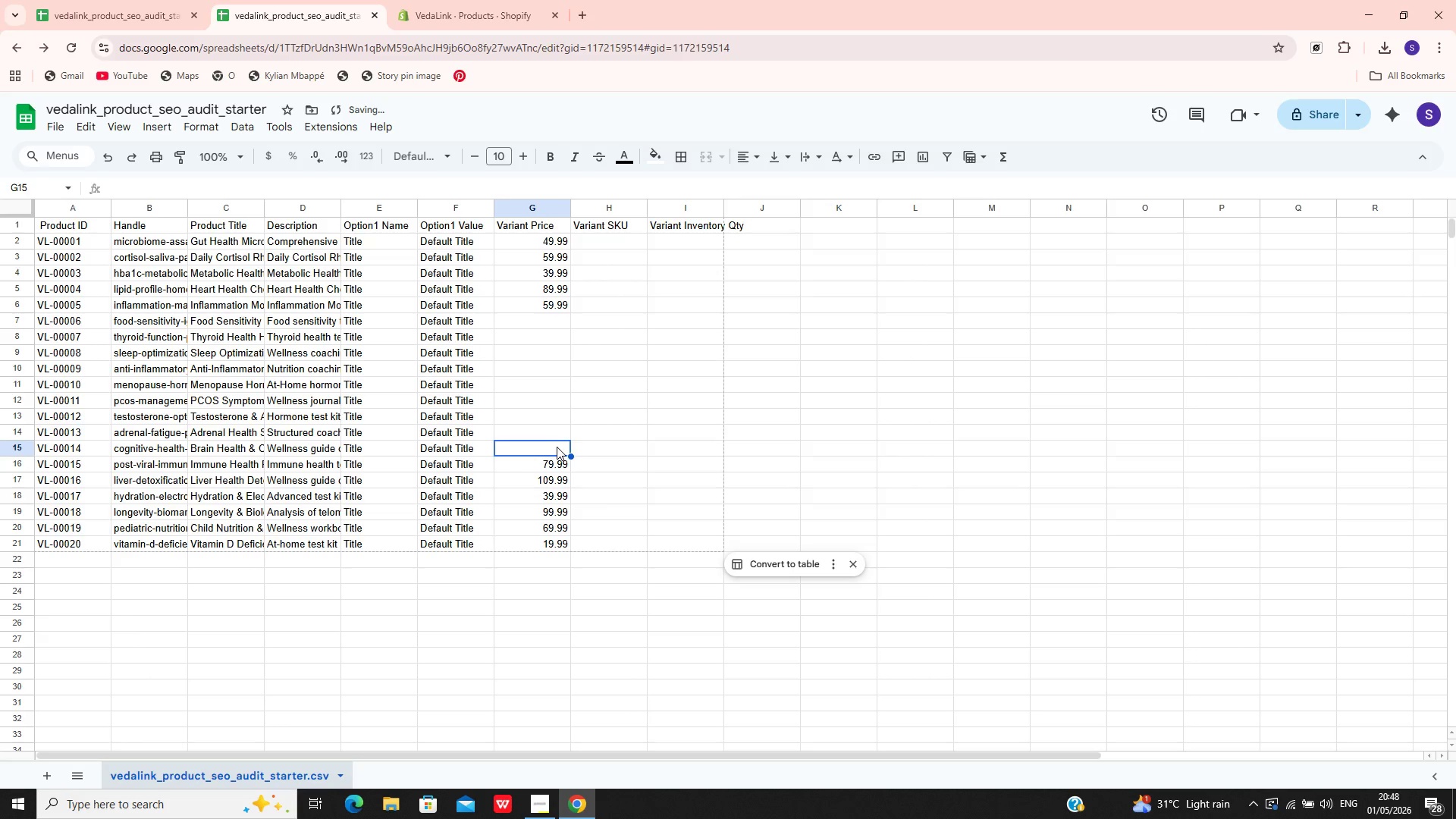 
double_click([557, 447])
 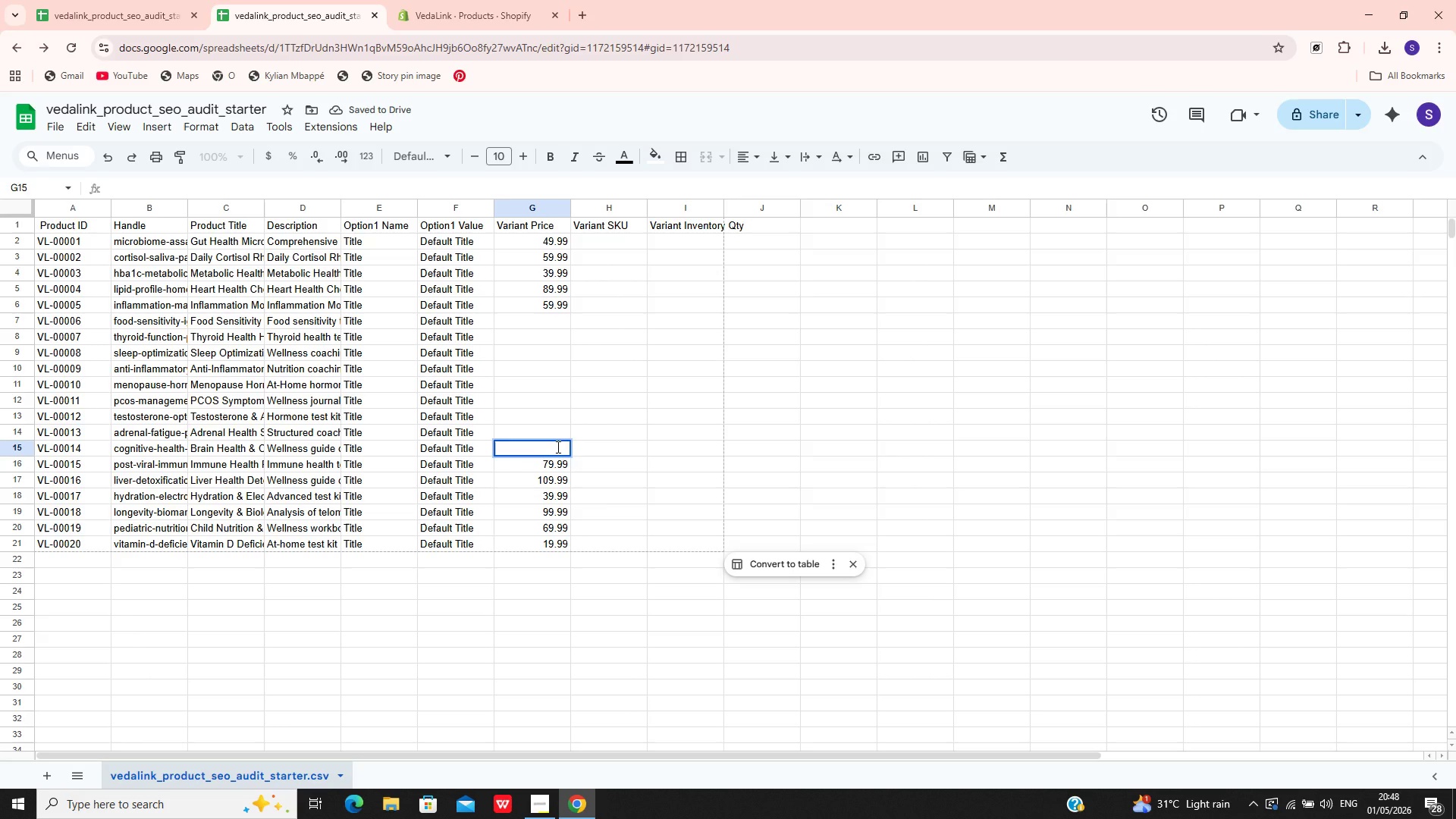 
type(69.99)
 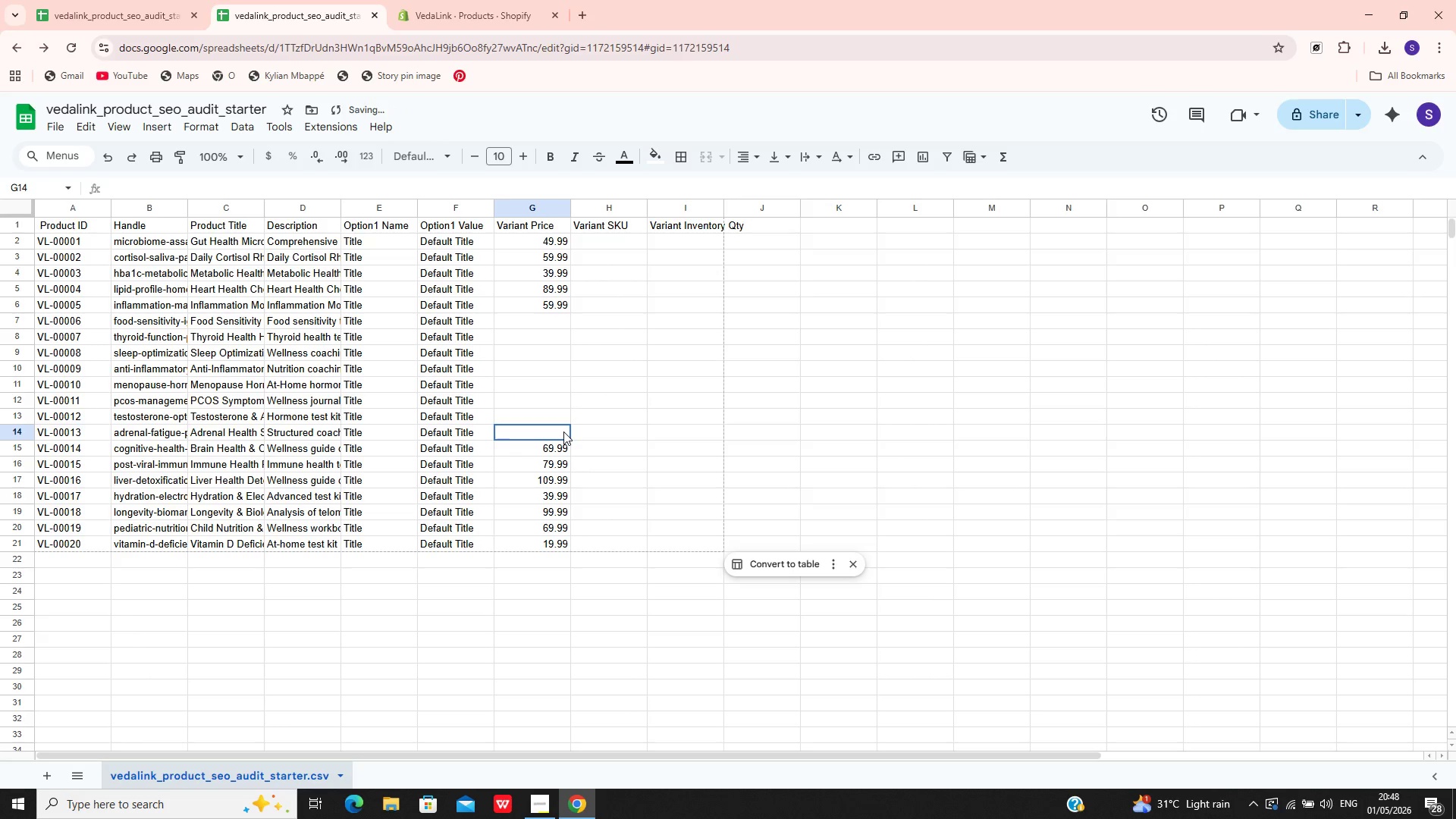 
double_click([563, 431])
 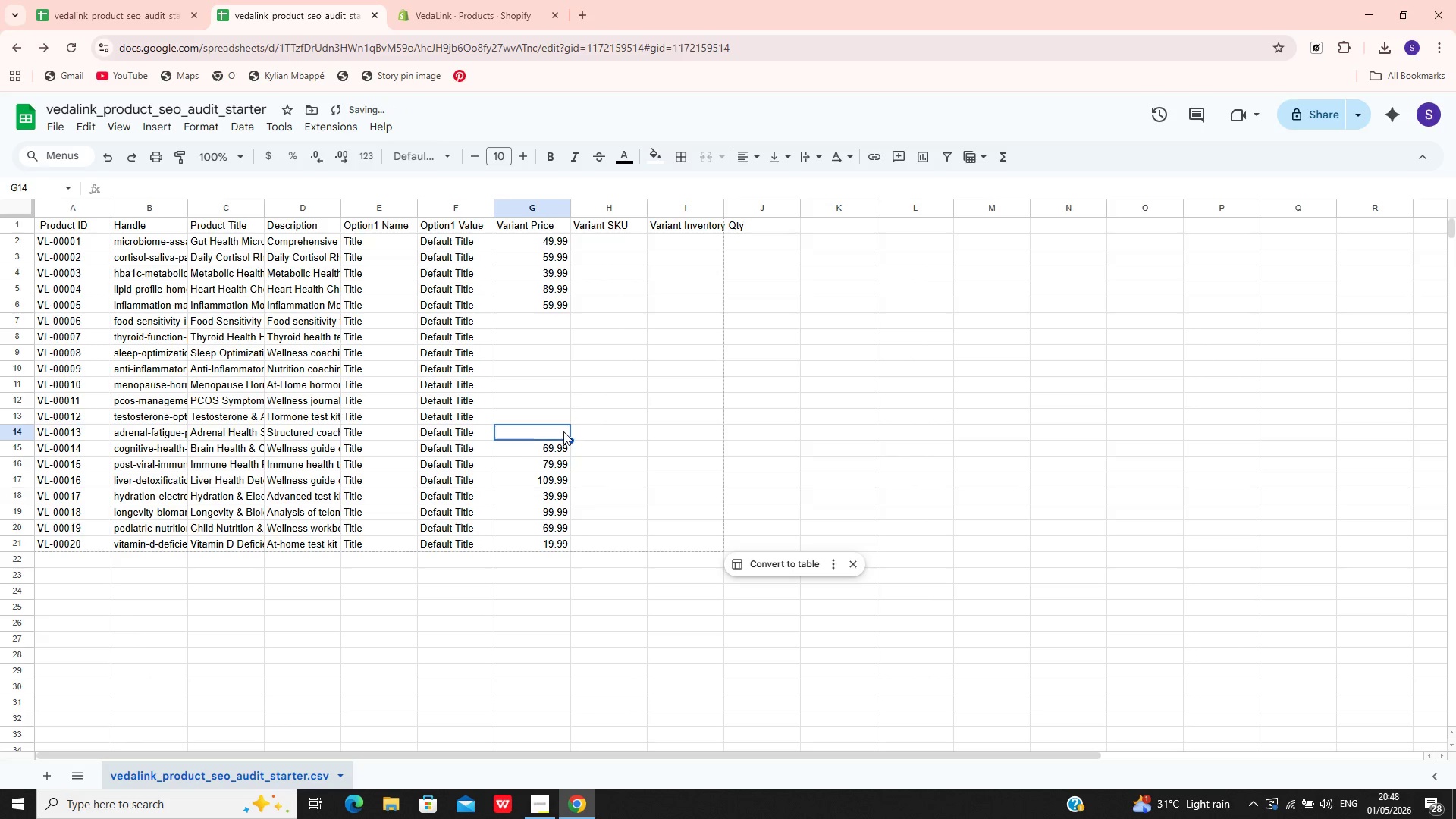 
triple_click([563, 431])
 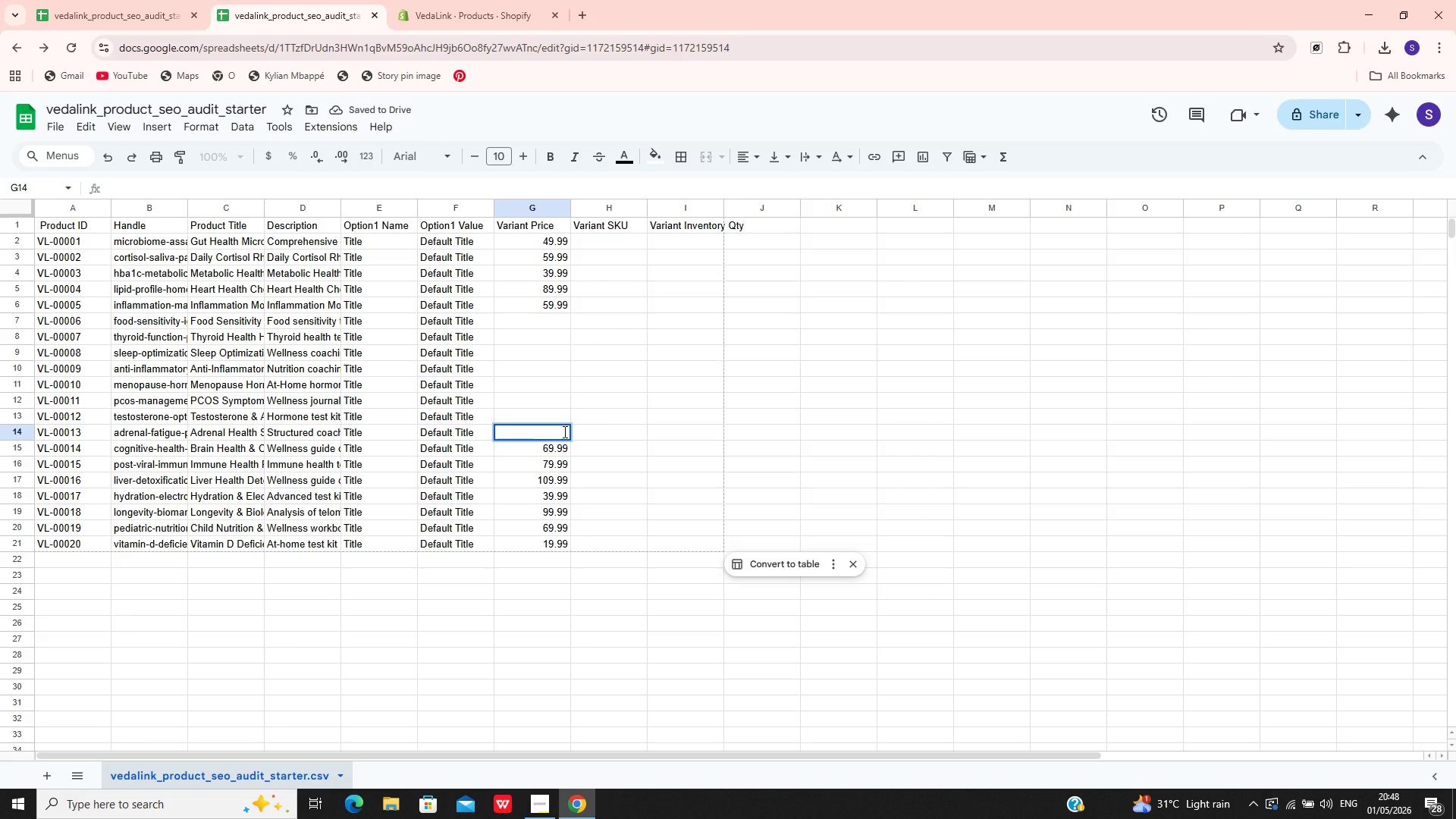 
type(49.99)
 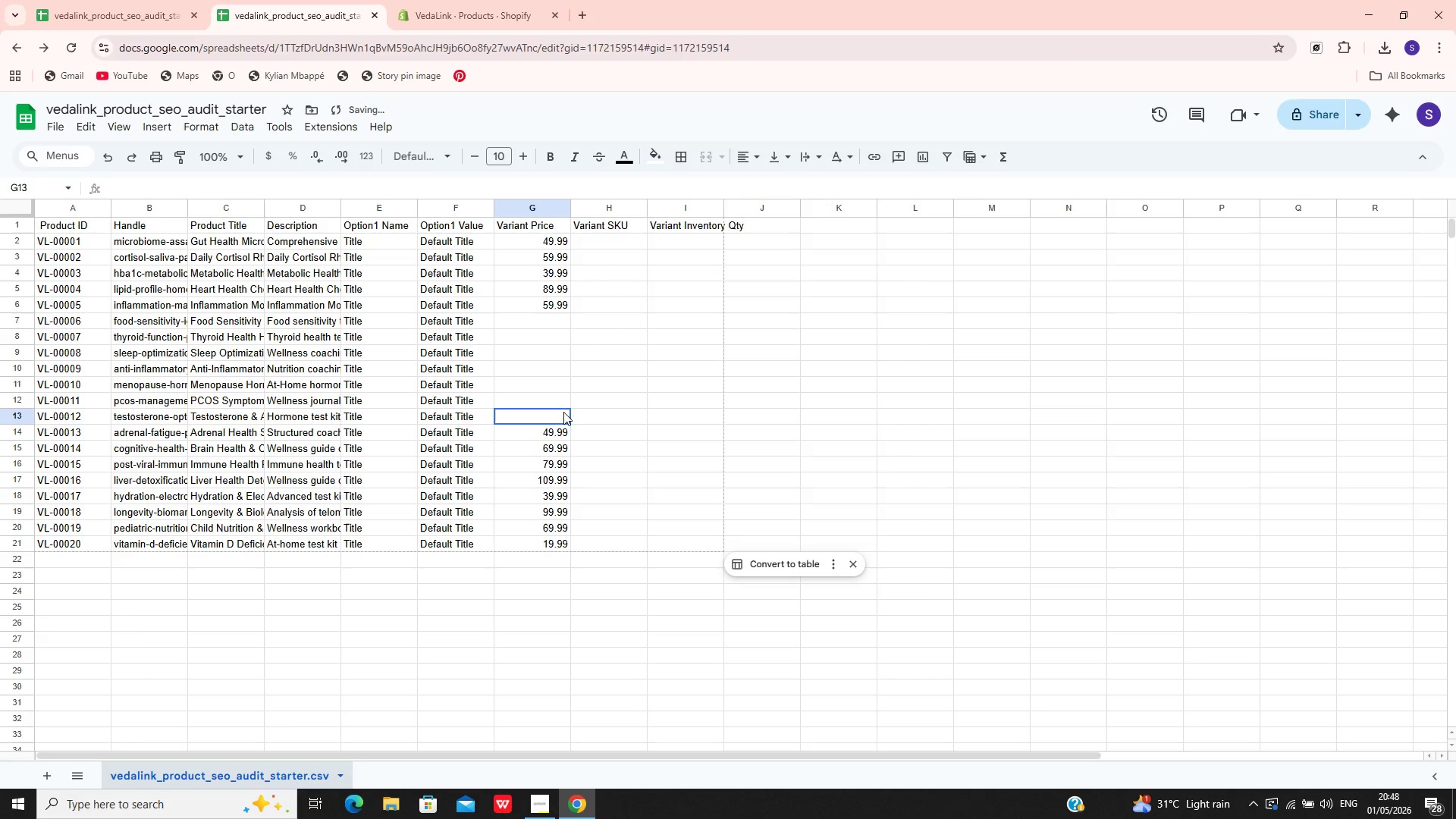 
double_click([563, 412])
 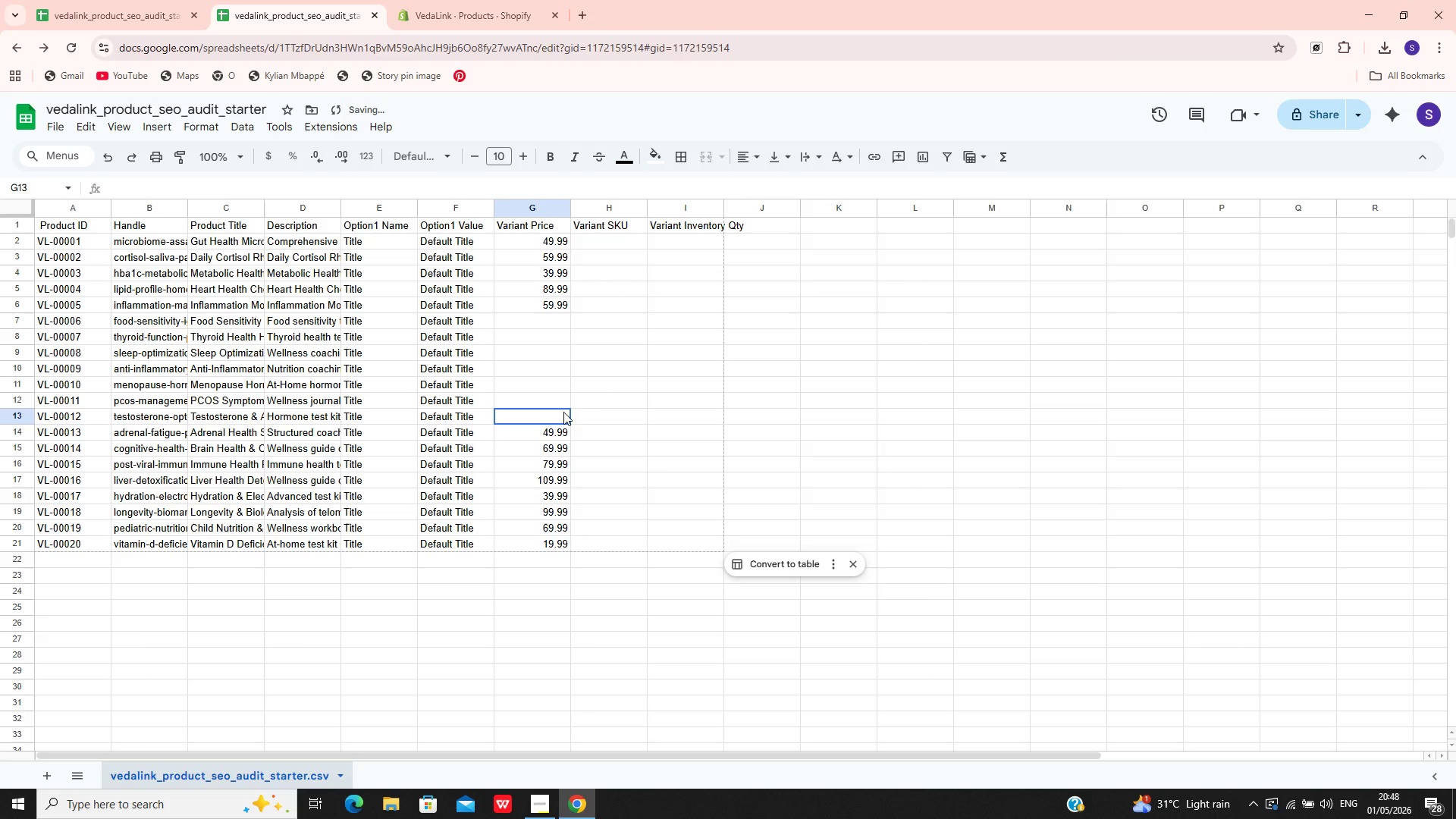 
triple_click([563, 412])
 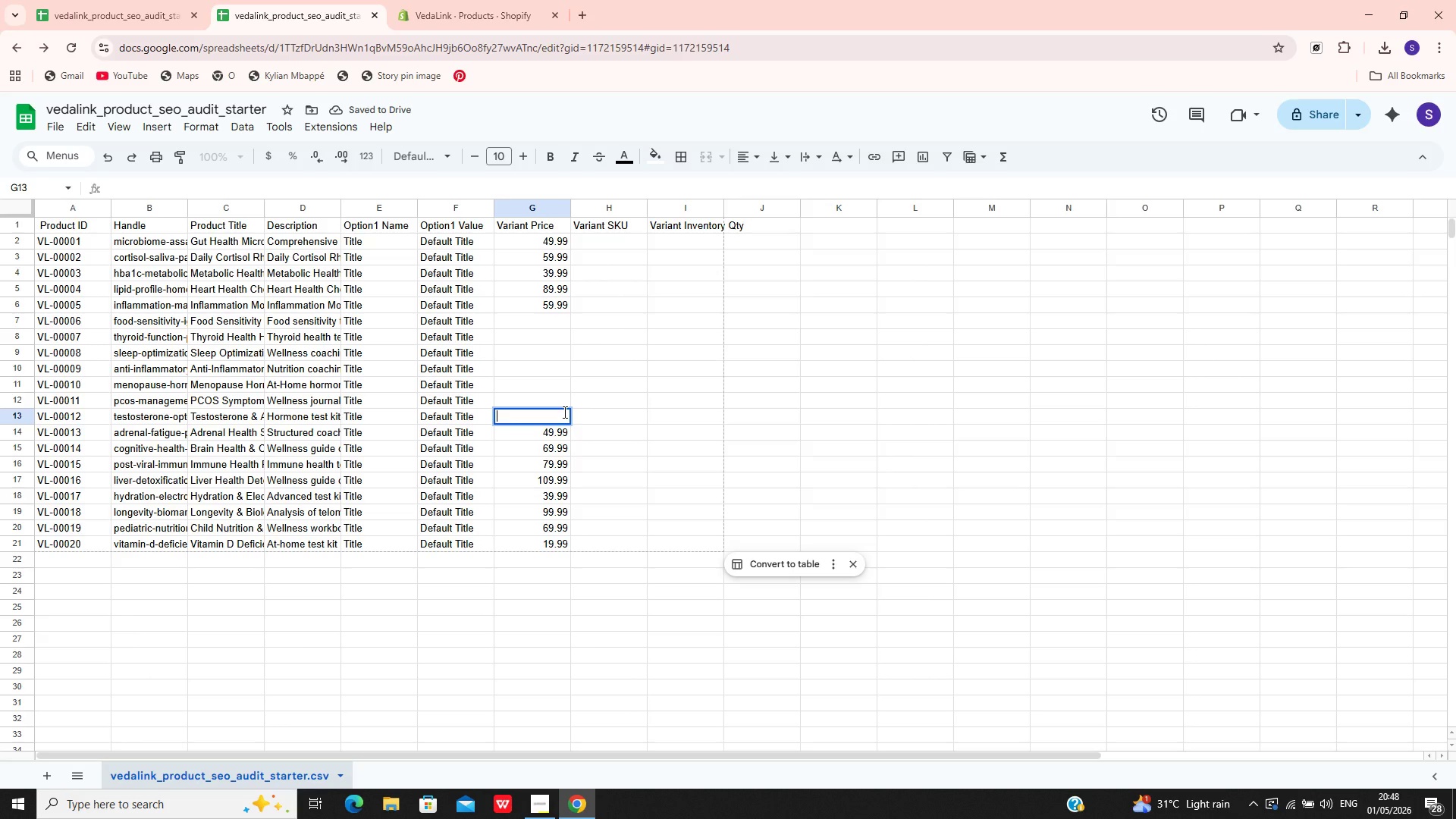 
type(69.99)
 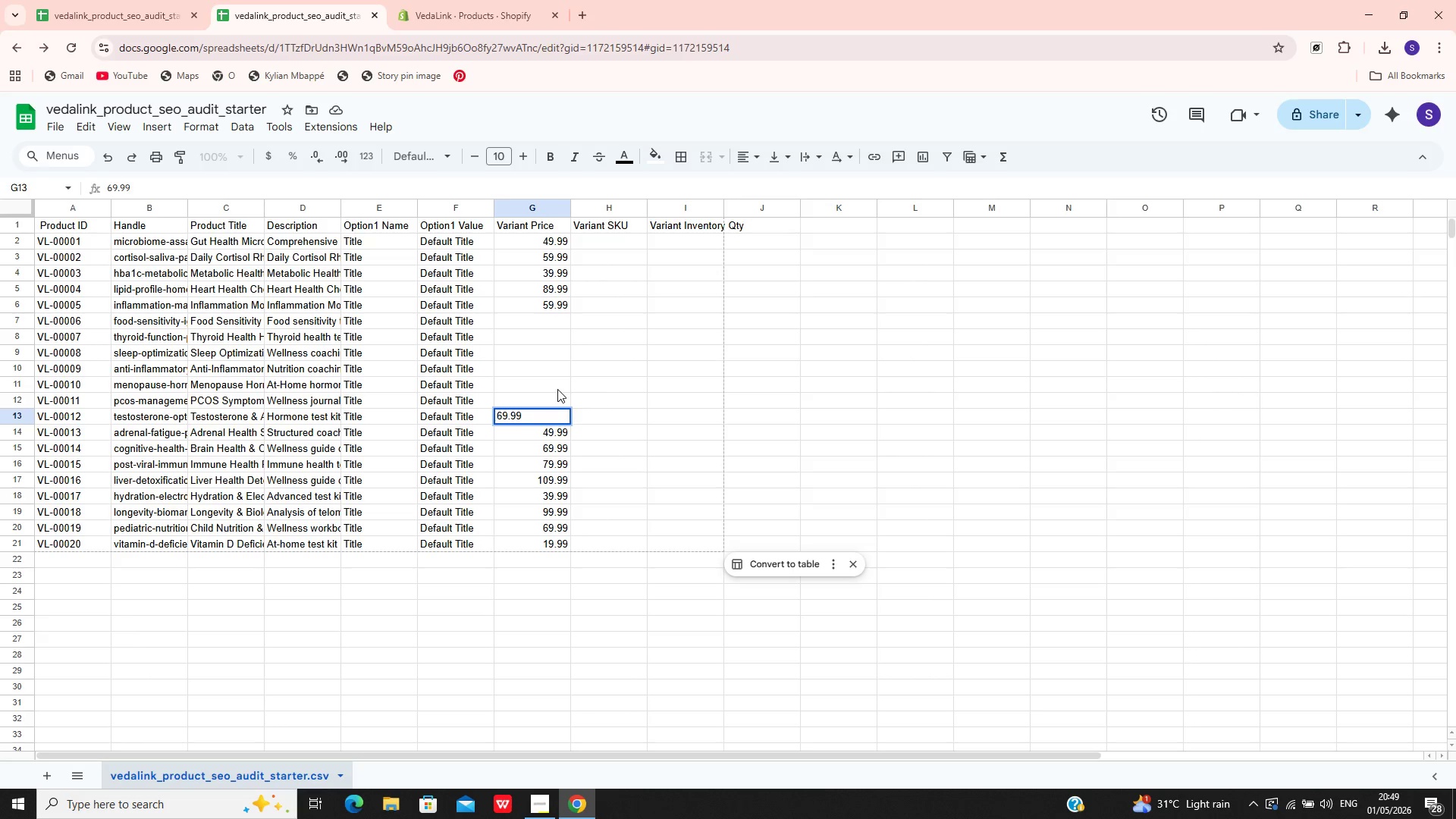 
double_click([557, 389])
 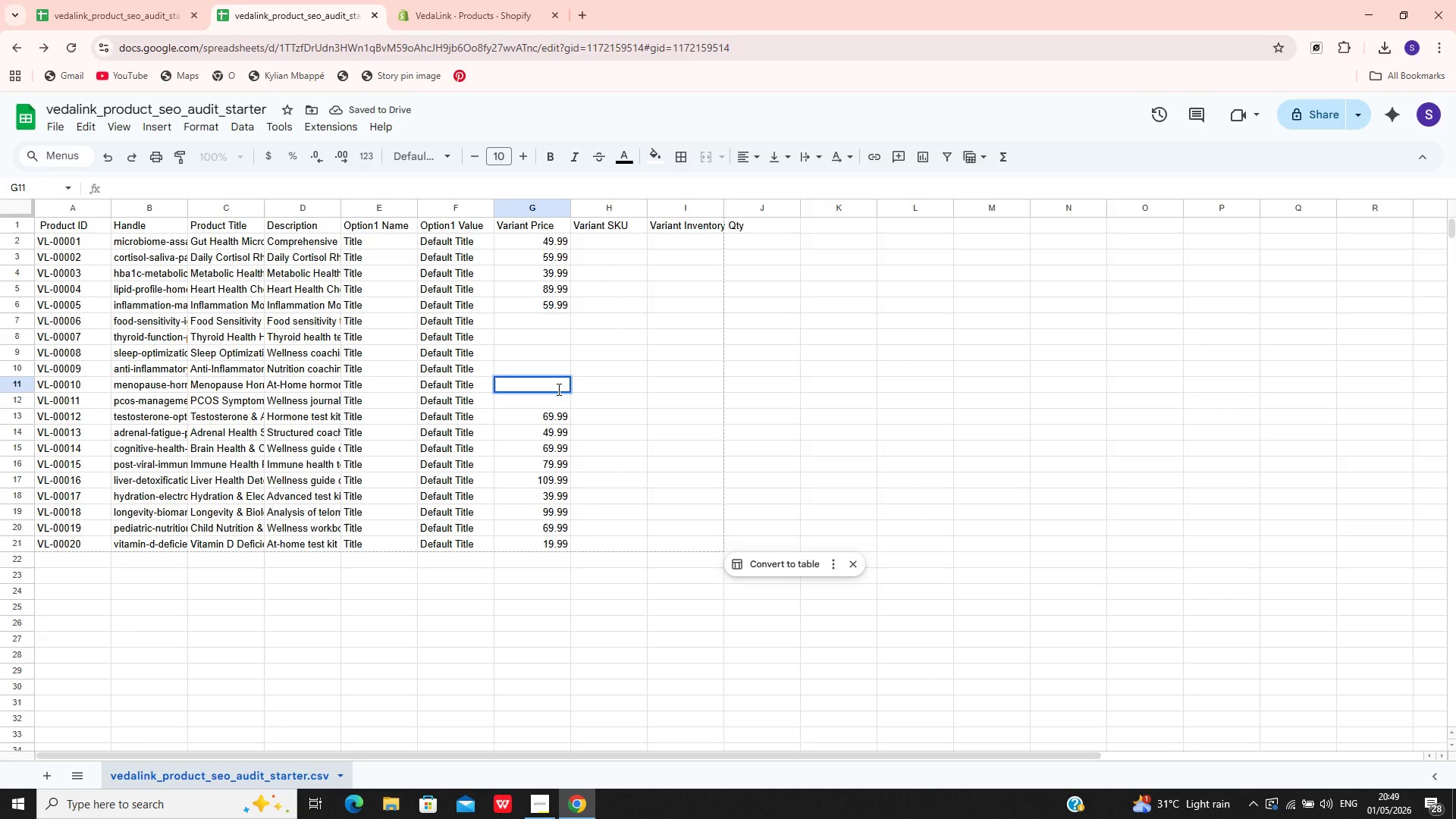 
type(49.99)
 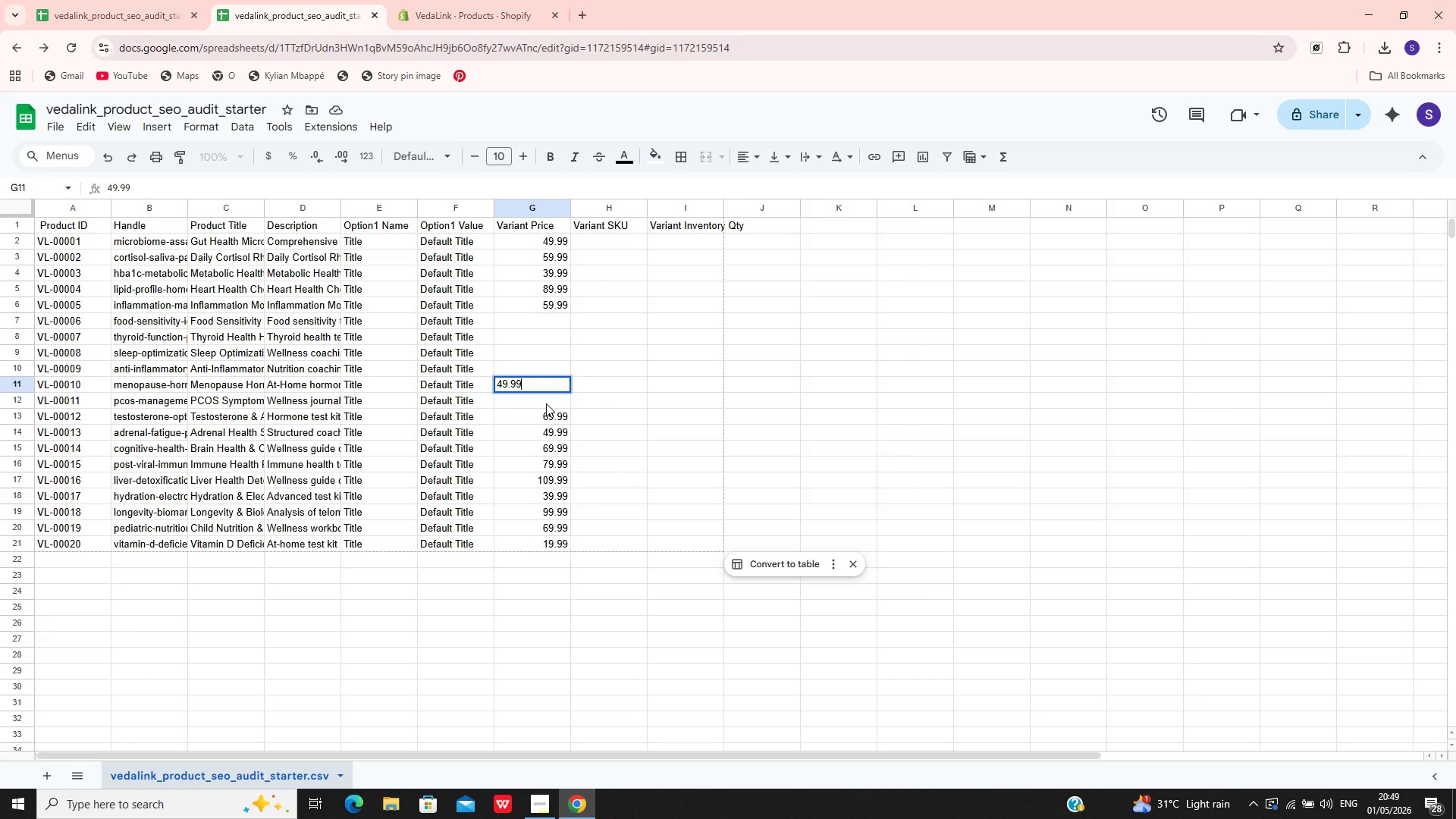 
double_click([546, 403])
 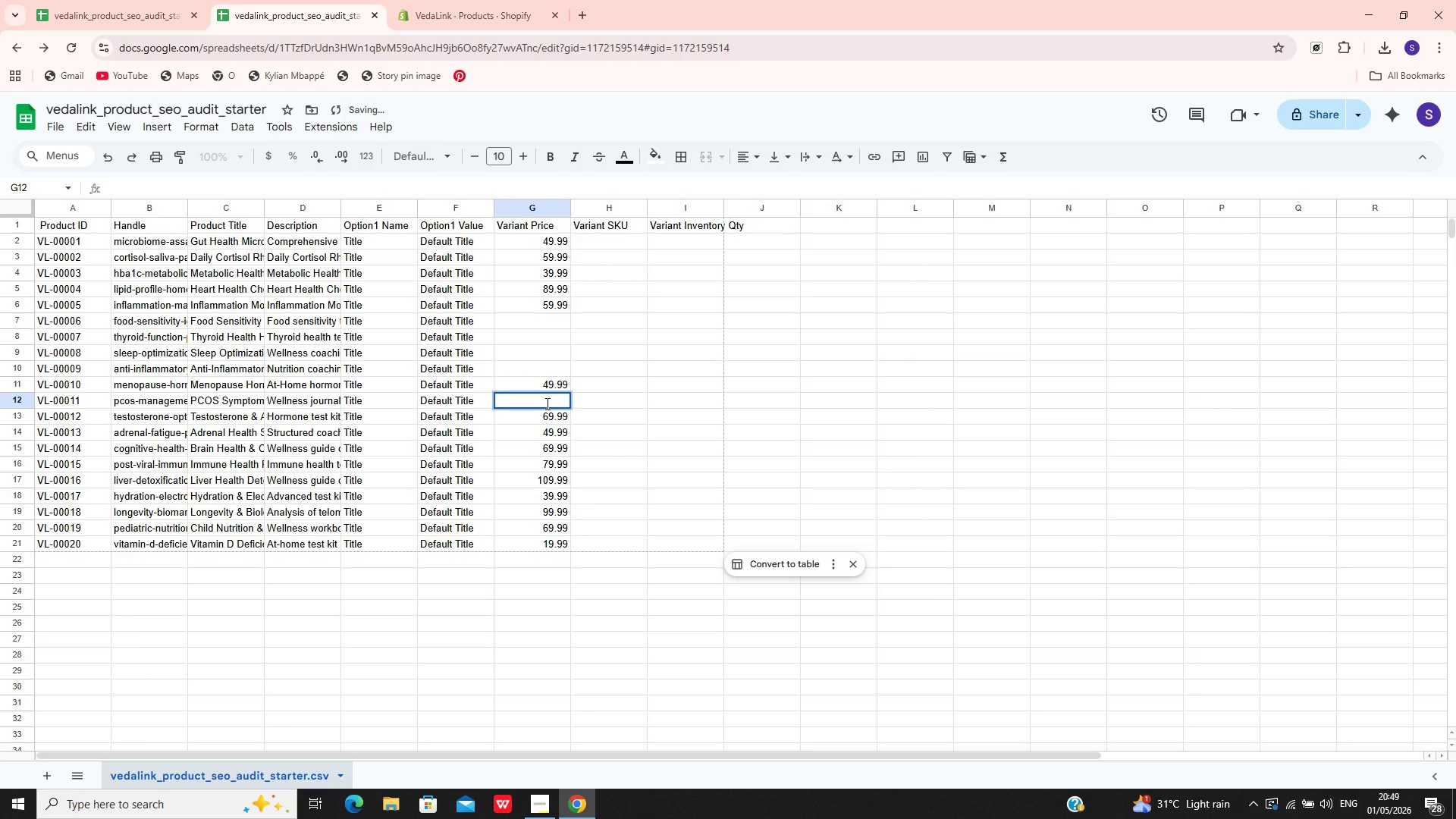 
type(39.99)
 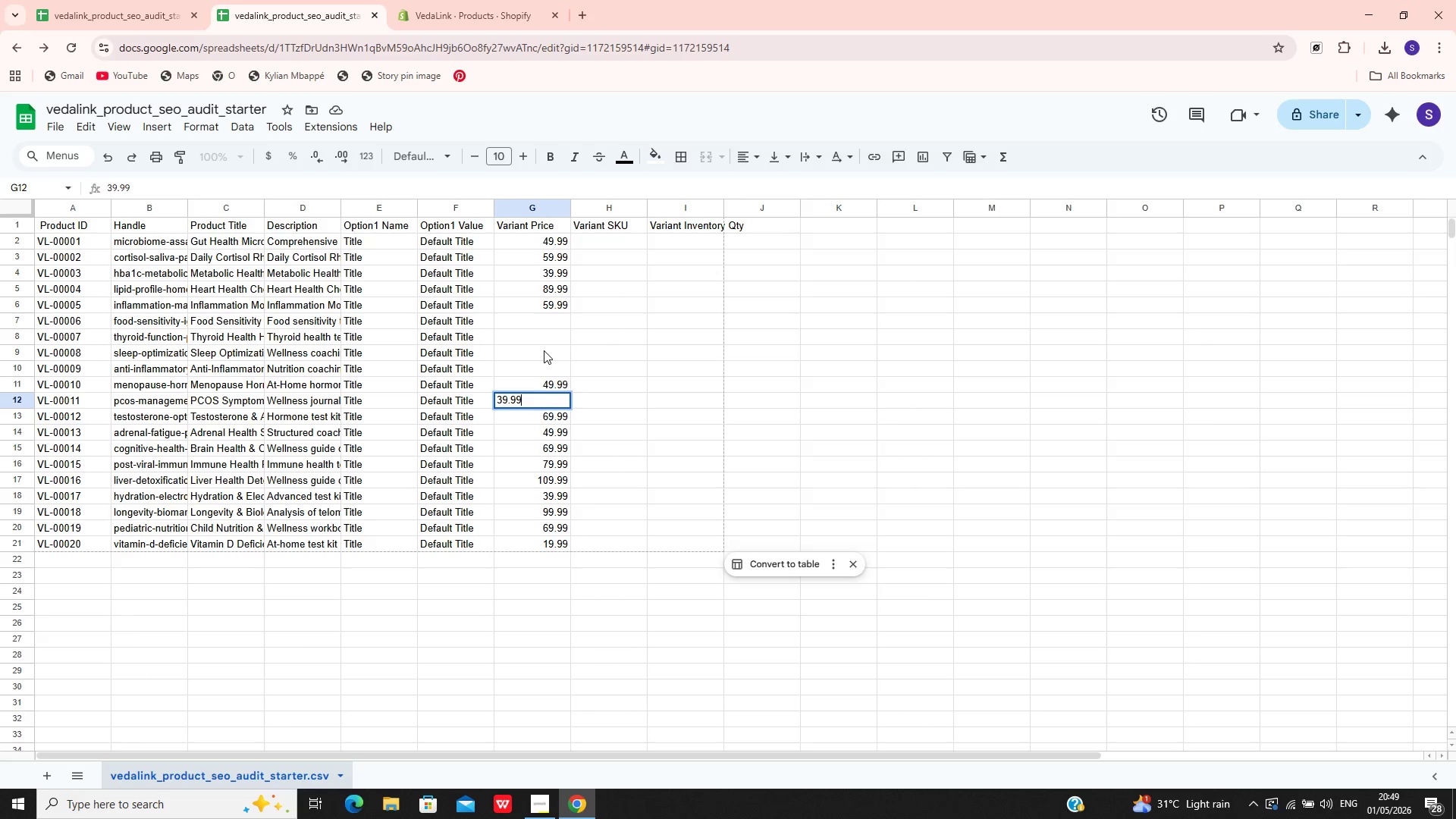 
double_click([544, 350])
 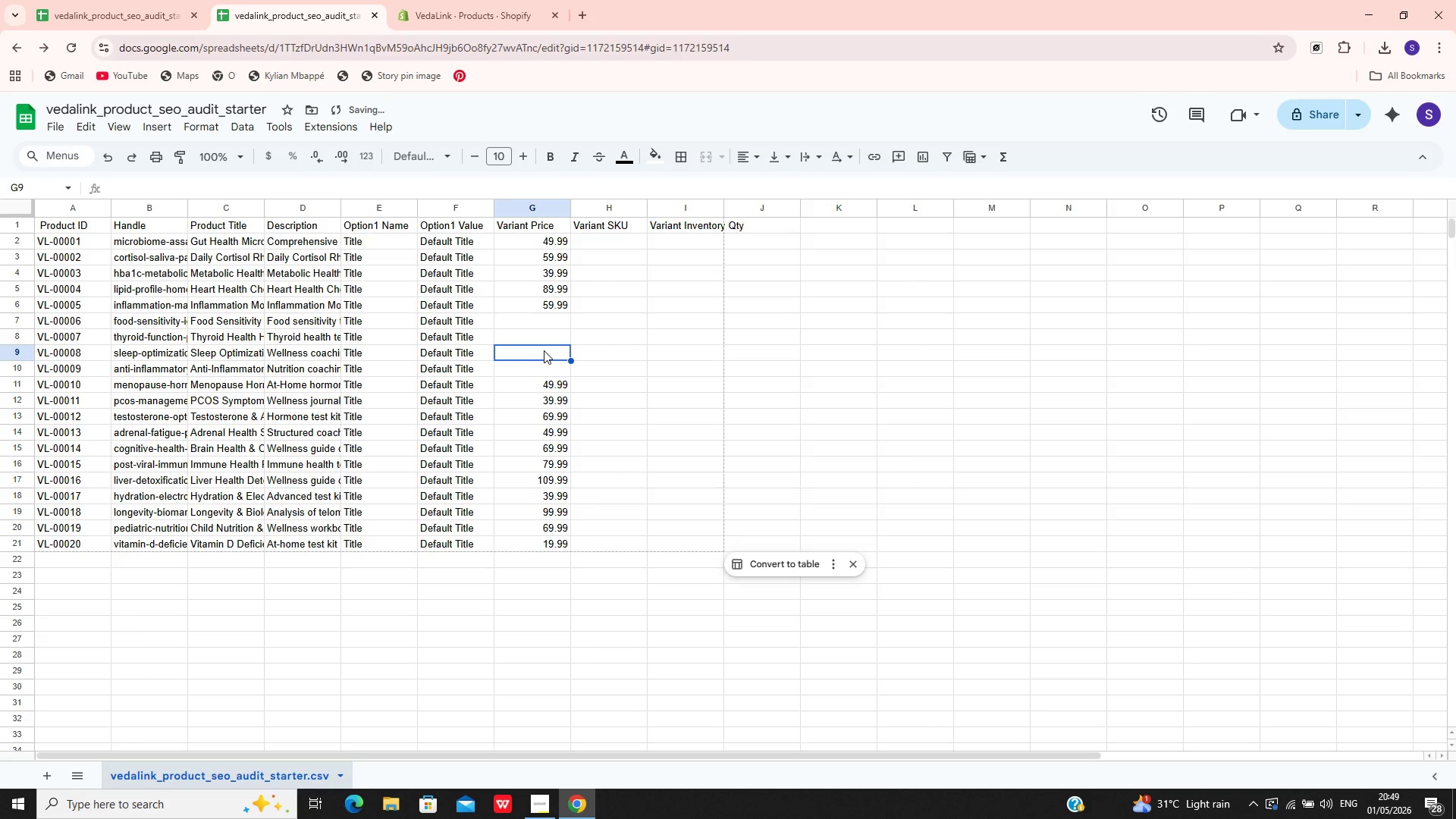 
triple_click([544, 350])
 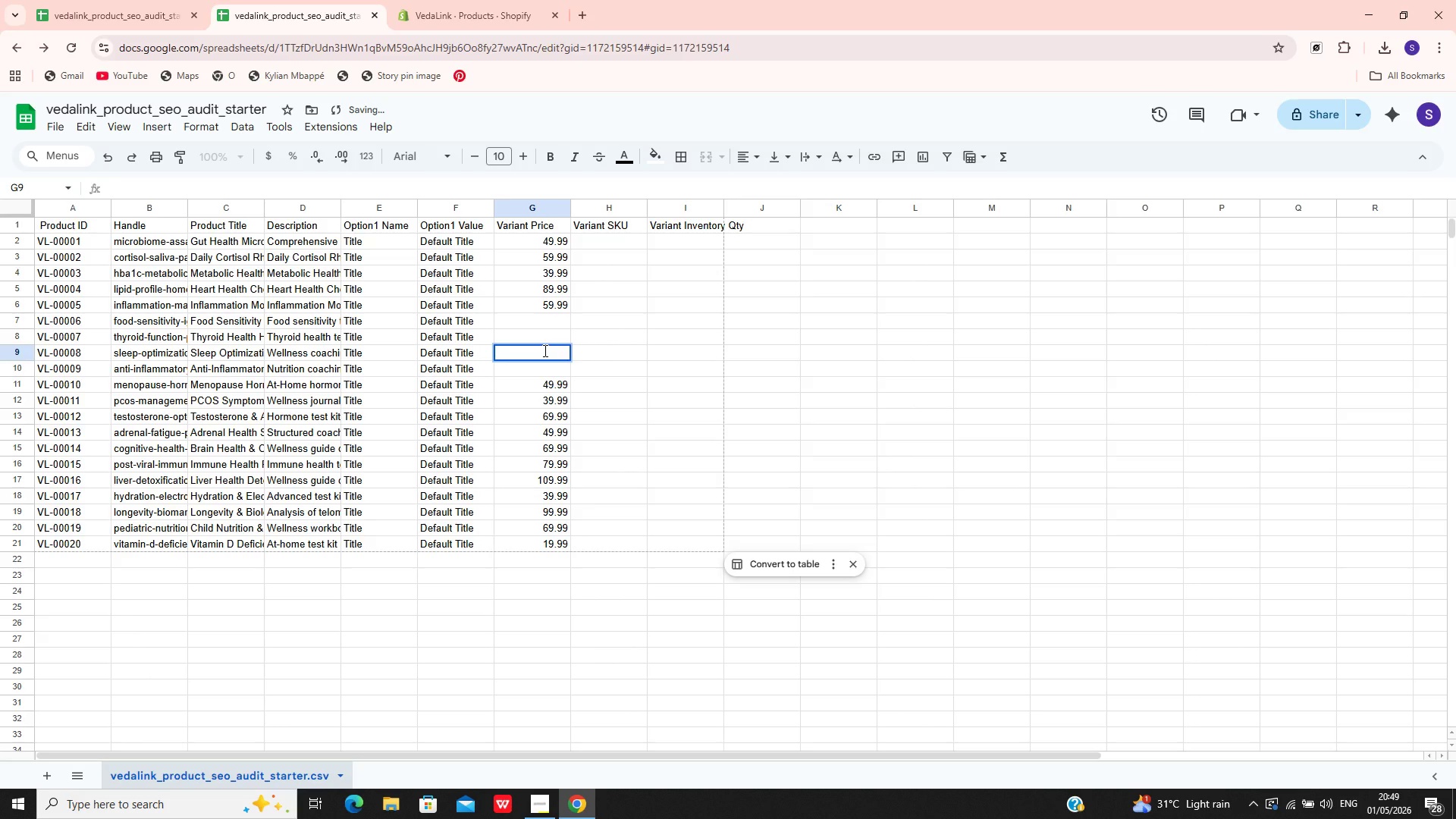 
type(19.99)
 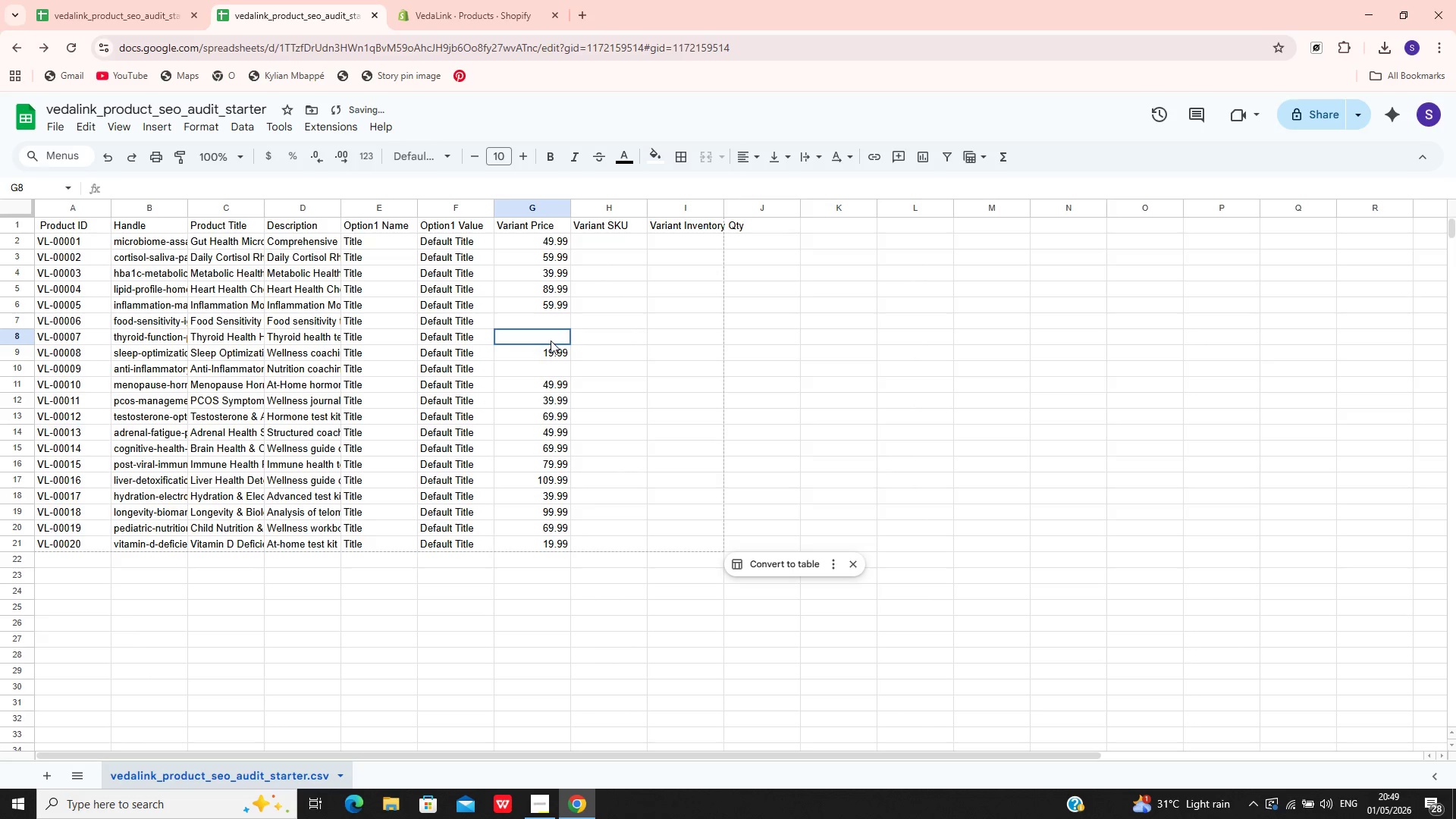 
double_click([551, 340])
 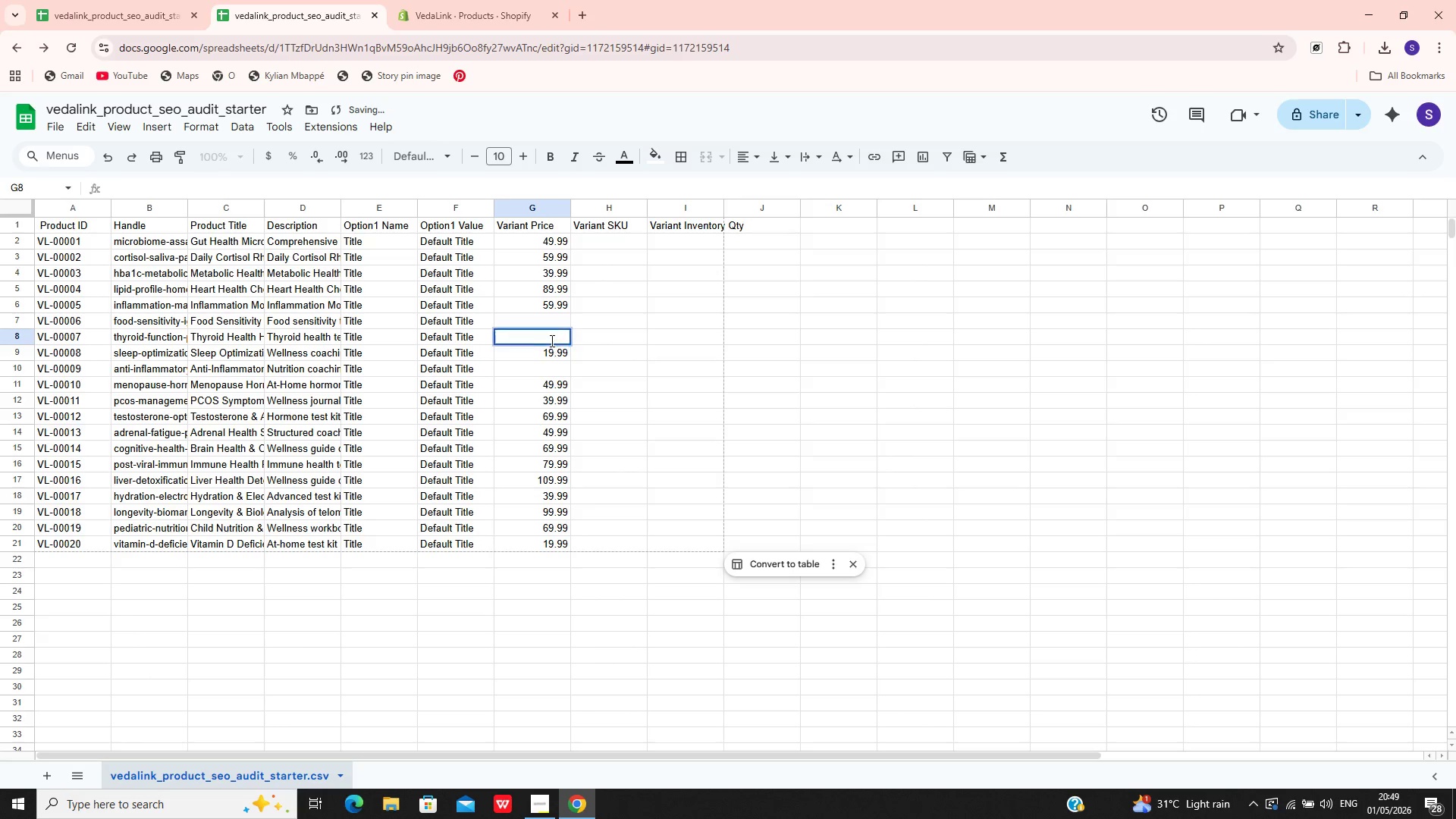 
triple_click([551, 340])
 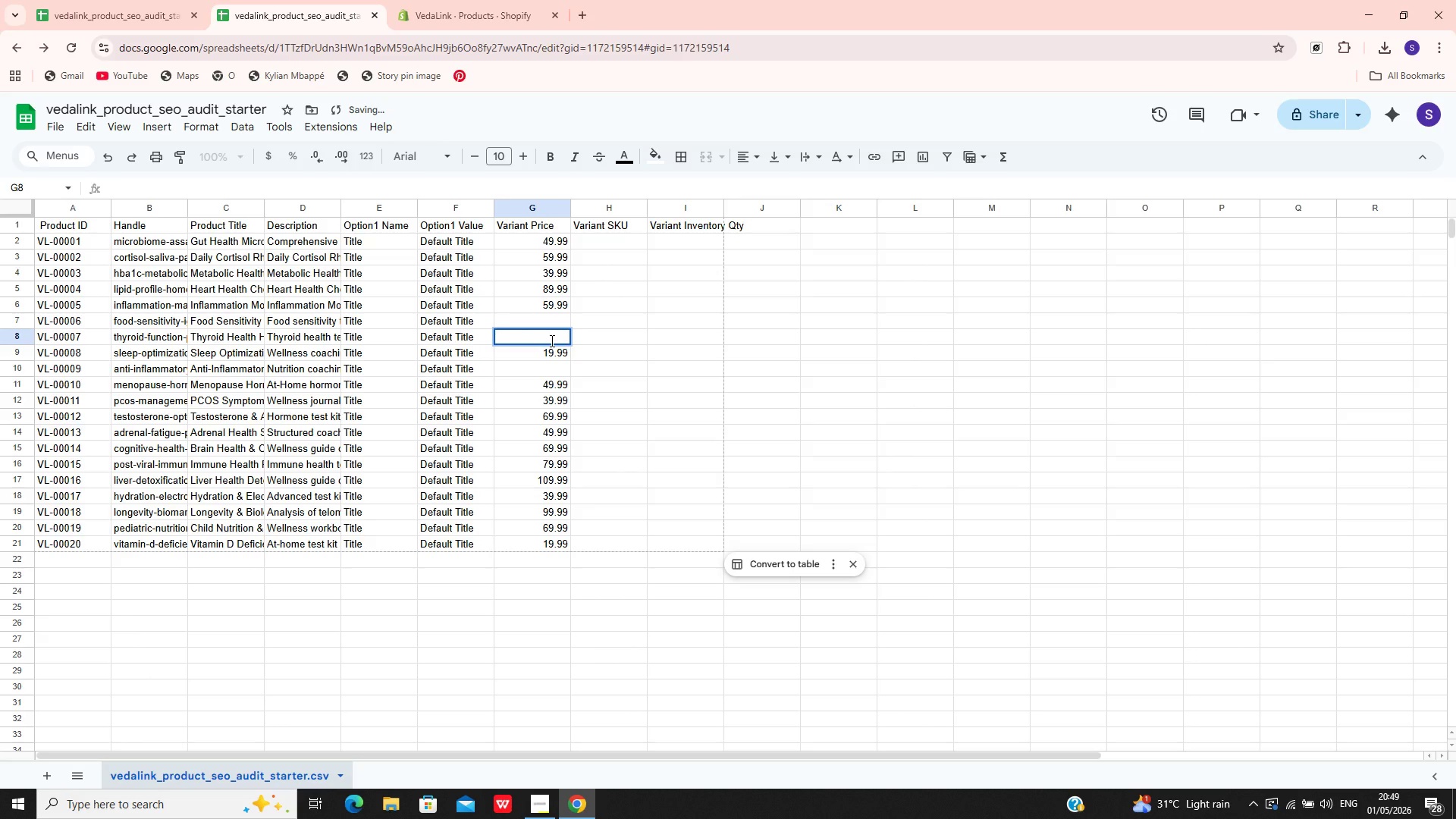 
type(29..99)
 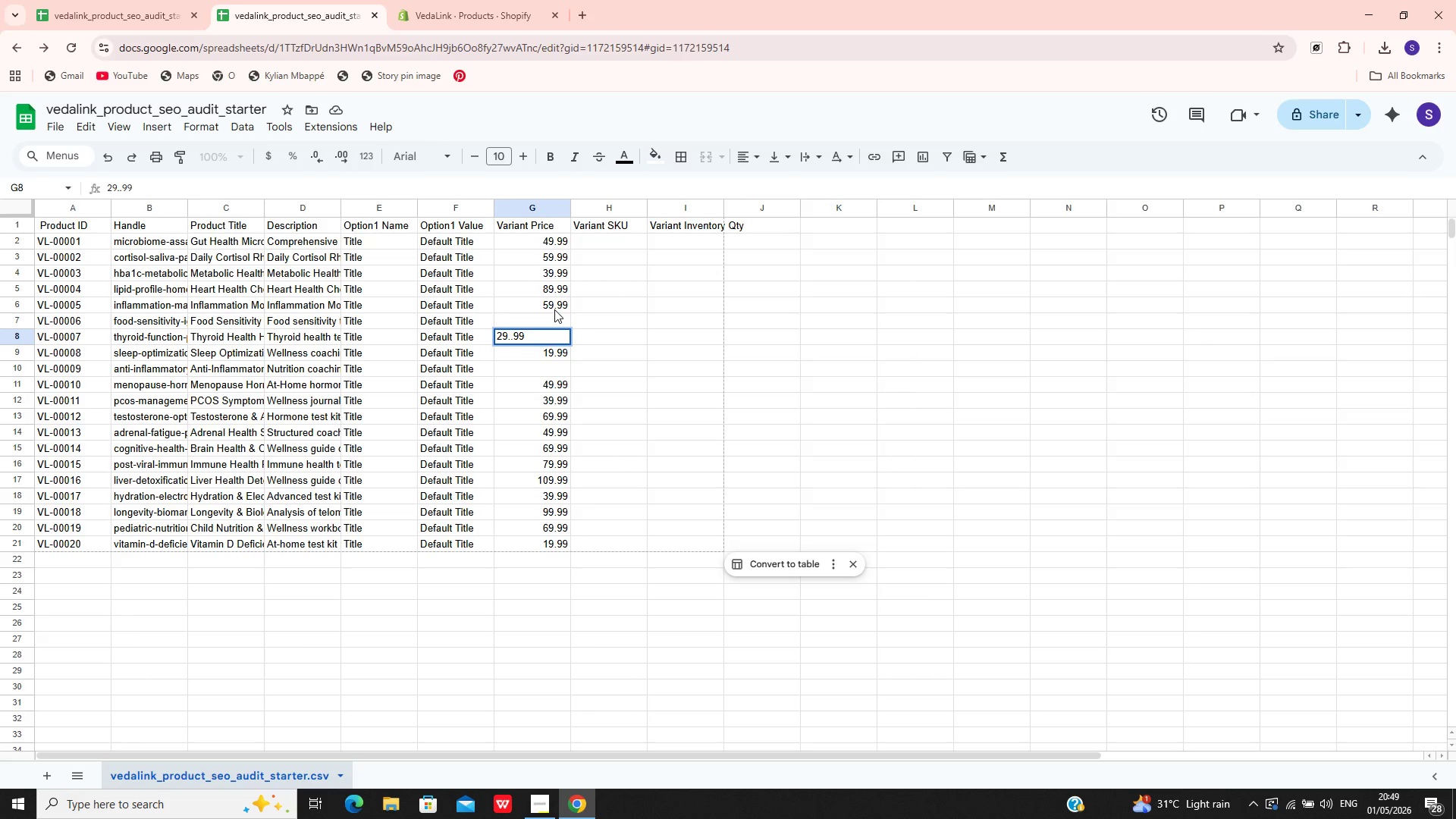 
left_click([554, 317])
 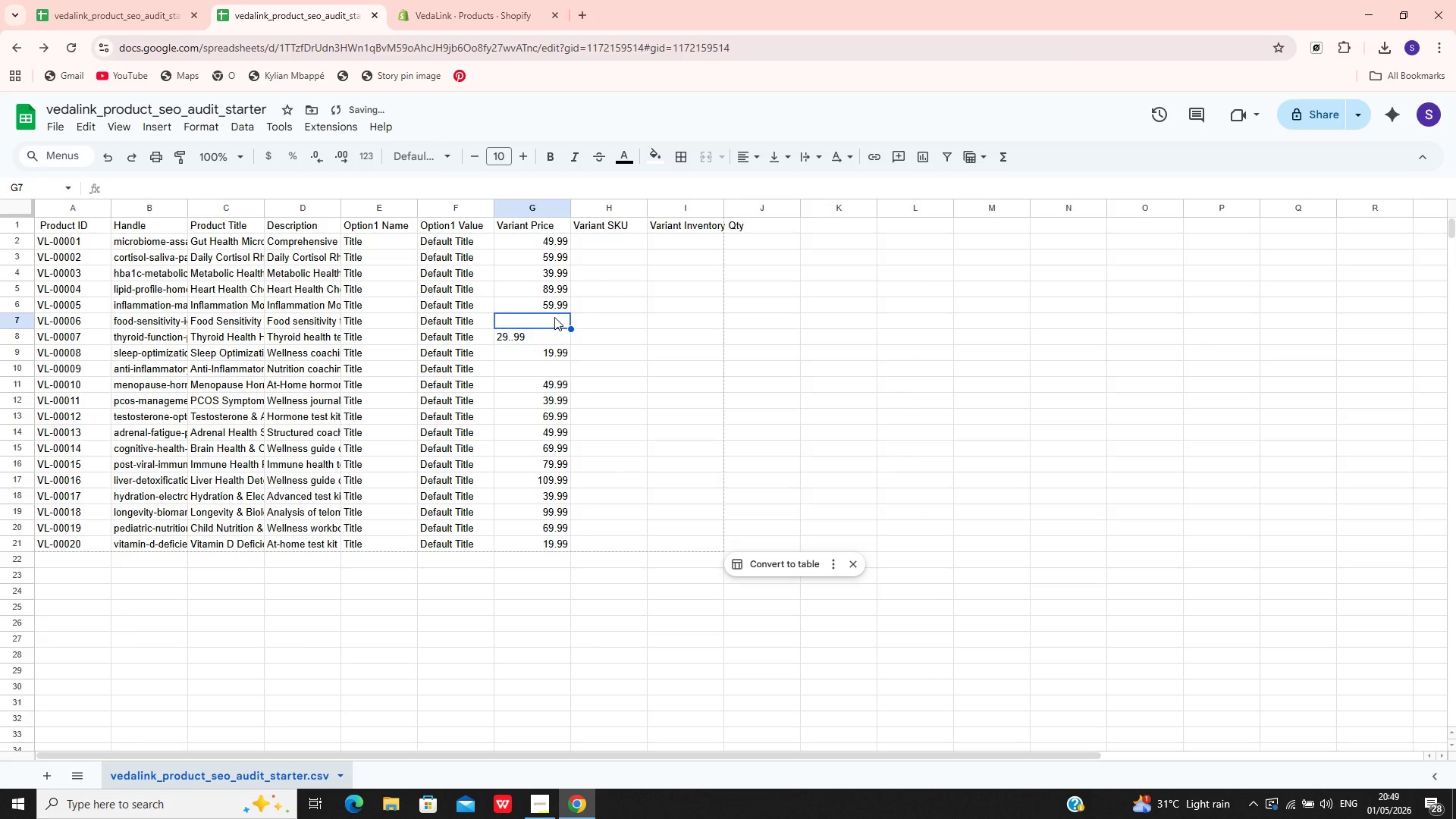 
double_click([554, 317])
 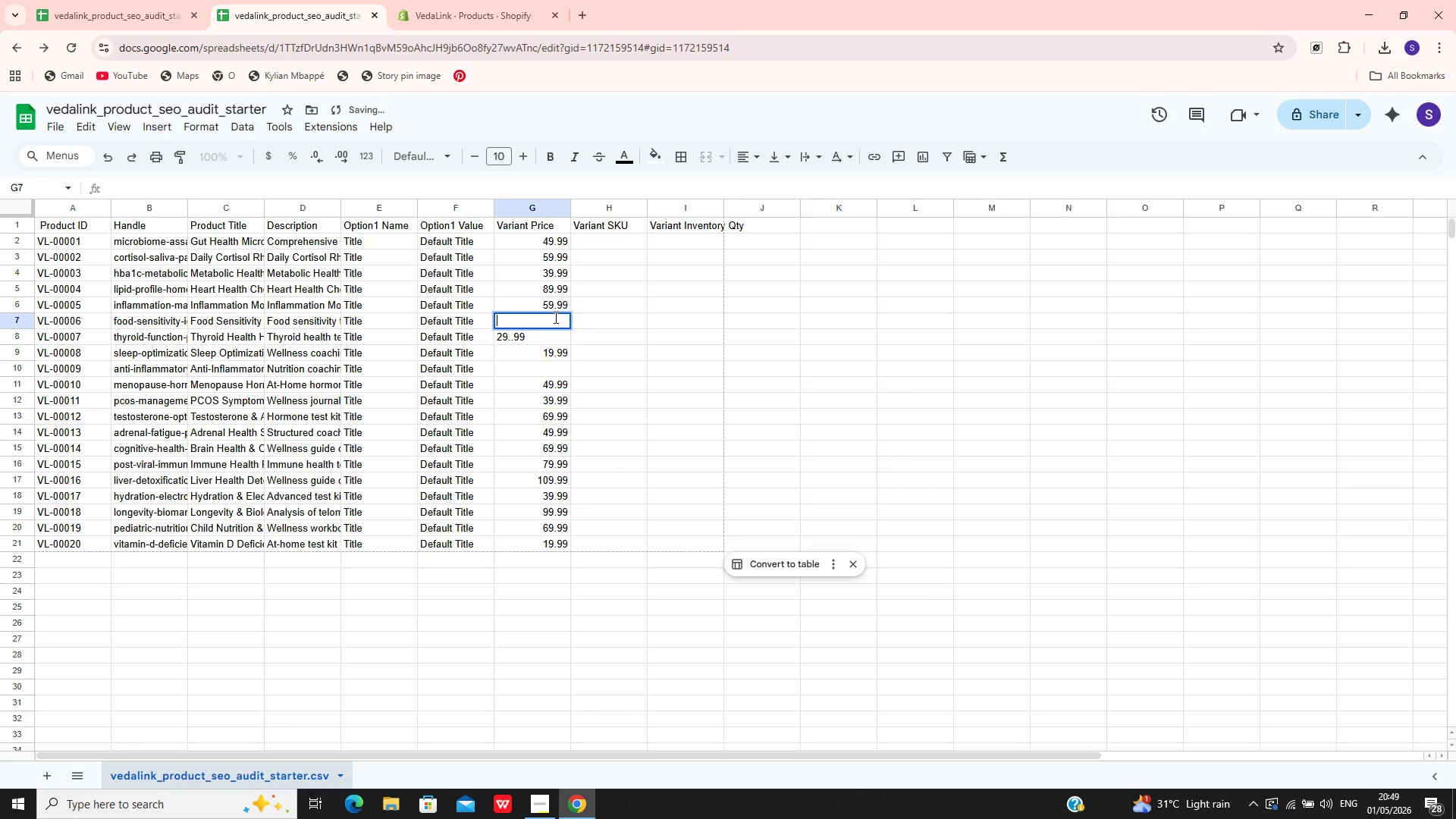 
type(2)
key(Backspace)
type(39.99)
 